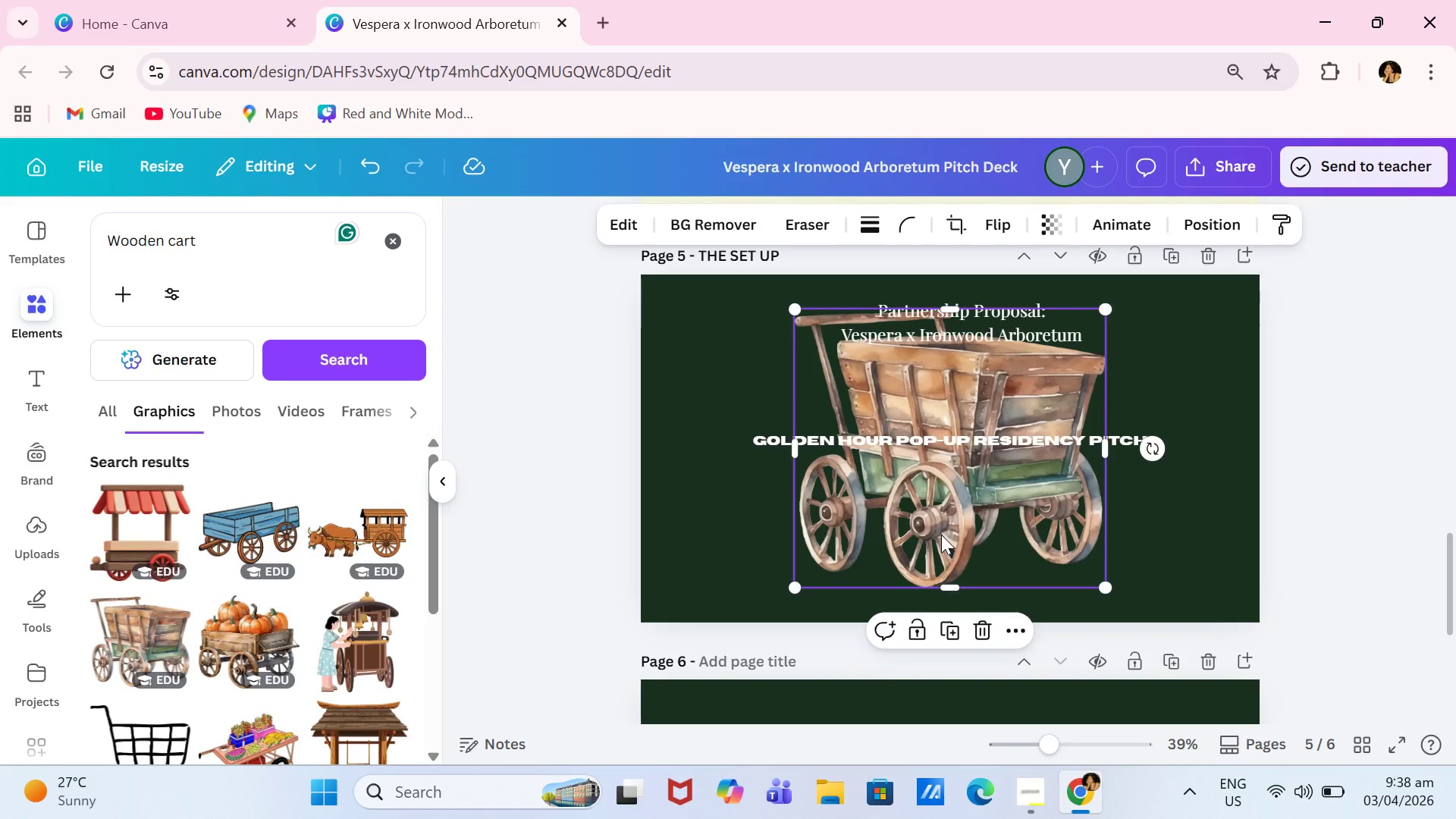 
left_click_drag(start_coordinate=[959, 530], to_coordinate=[830, 526])
 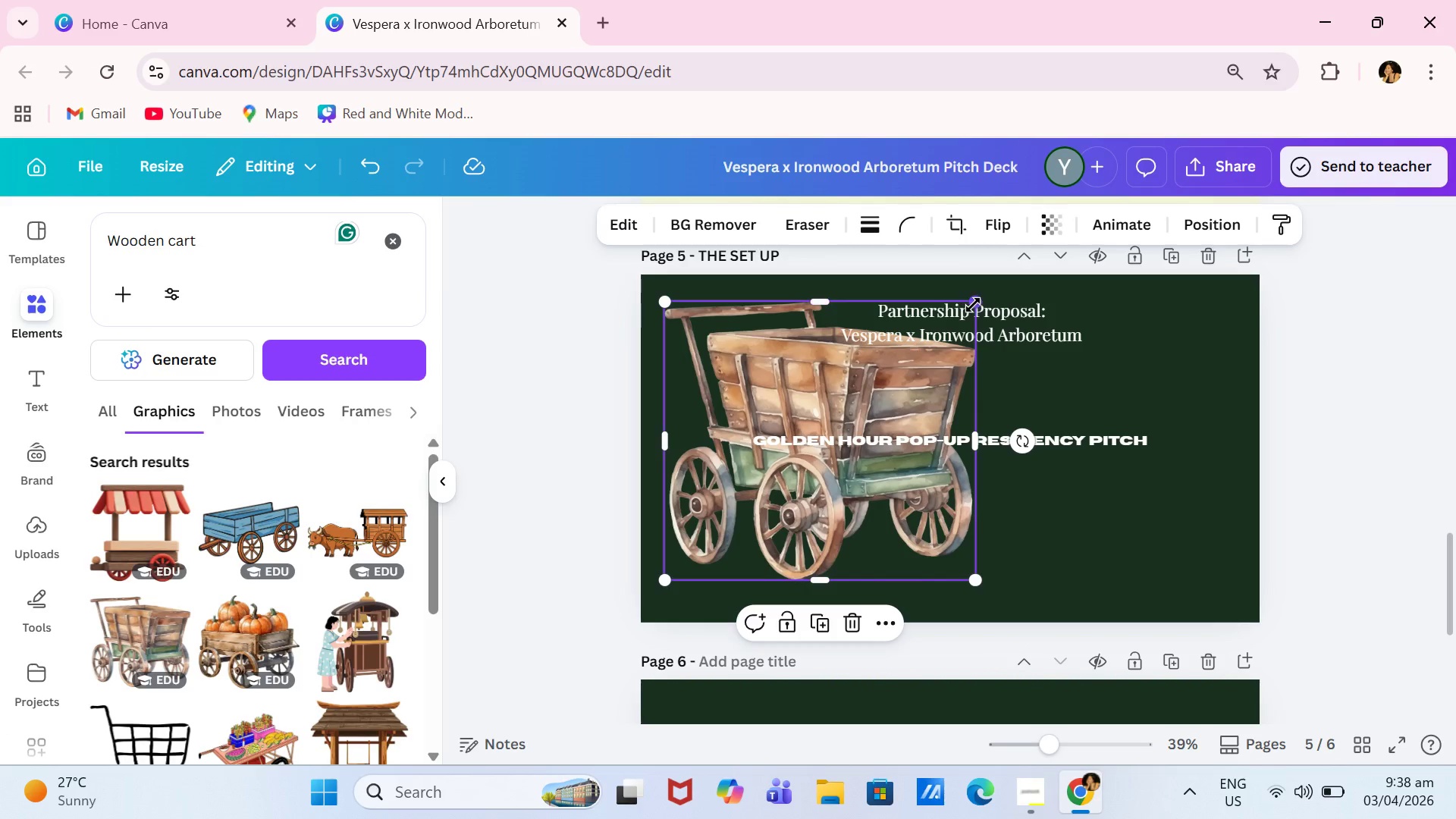 
left_click_drag(start_coordinate=[973, 305], to_coordinate=[861, 388])
 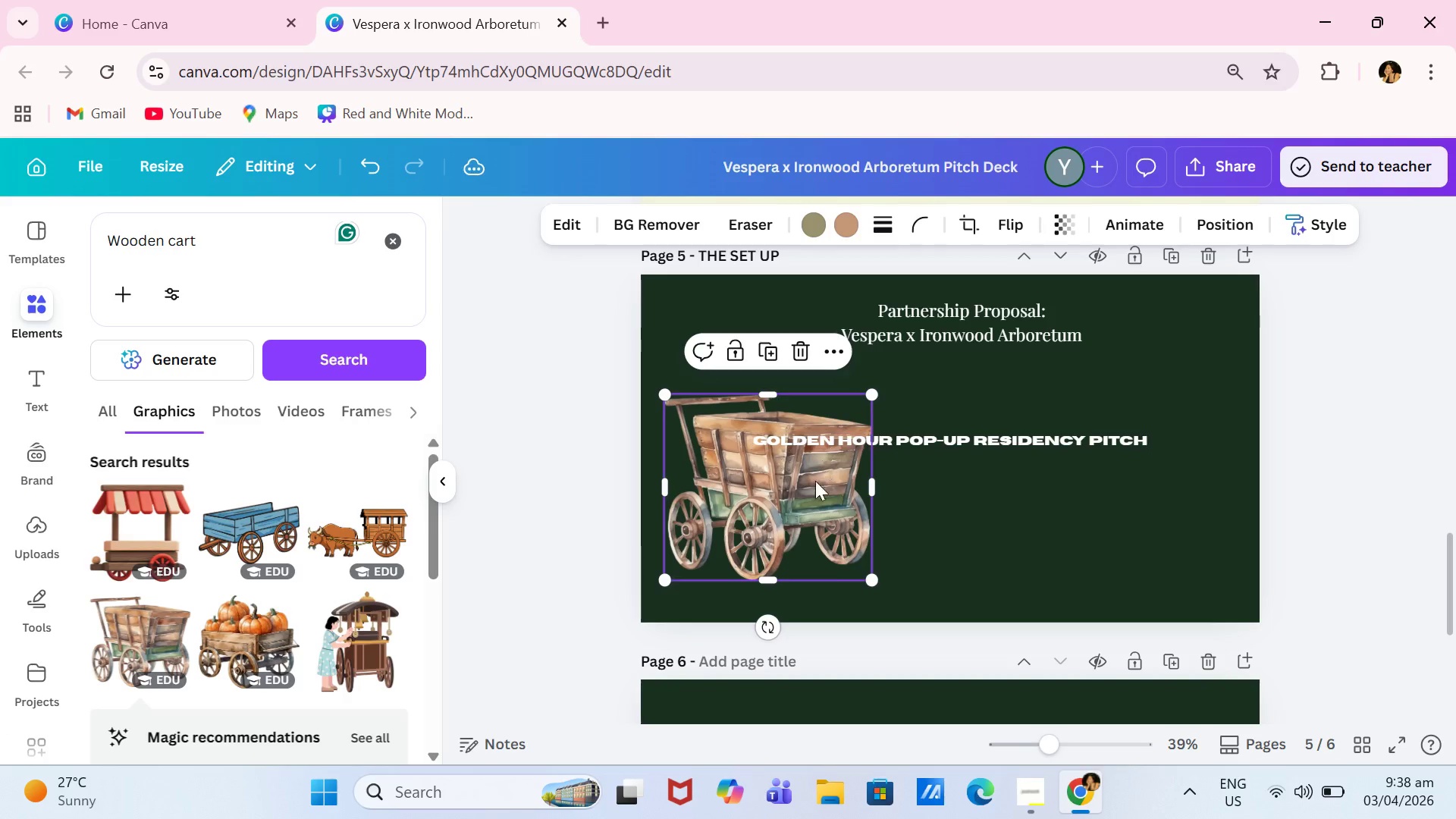 
left_click_drag(start_coordinate=[817, 472], to_coordinate=[808, 500])
 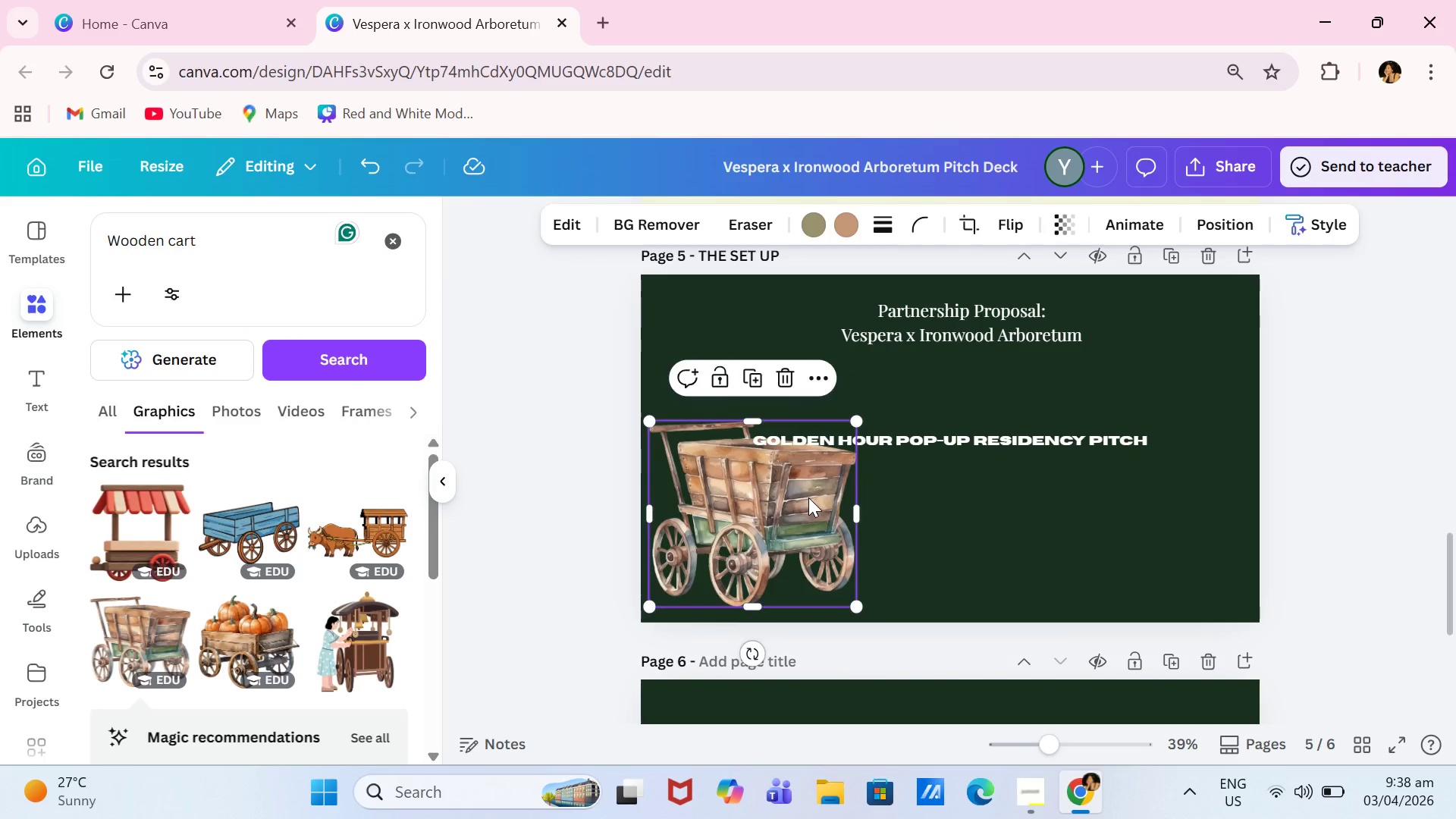 
left_click_drag(start_coordinate=[772, 492], to_coordinate=[780, 443])
 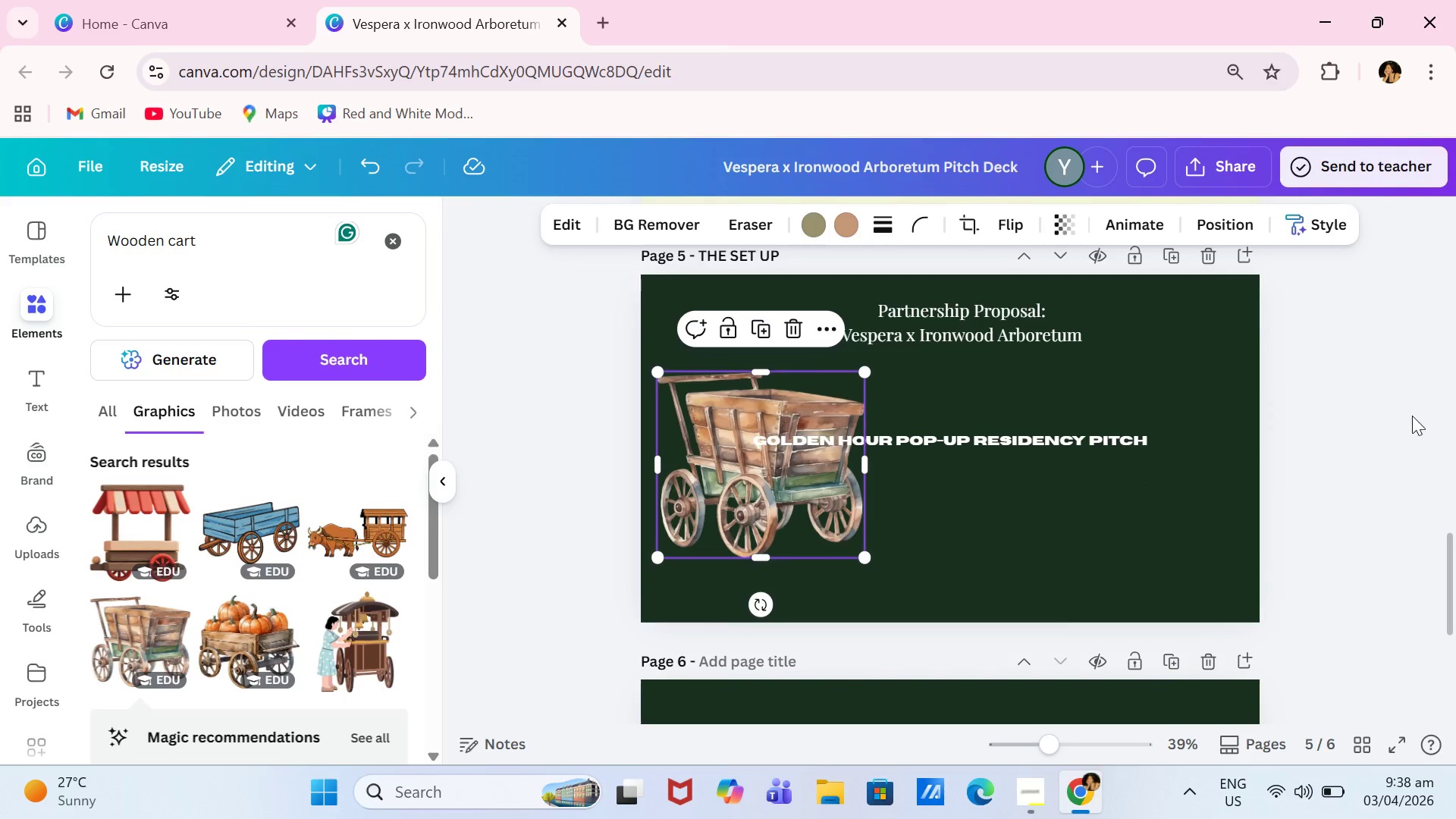 
left_click([1414, 415])
 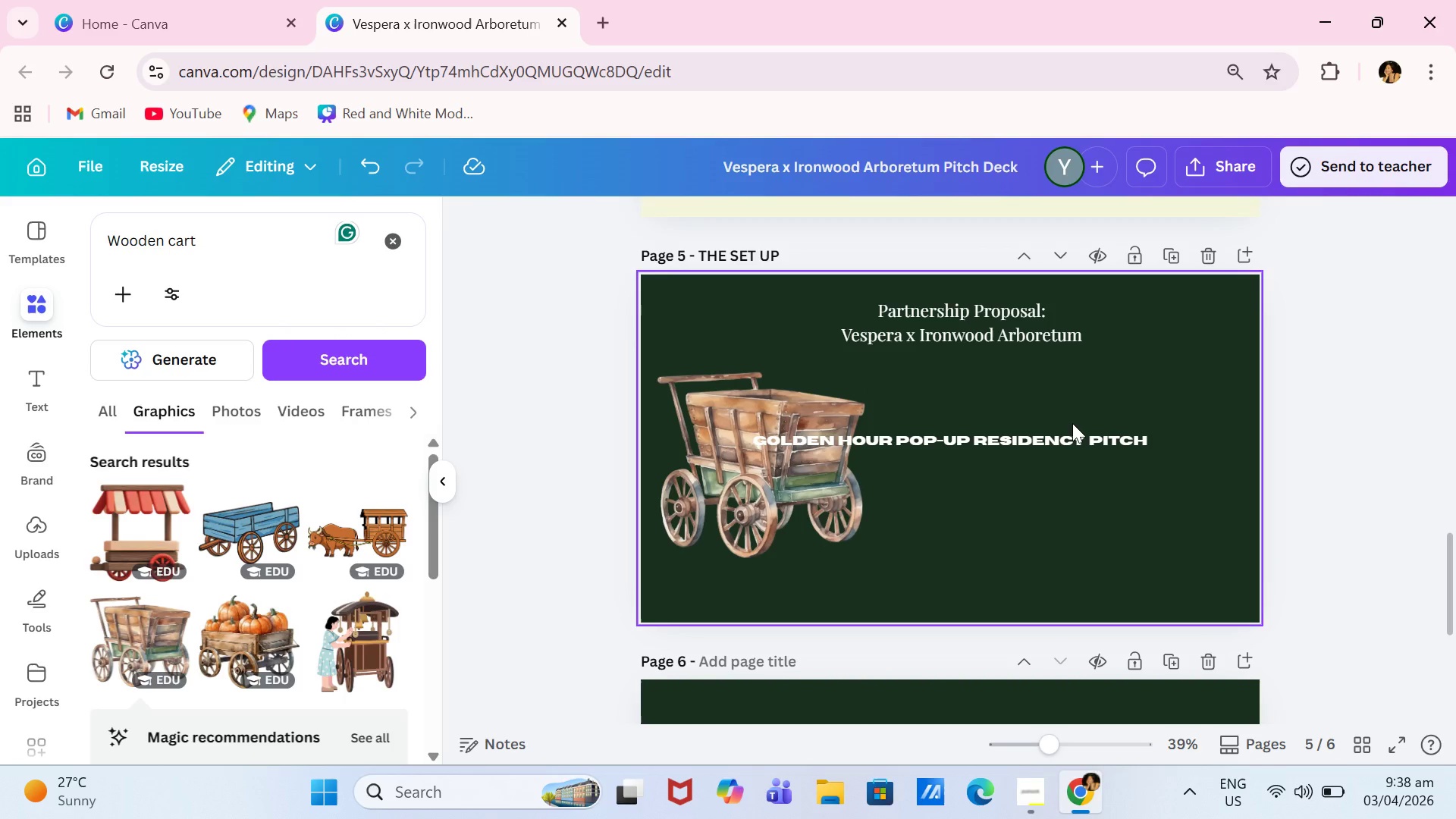 
wait(6.44)
 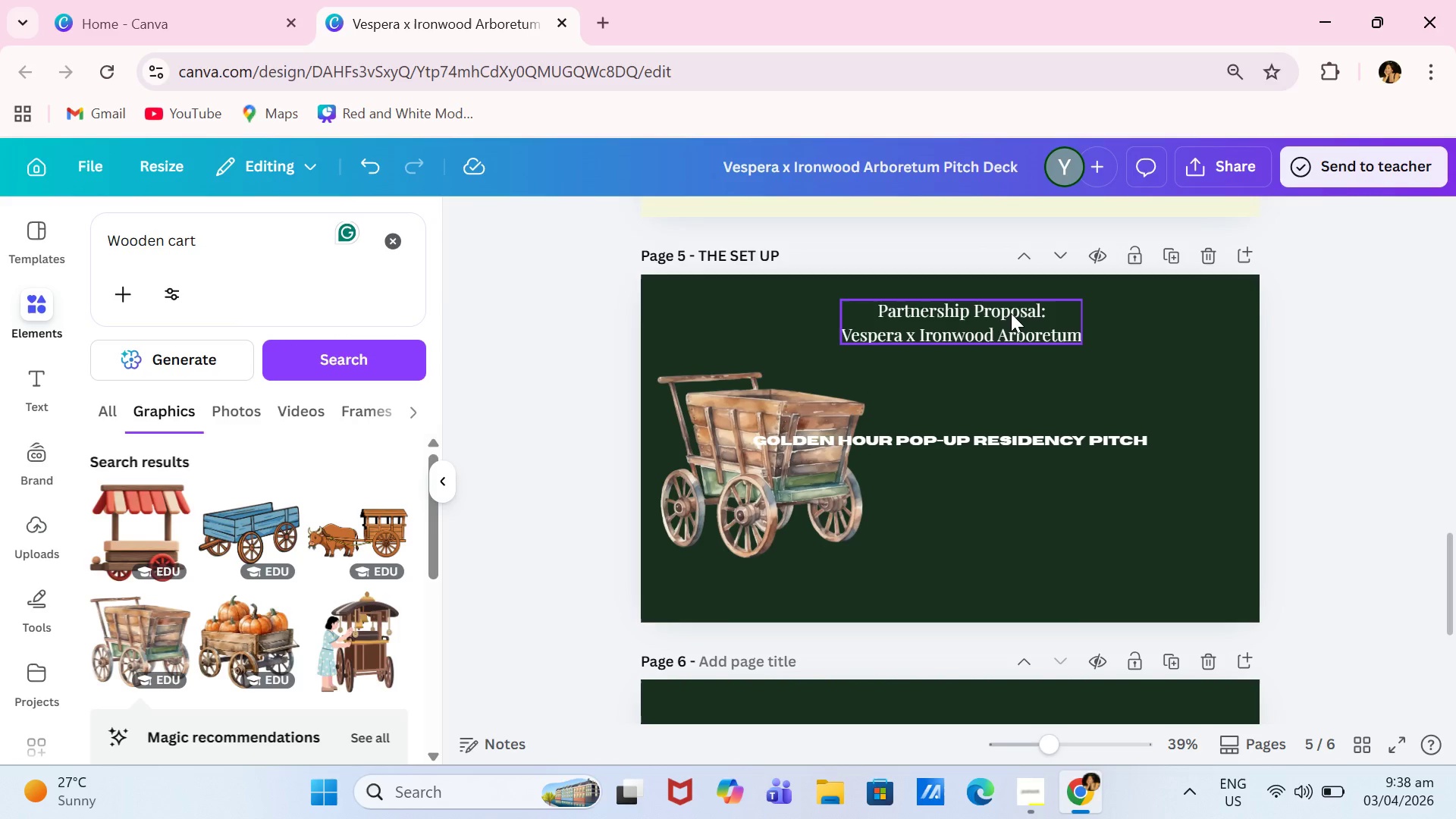 
left_click_drag(start_coordinate=[811, 476], to_coordinate=[801, 468])
 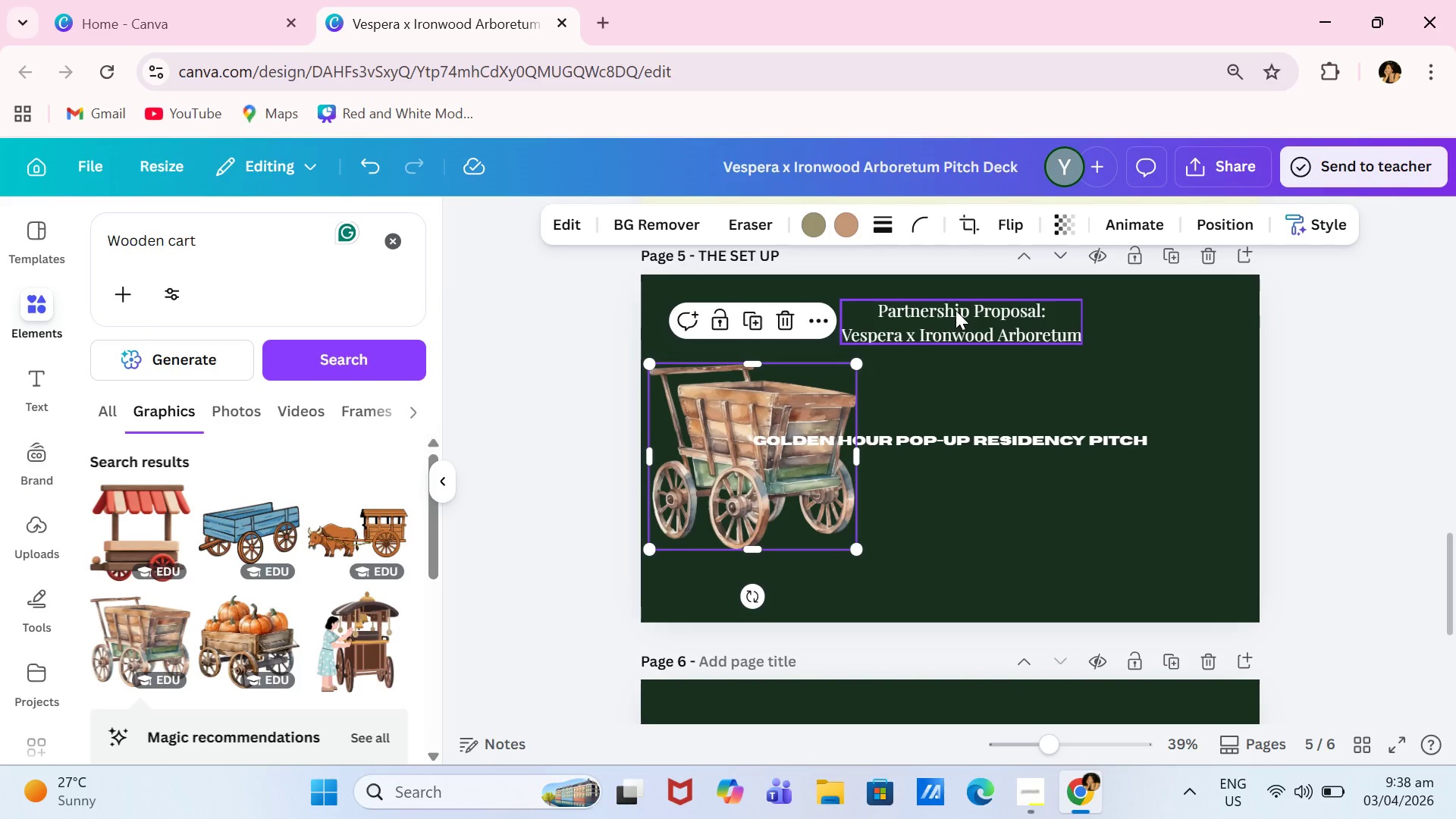 
double_click([966, 318])
 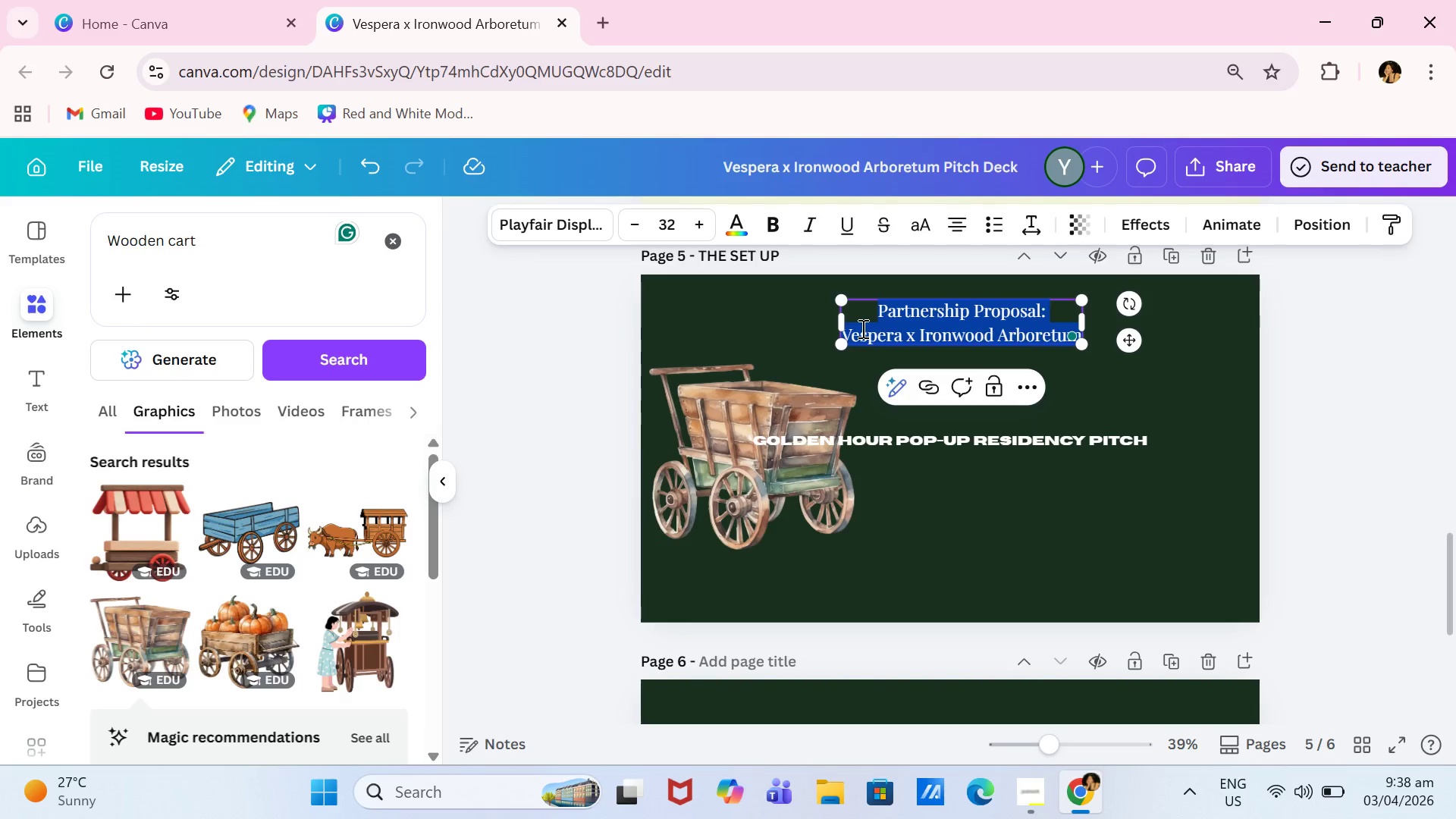 
left_click([861, 328])
 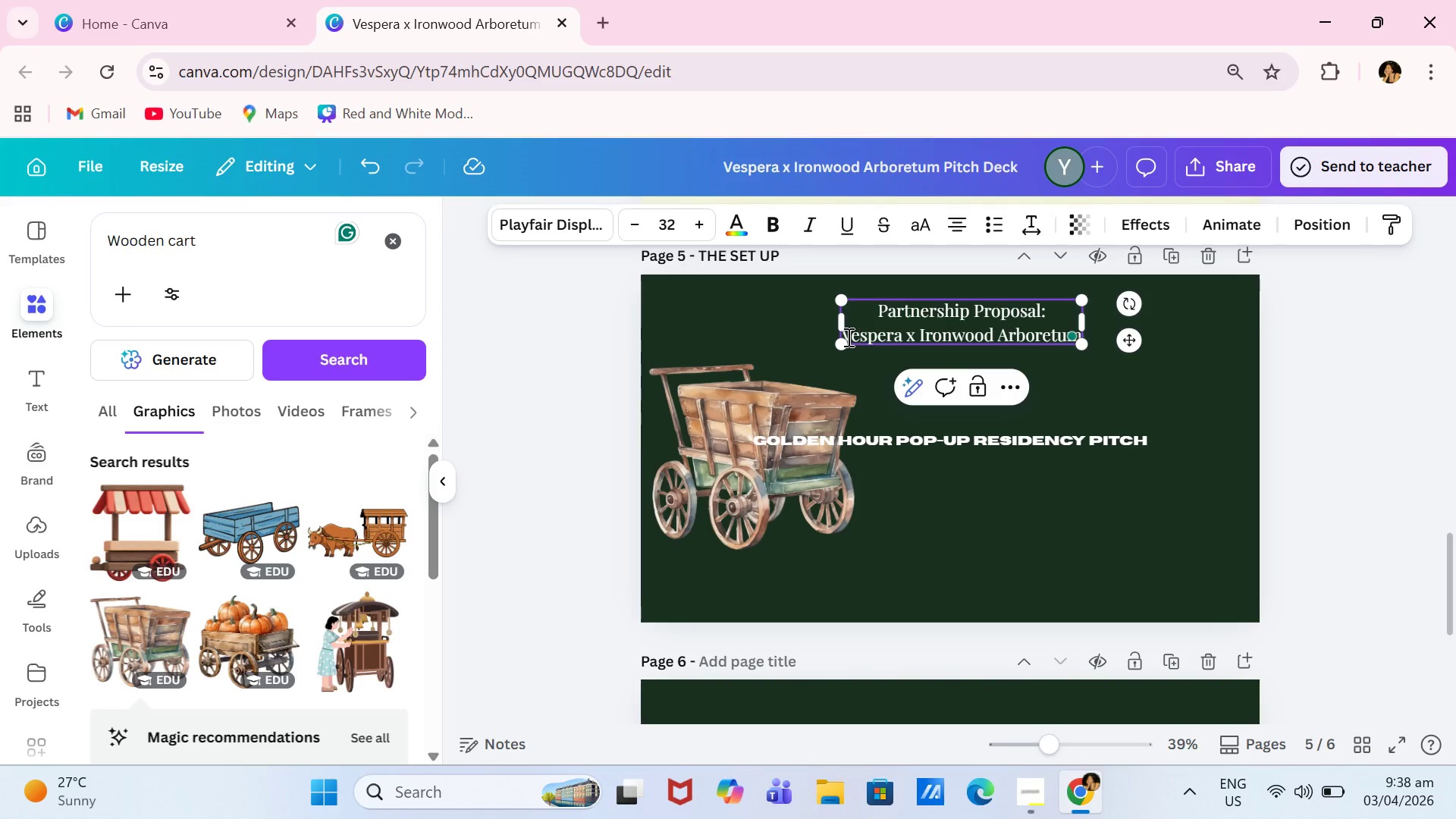 
left_click_drag(start_coordinate=[845, 337], to_coordinate=[880, 338])
 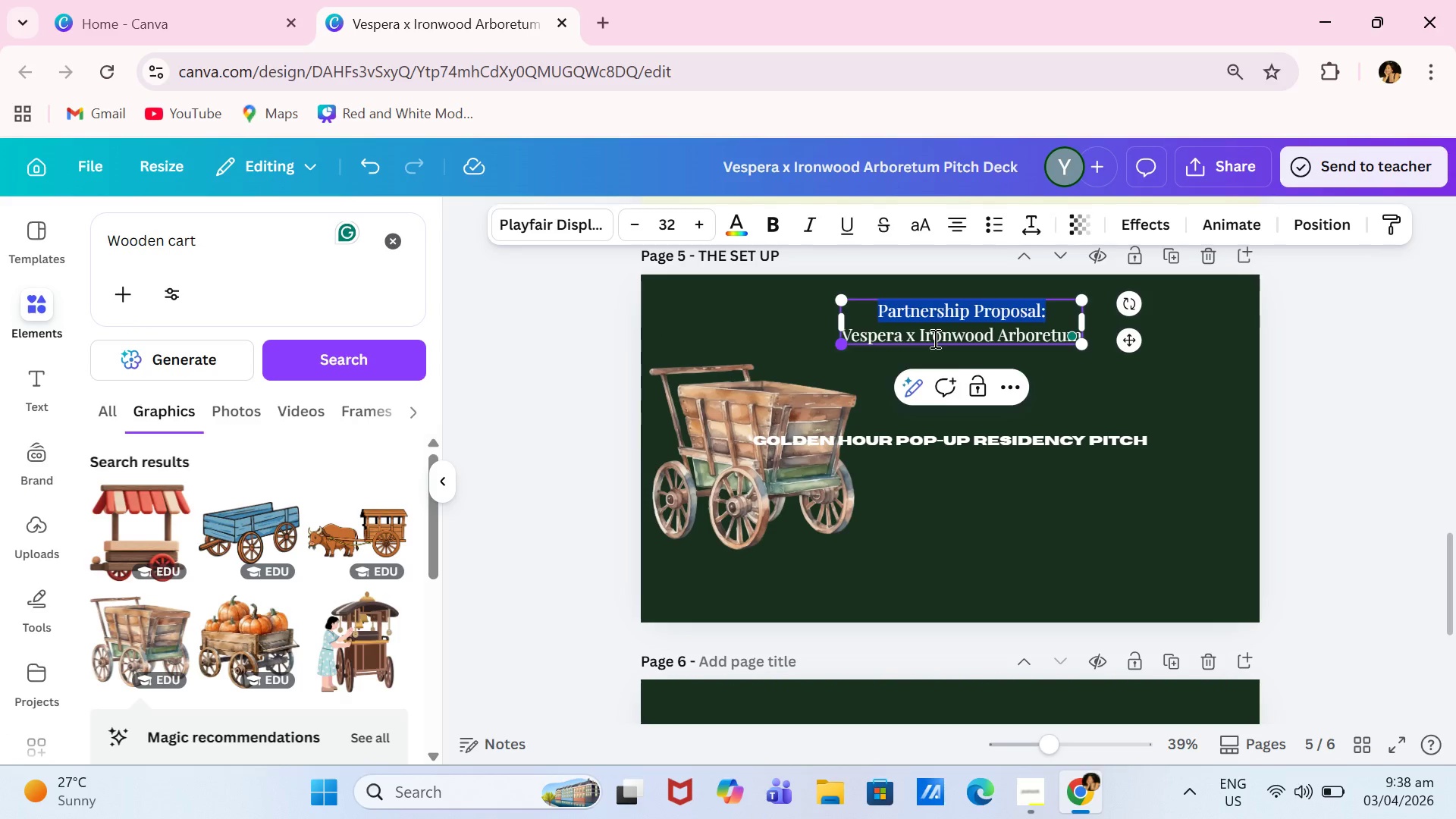 
left_click_drag(start_coordinate=[889, 338], to_coordinate=[919, 338])
 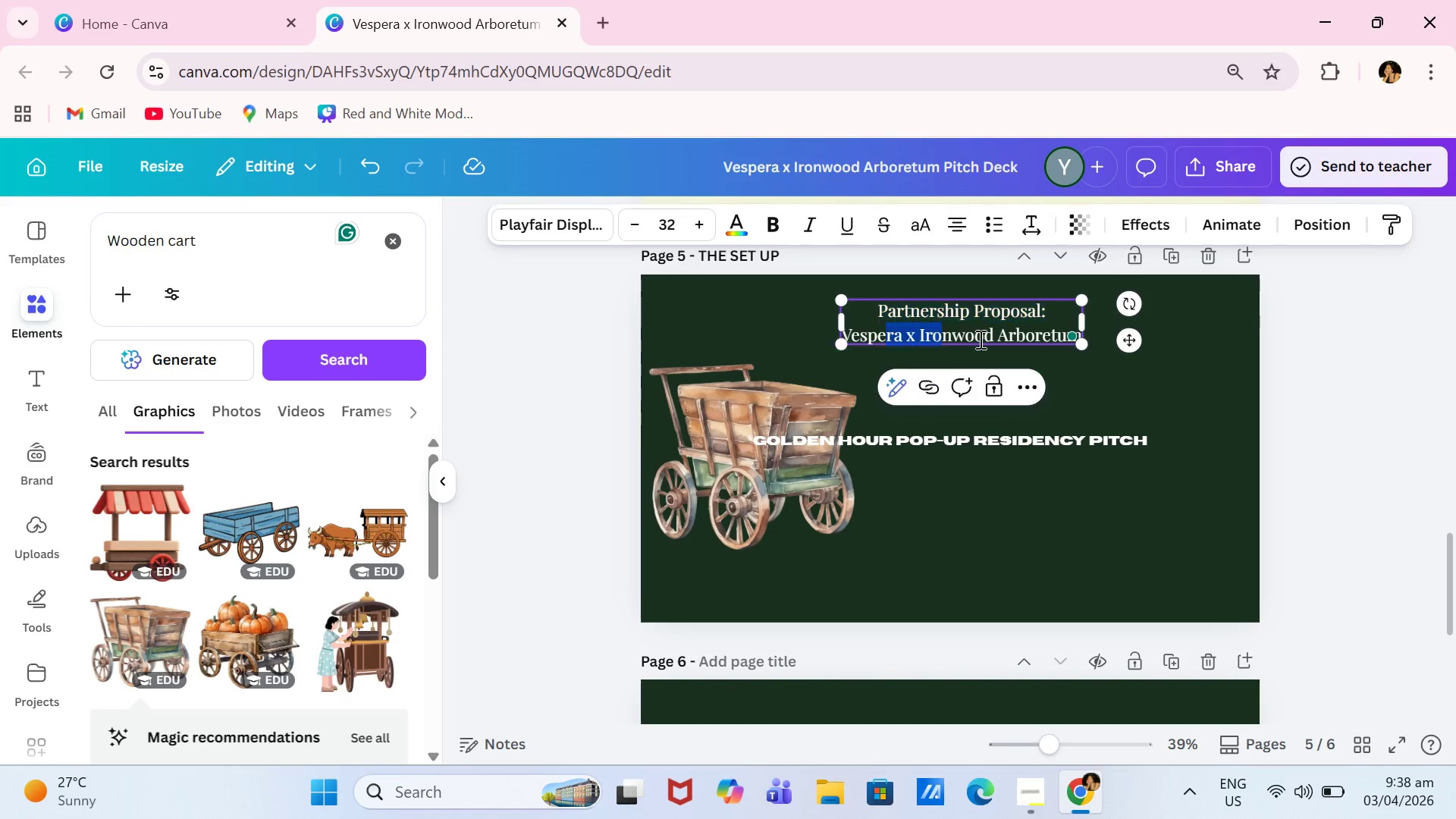 
left_click_drag(start_coordinate=[935, 338], to_coordinate=[979, 339])
 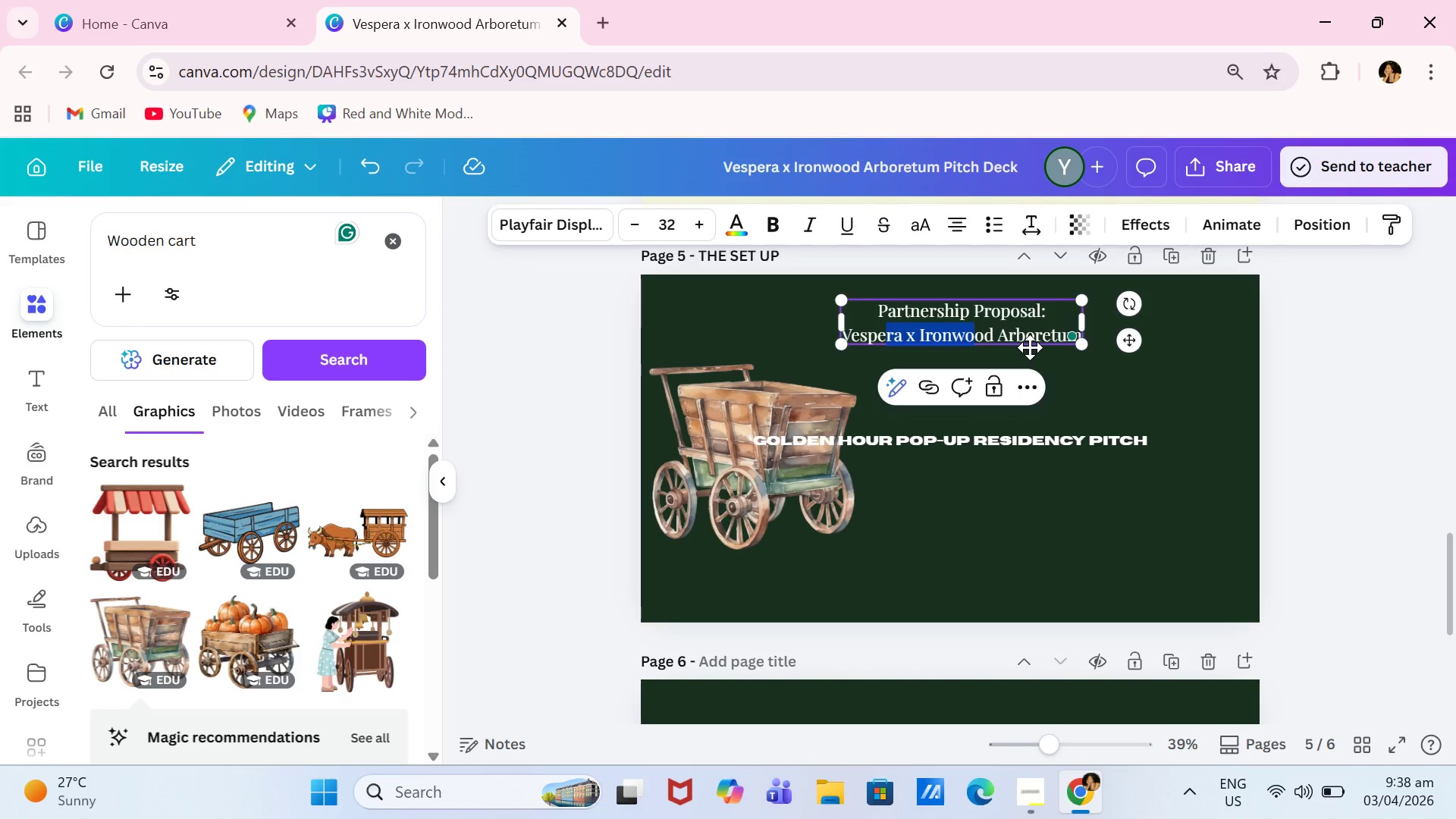 
triple_click([1028, 347])
 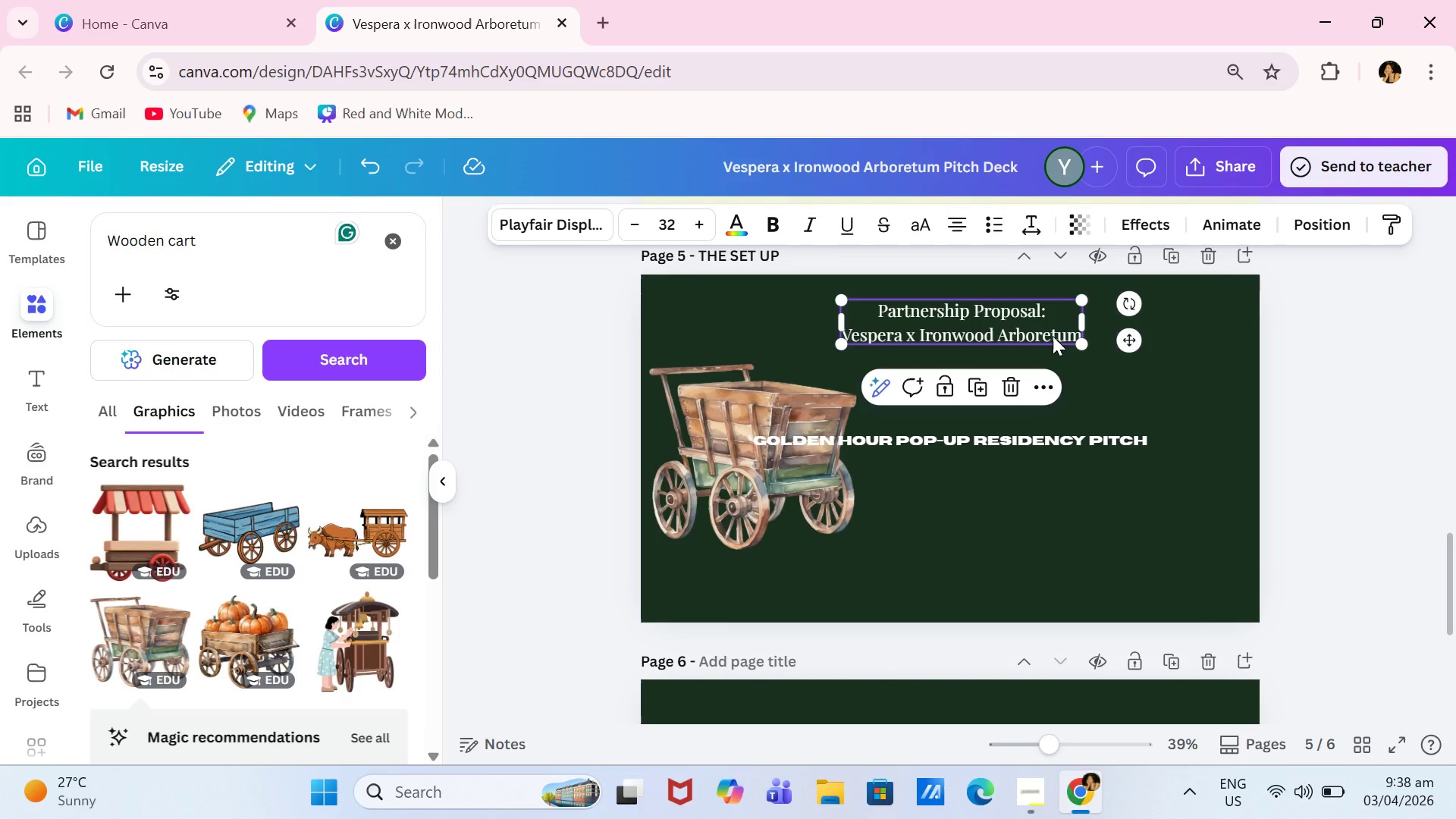 
double_click([1051, 337])
 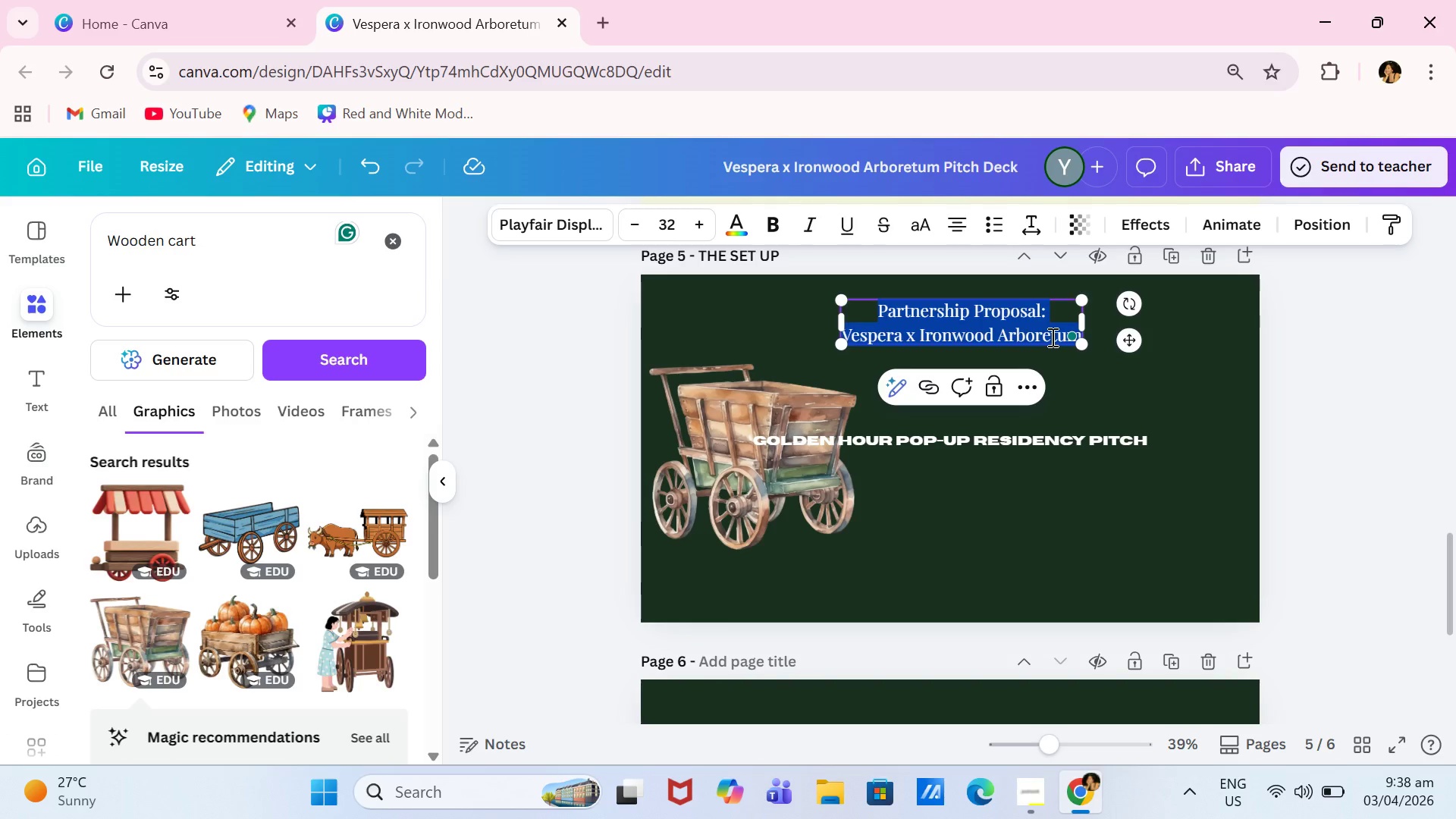 
left_click([1051, 337])
 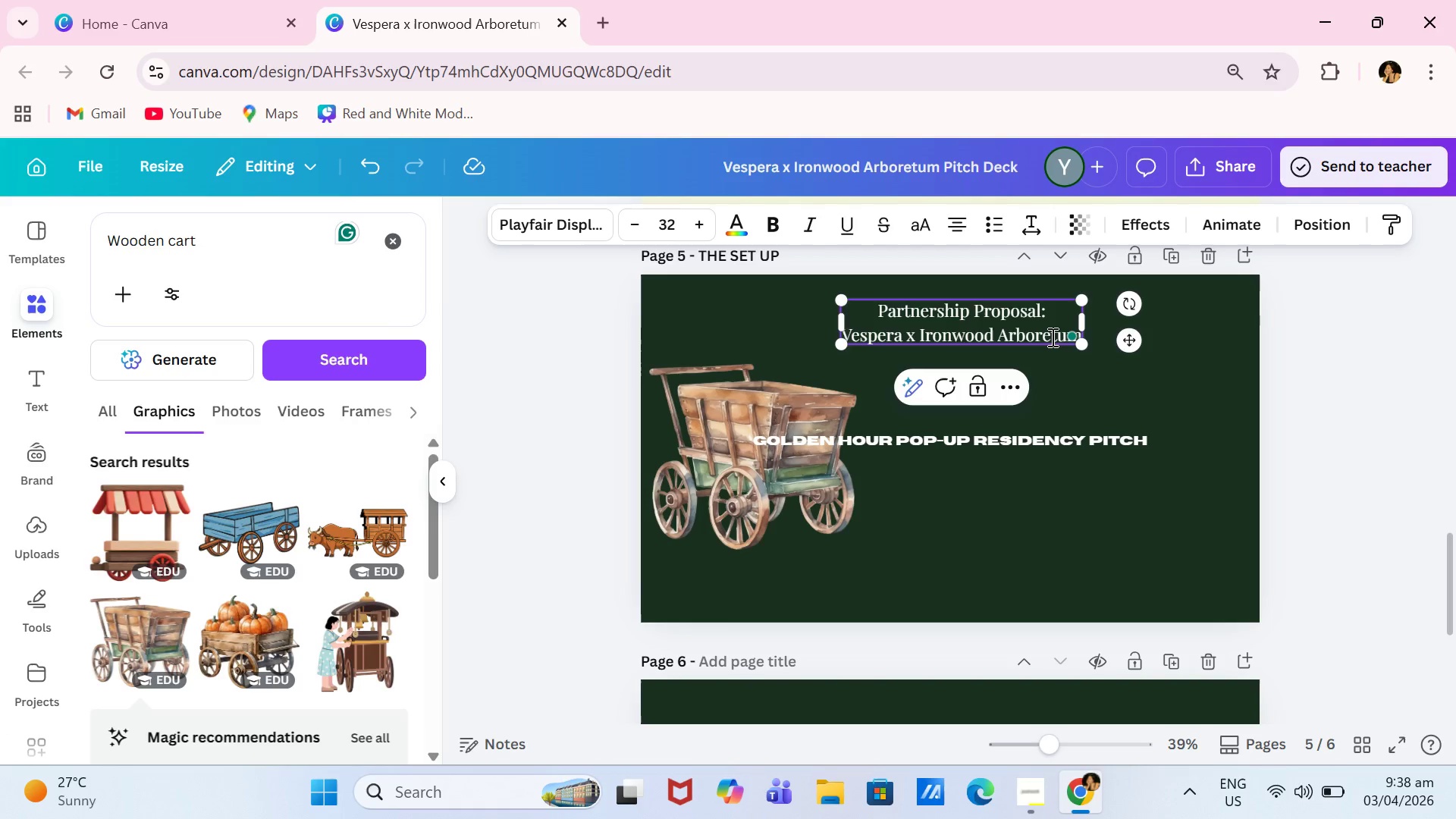 
key(ArrowRight)
 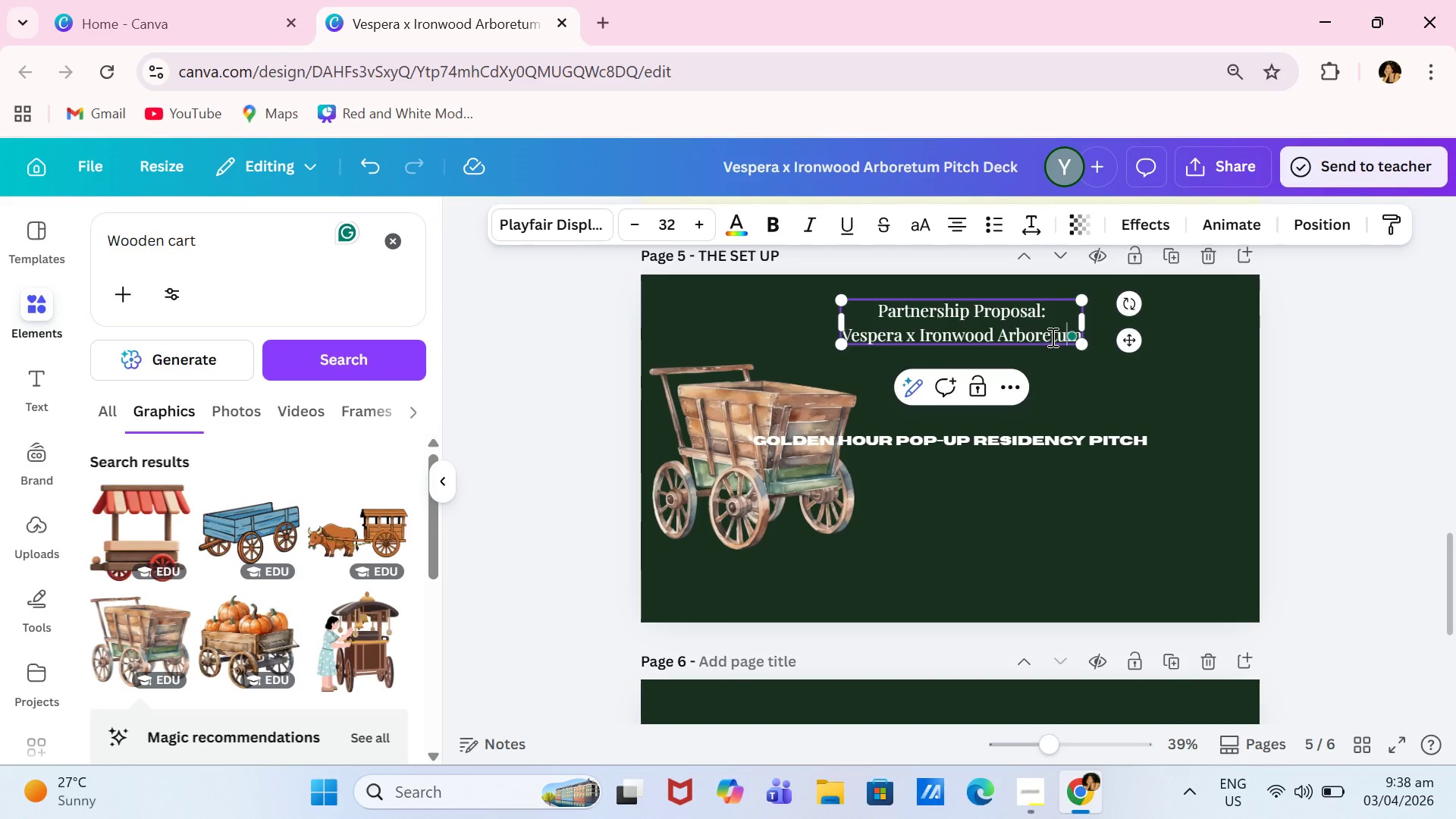 
key(ArrowRight)
 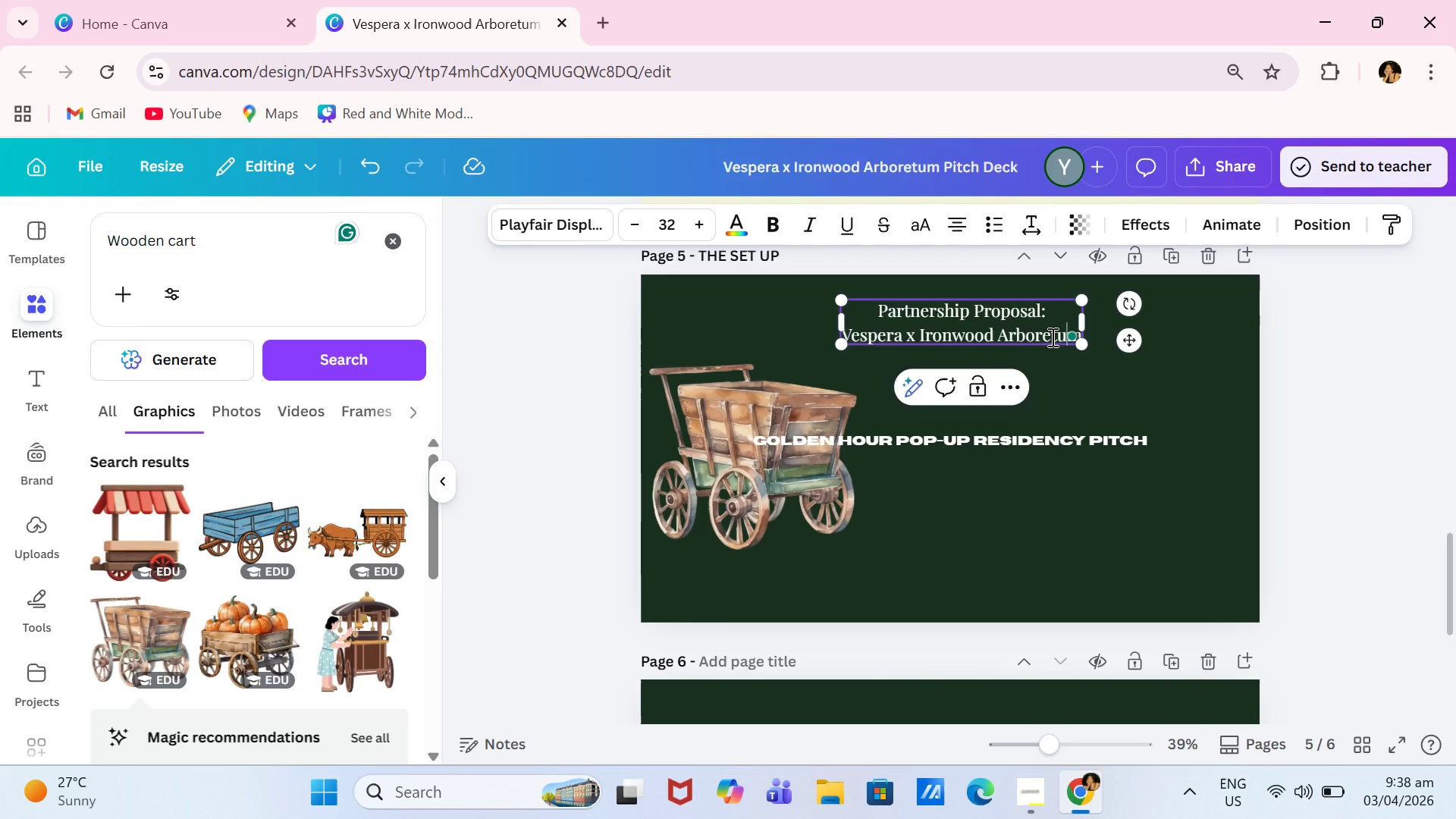 
key(ArrowRight)
 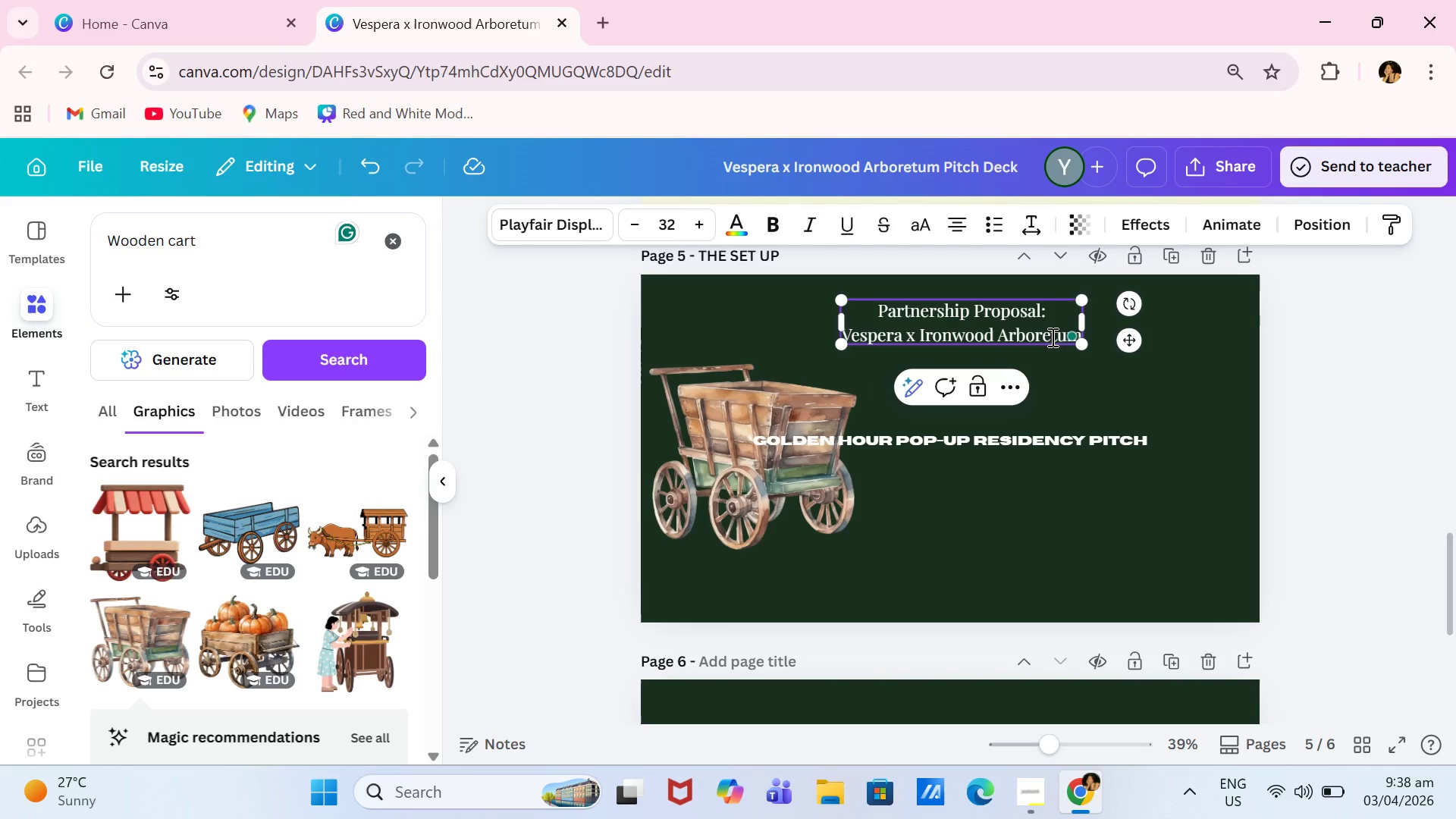 
key(ArrowRight)
 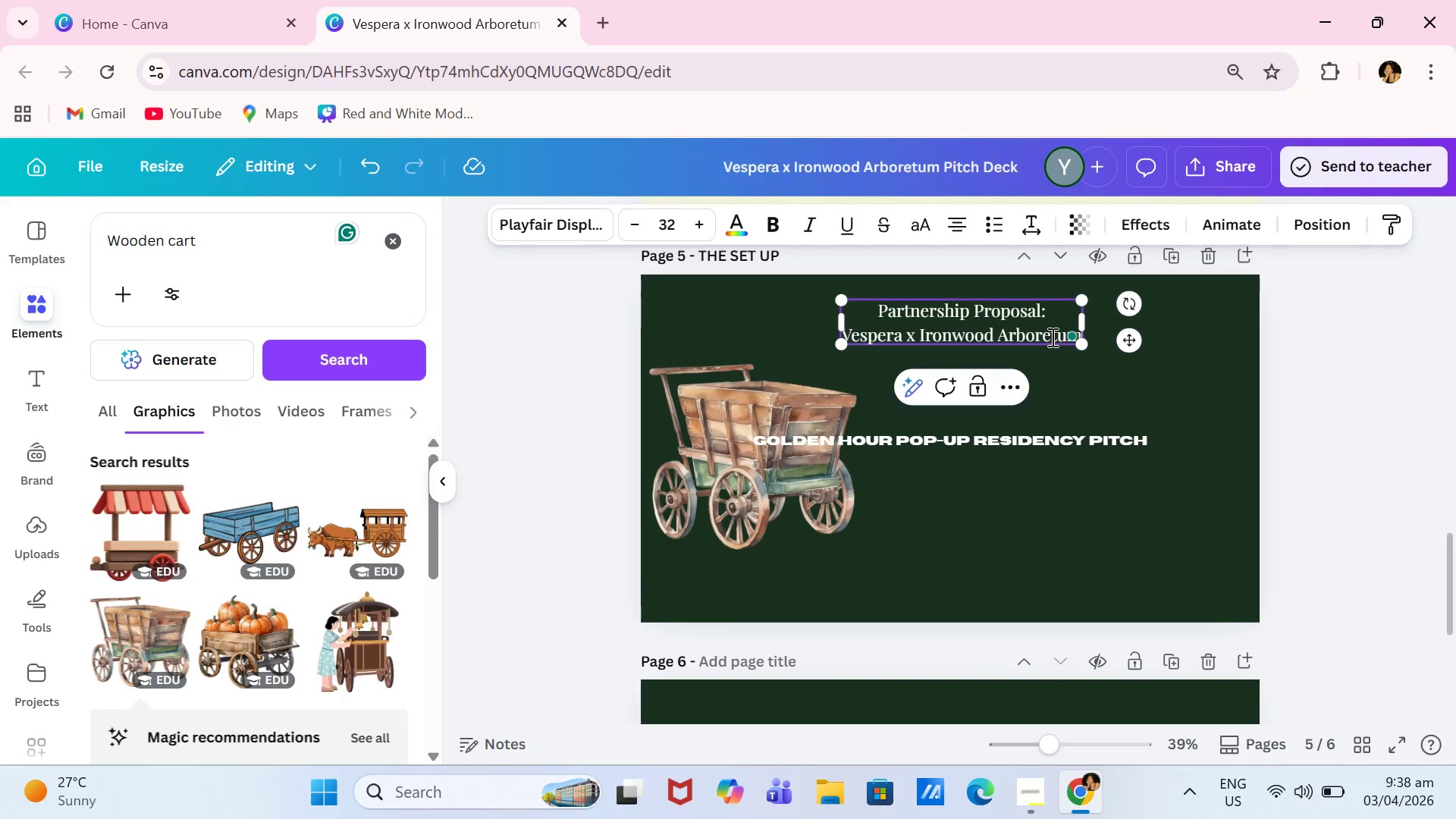 
key(Backspace)
key(Backspace)
key(Backspace)
key(Backspace)
key(Backspace)
key(Backspace)
key(Backspace)
type(The Set )
key(Backspace)
type(up)
 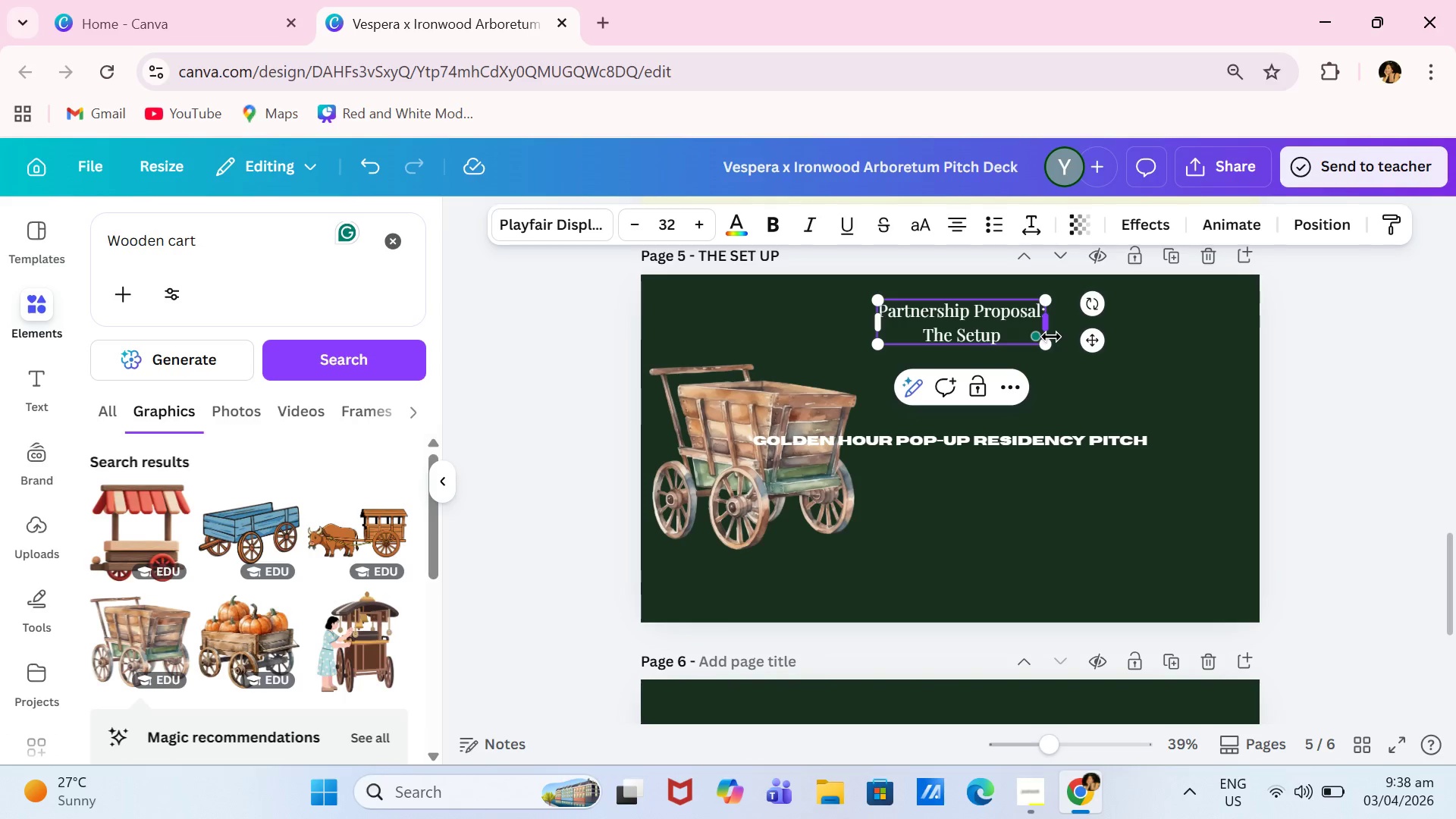 
left_click([1015, 437])
 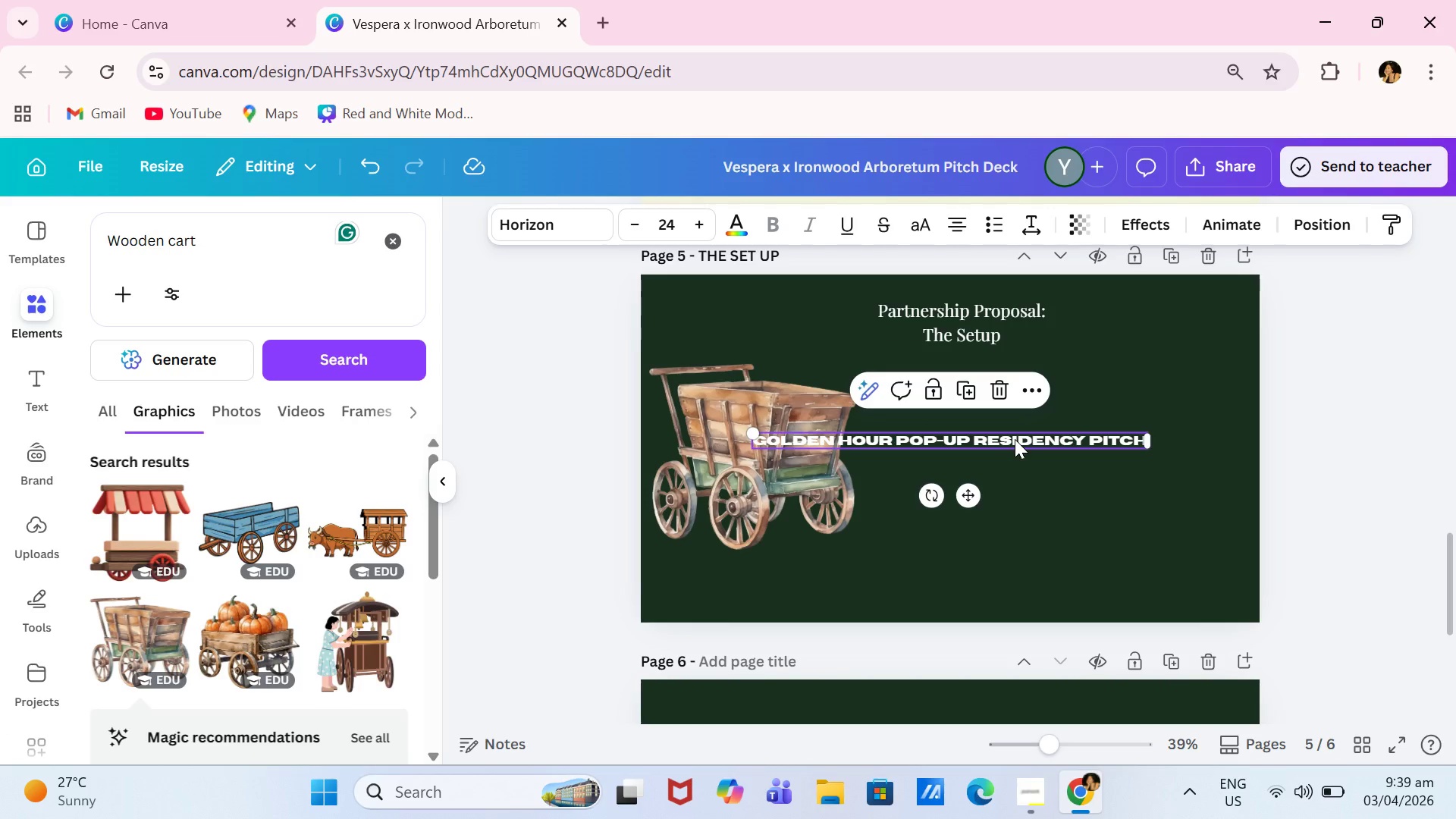 
key(Backspace)
 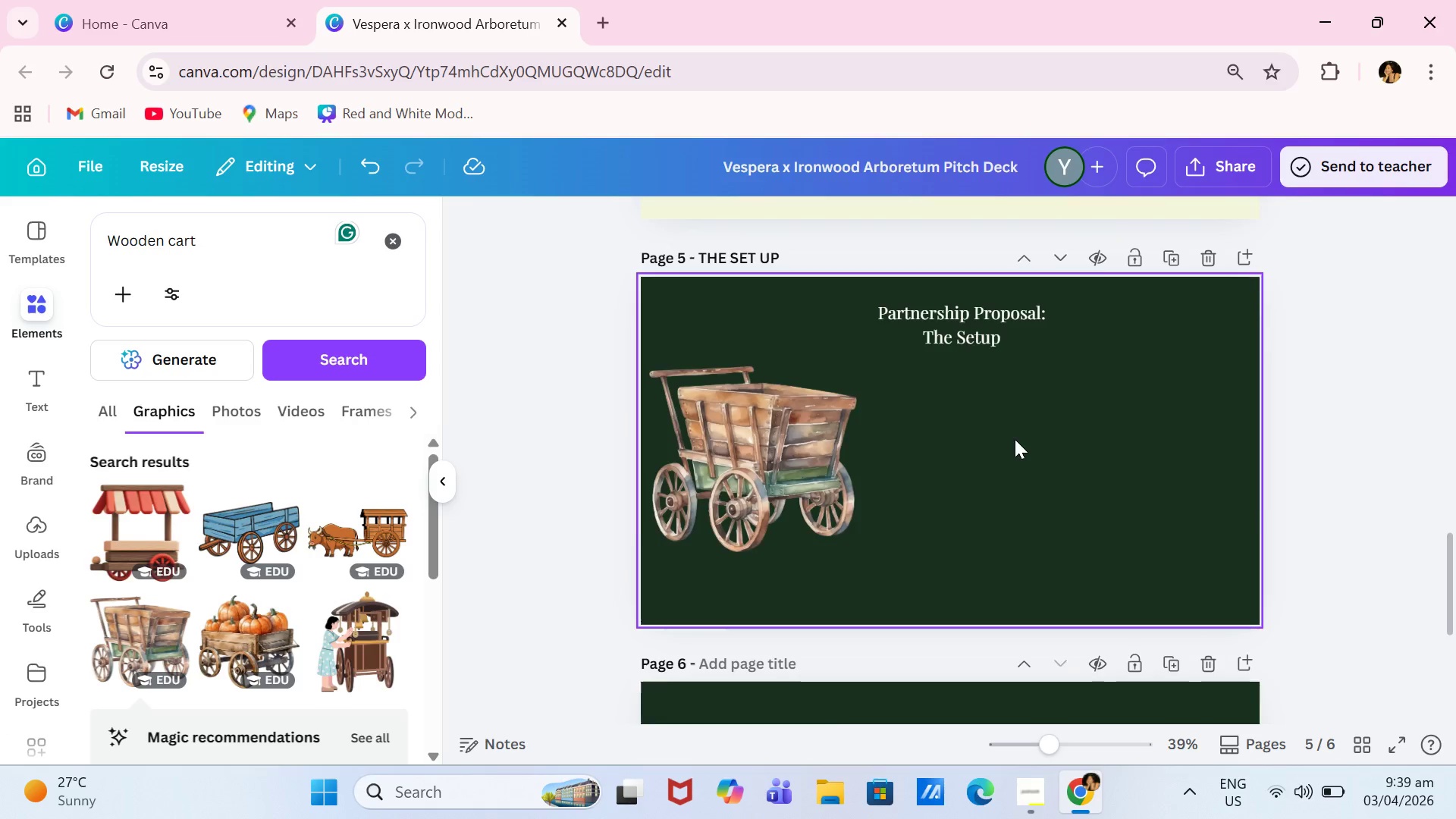 
scroll: coordinate [1015, 439], scroll_direction: up, amount: 4.0
 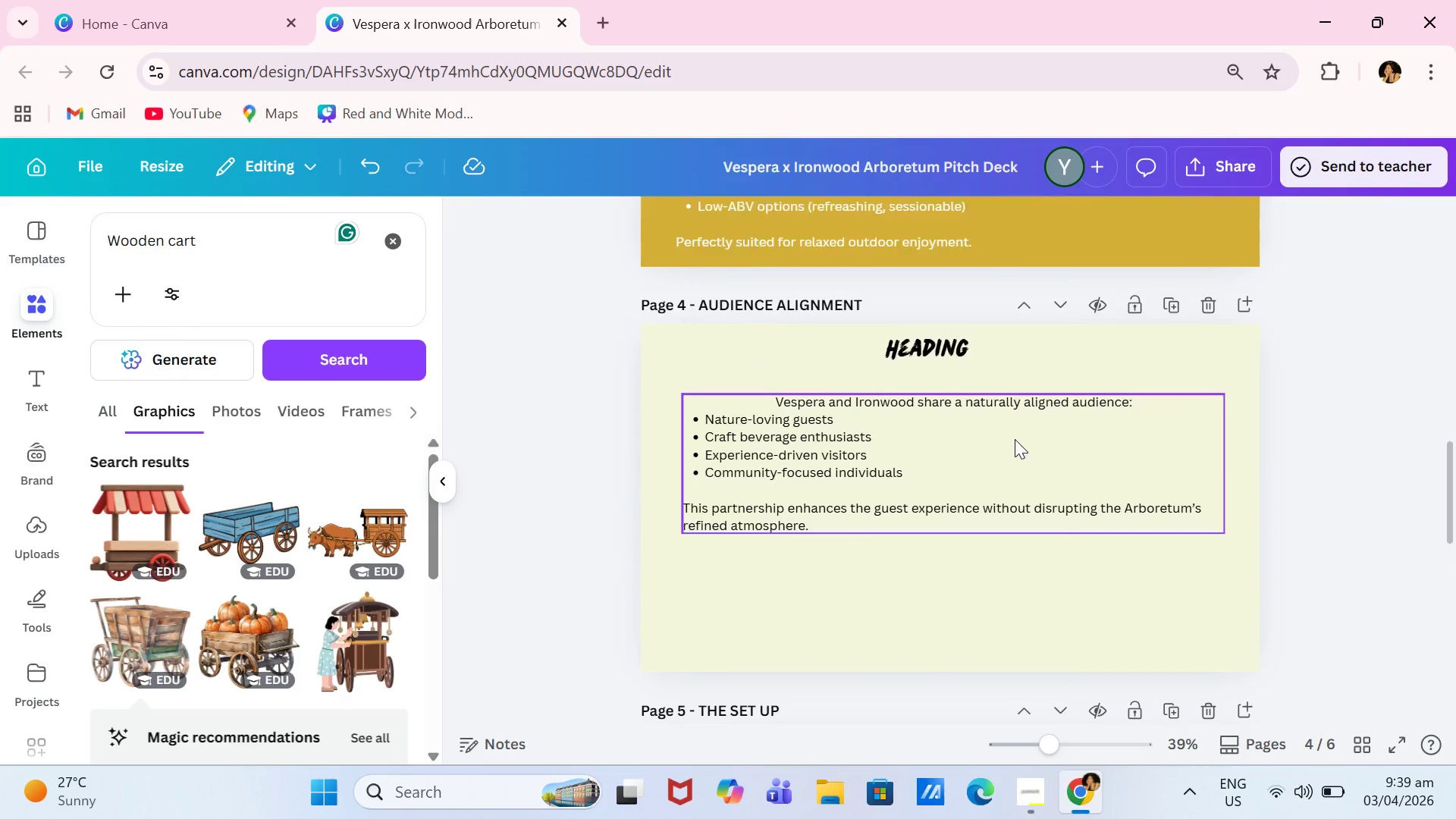 
left_click([1015, 439])
 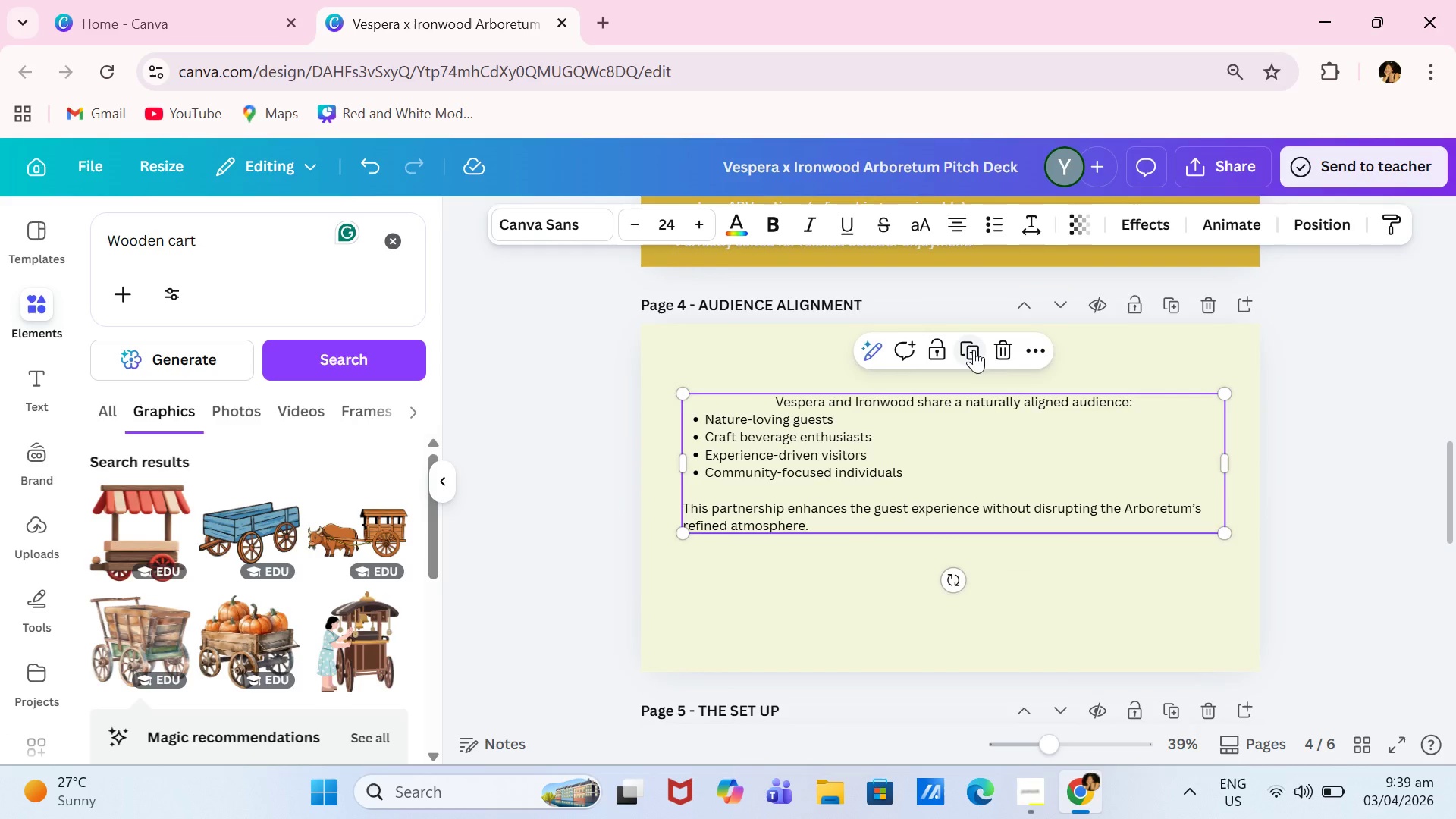 
left_click([974, 350])
 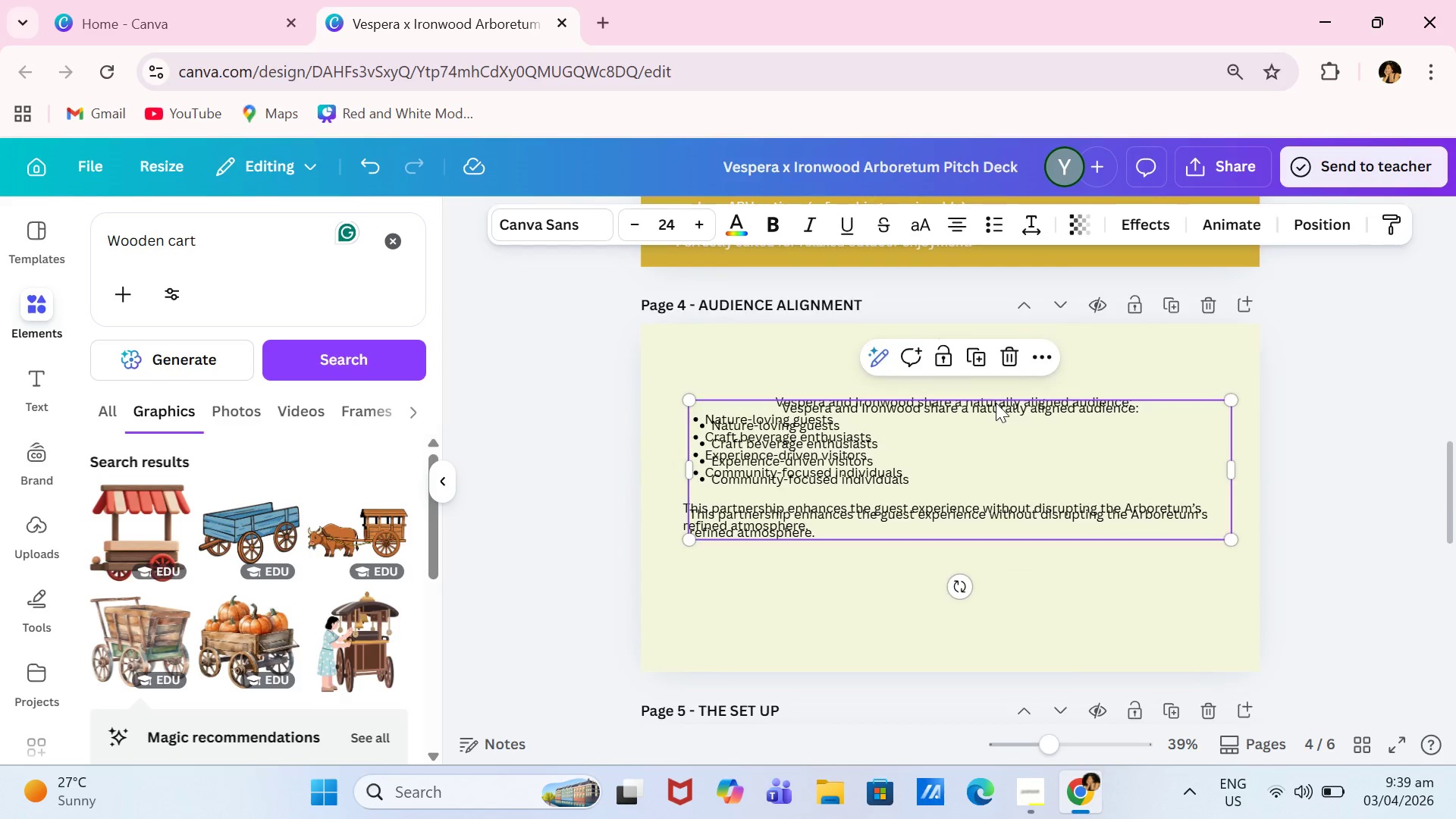 
scroll: coordinate [996, 405], scroll_direction: down, amount: 2.0
 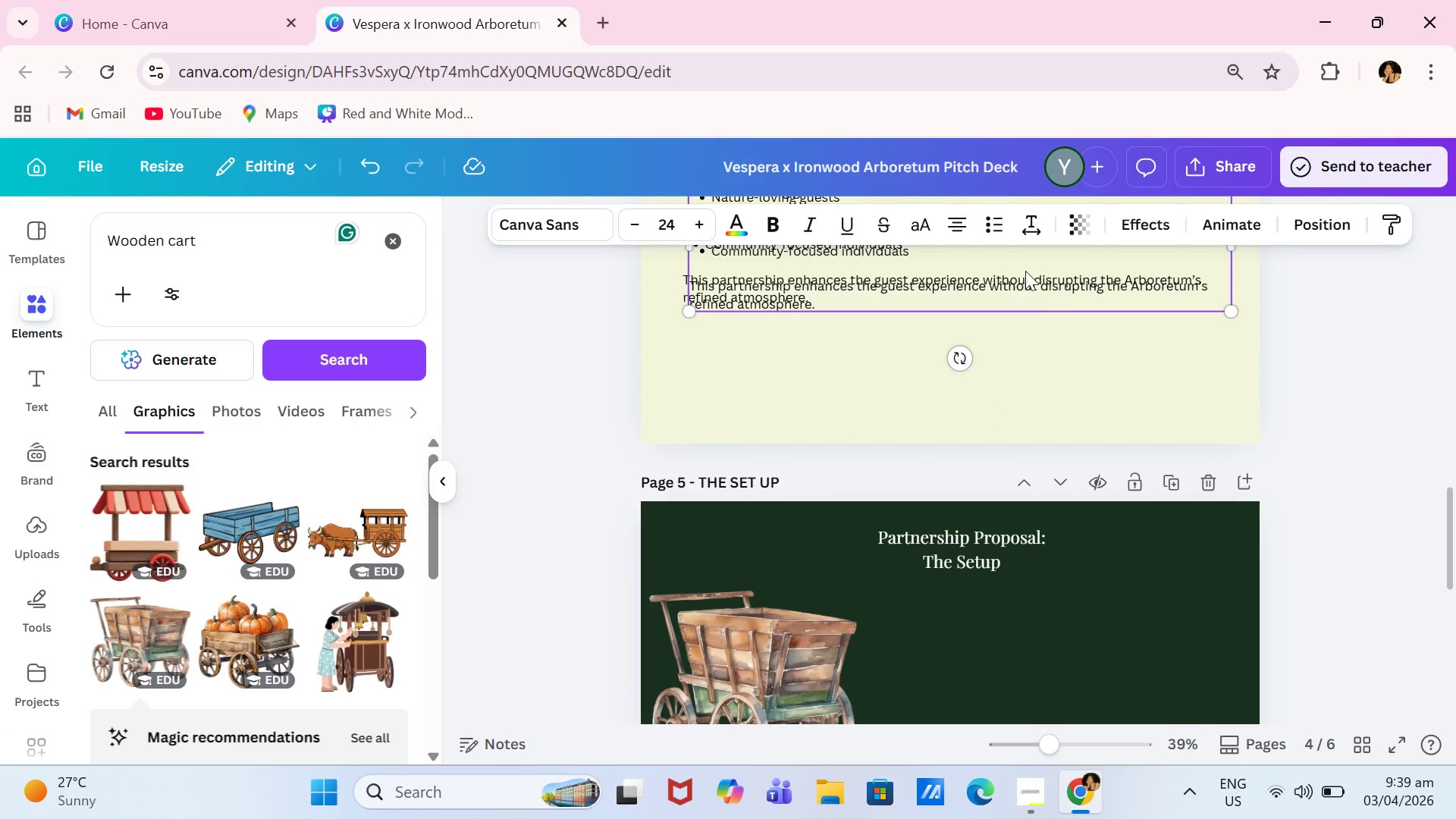 
left_click_drag(start_coordinate=[1028, 266], to_coordinate=[1031, 712])
 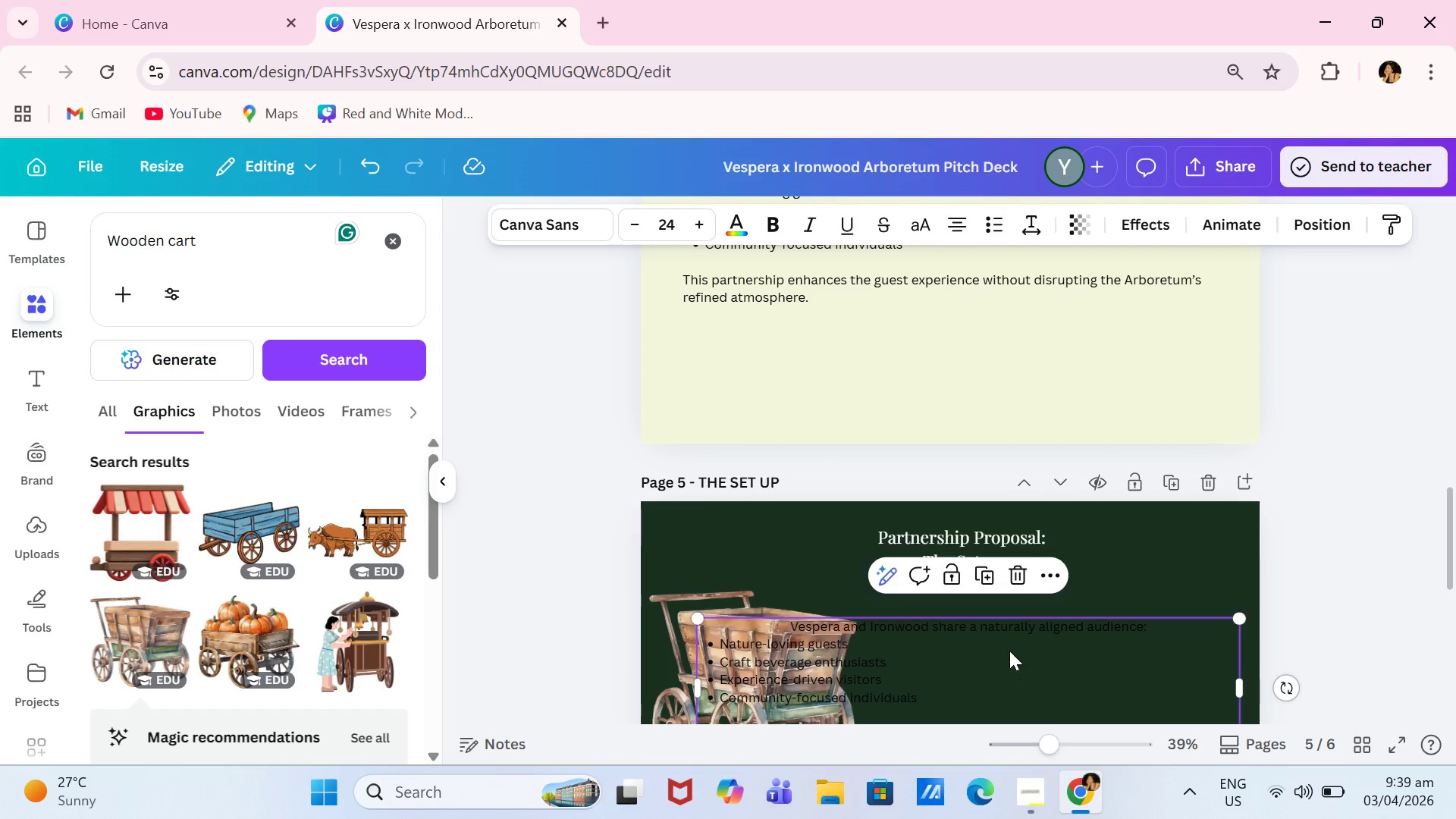 
scroll: coordinate [1009, 648], scroll_direction: up, amount: 2.0
 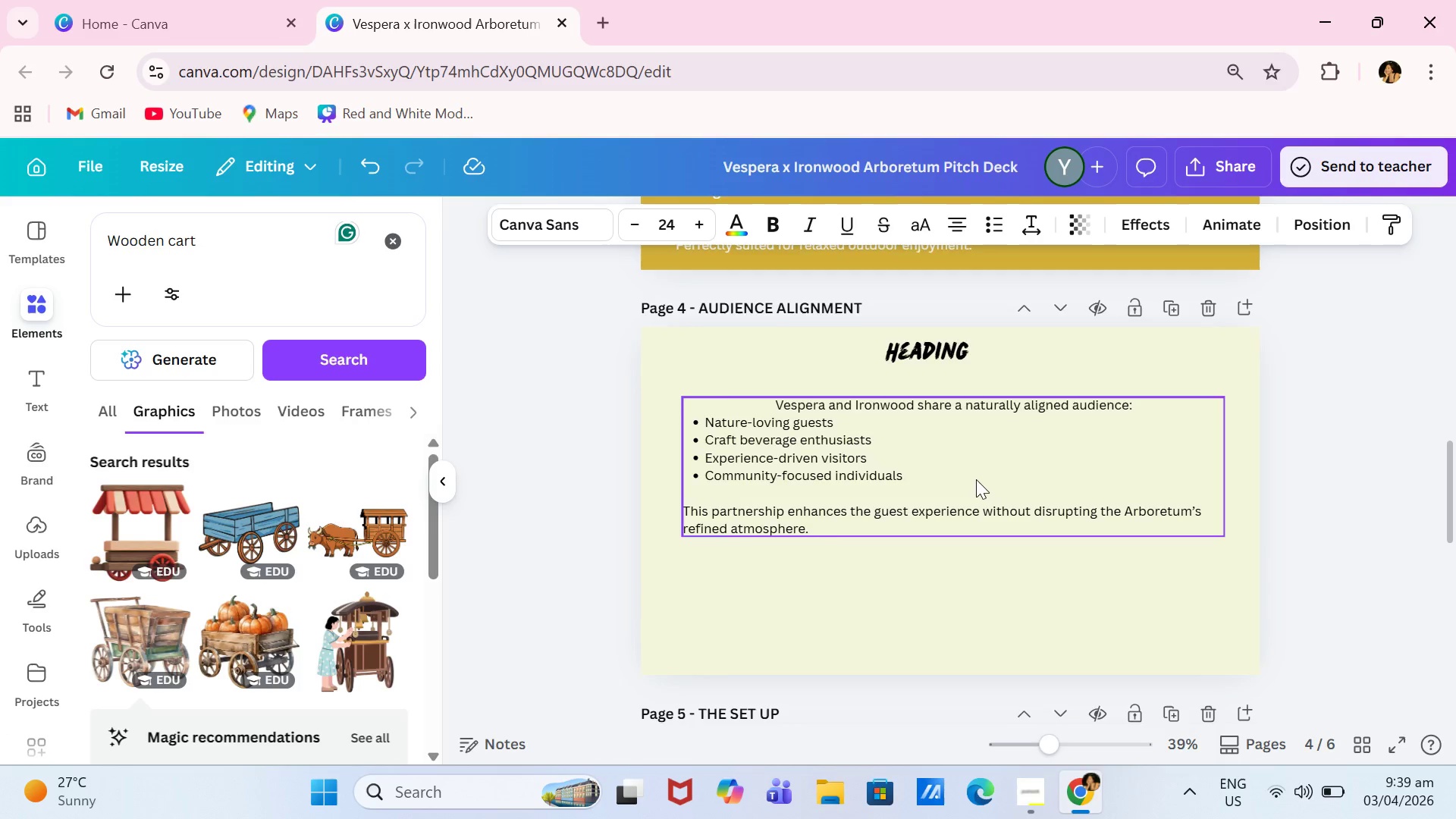 
scroll: coordinate [976, 479], scroll_direction: down, amount: 2.0
 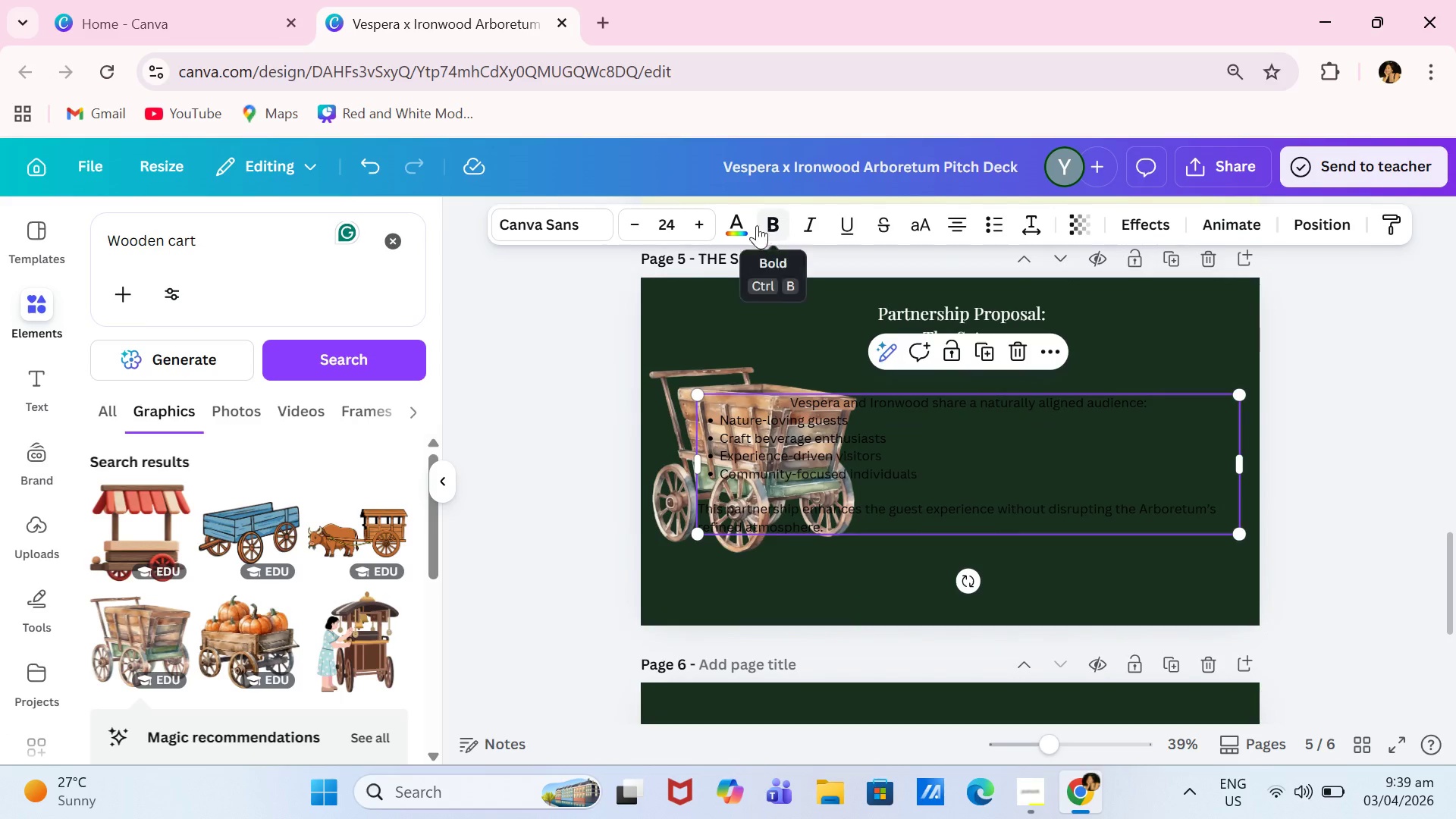 
left_click([749, 224])
 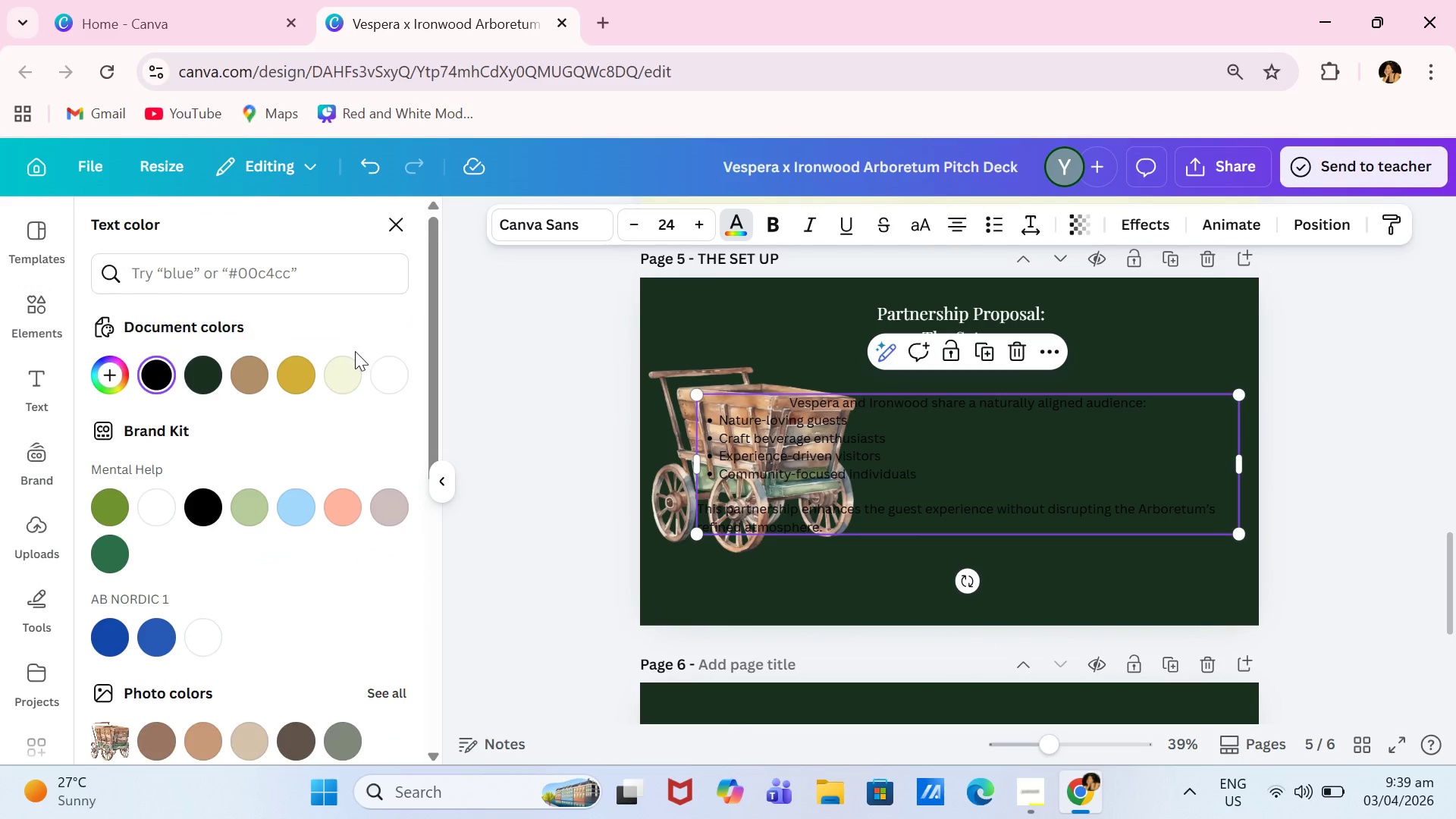 
left_click([393, 362])
 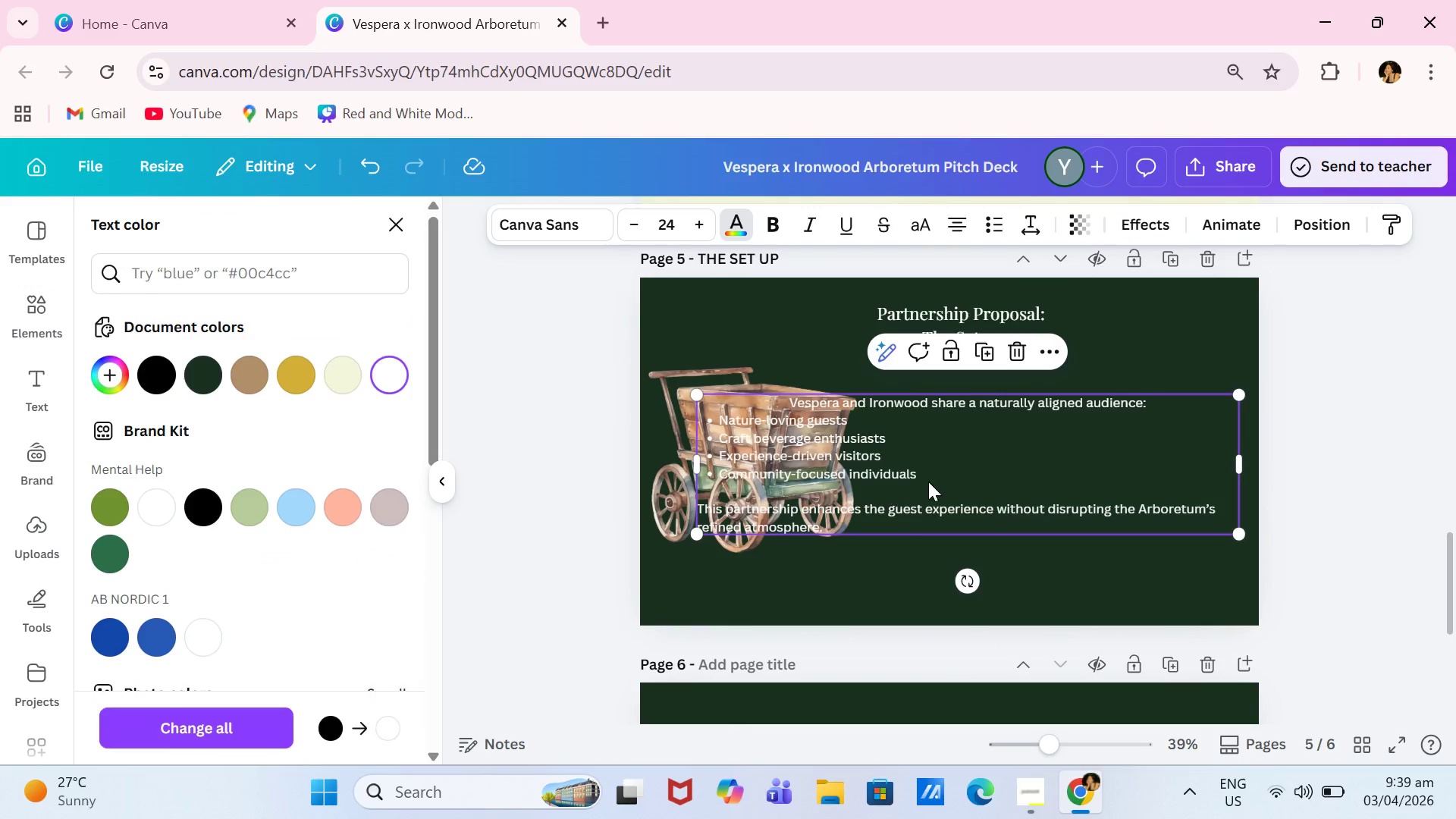 
left_click([929, 481])
 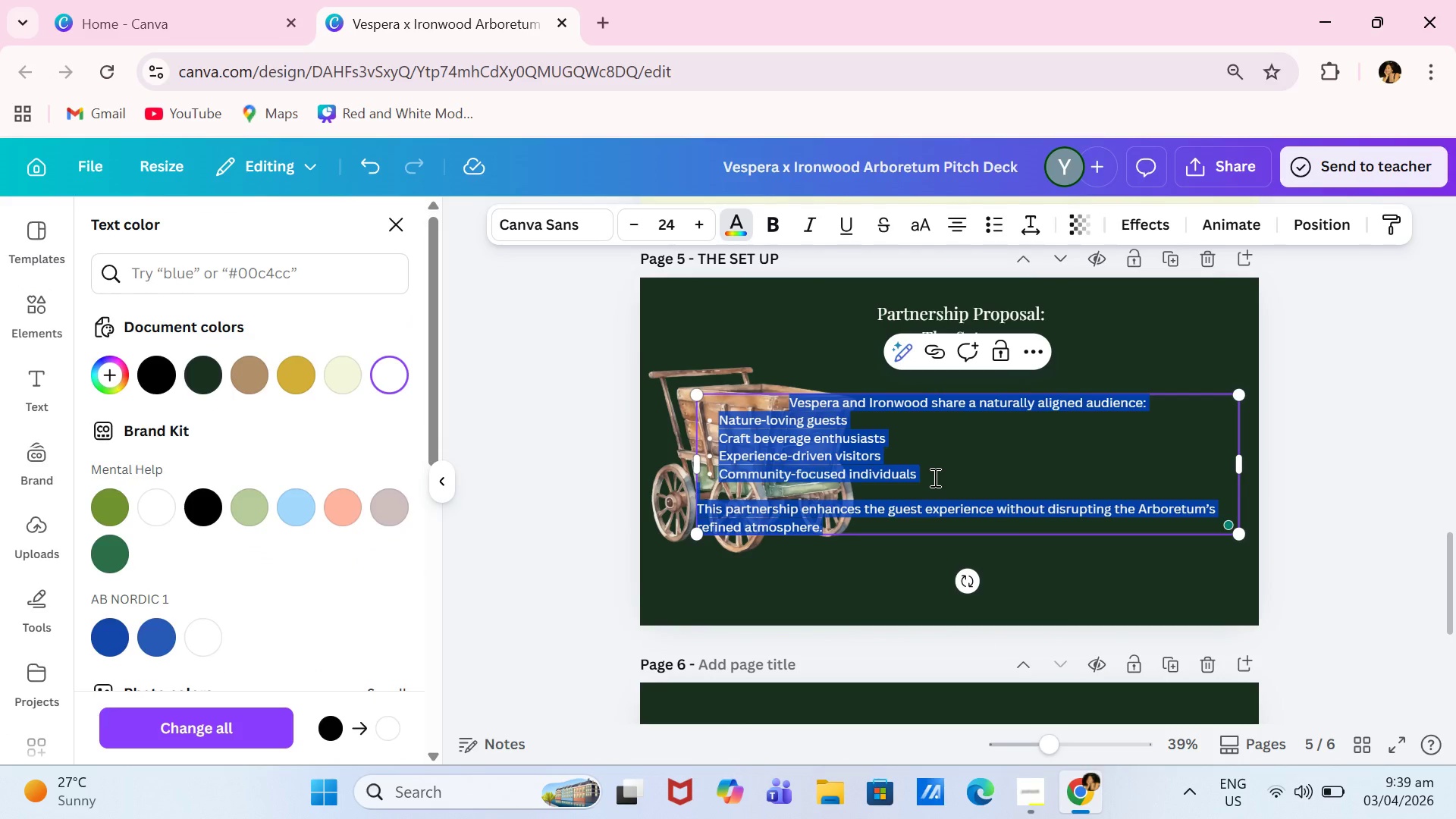 
type(A low-impact )
key(Backspace)
type(, eco concious installation:)
 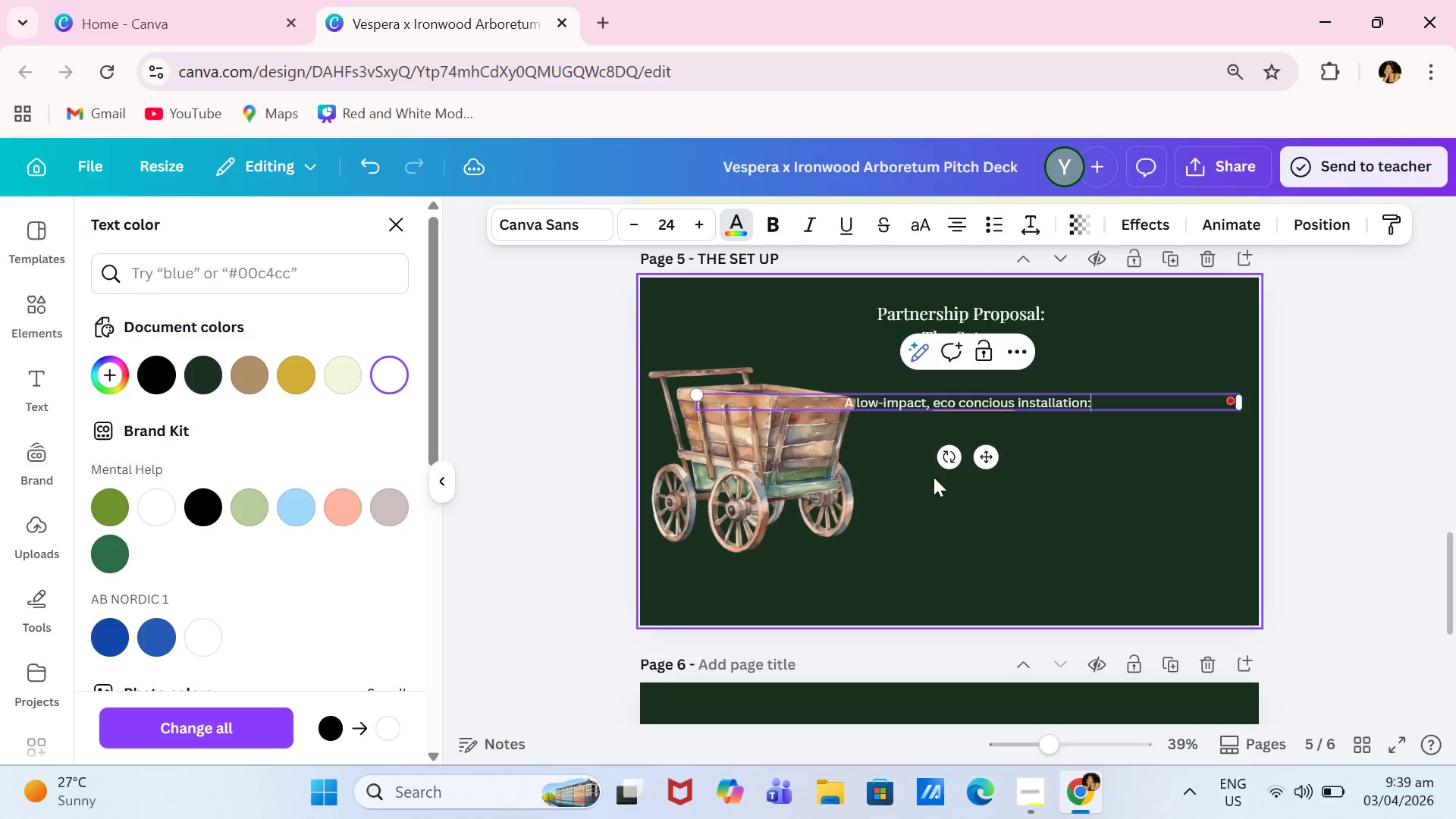 
key(Enter)
 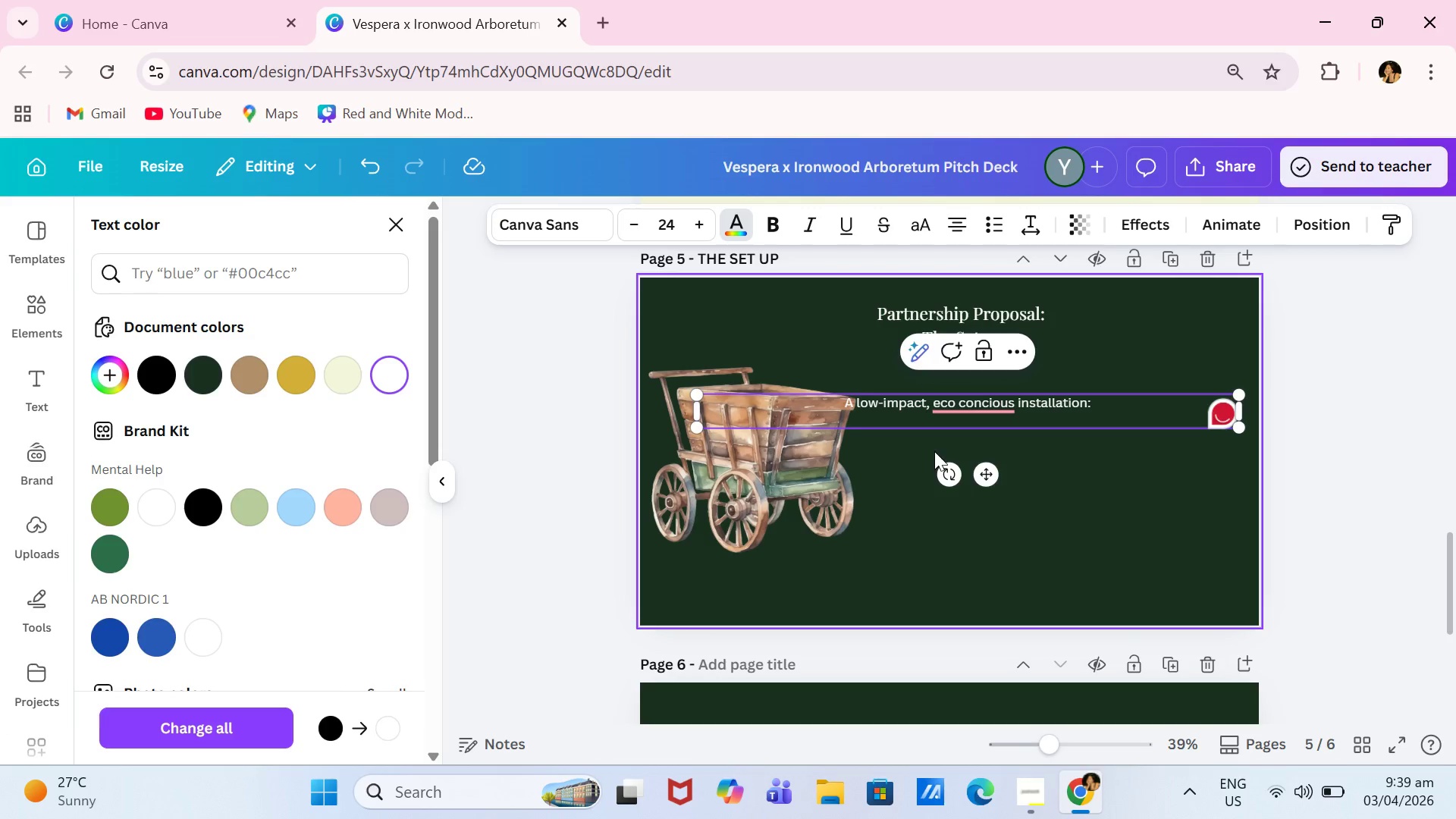 
left_click([962, 406])
 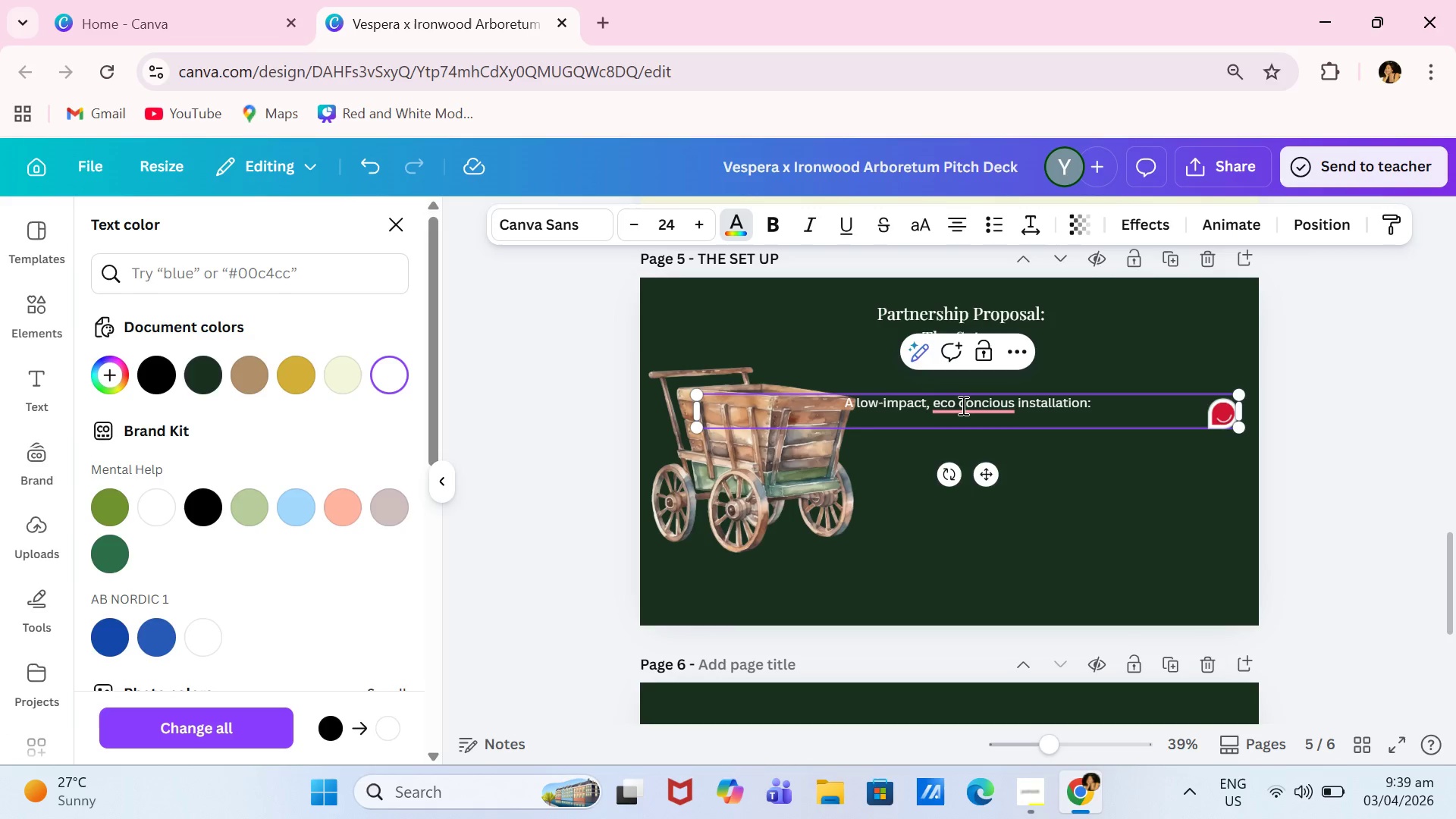 
key(ArrowLeft)
 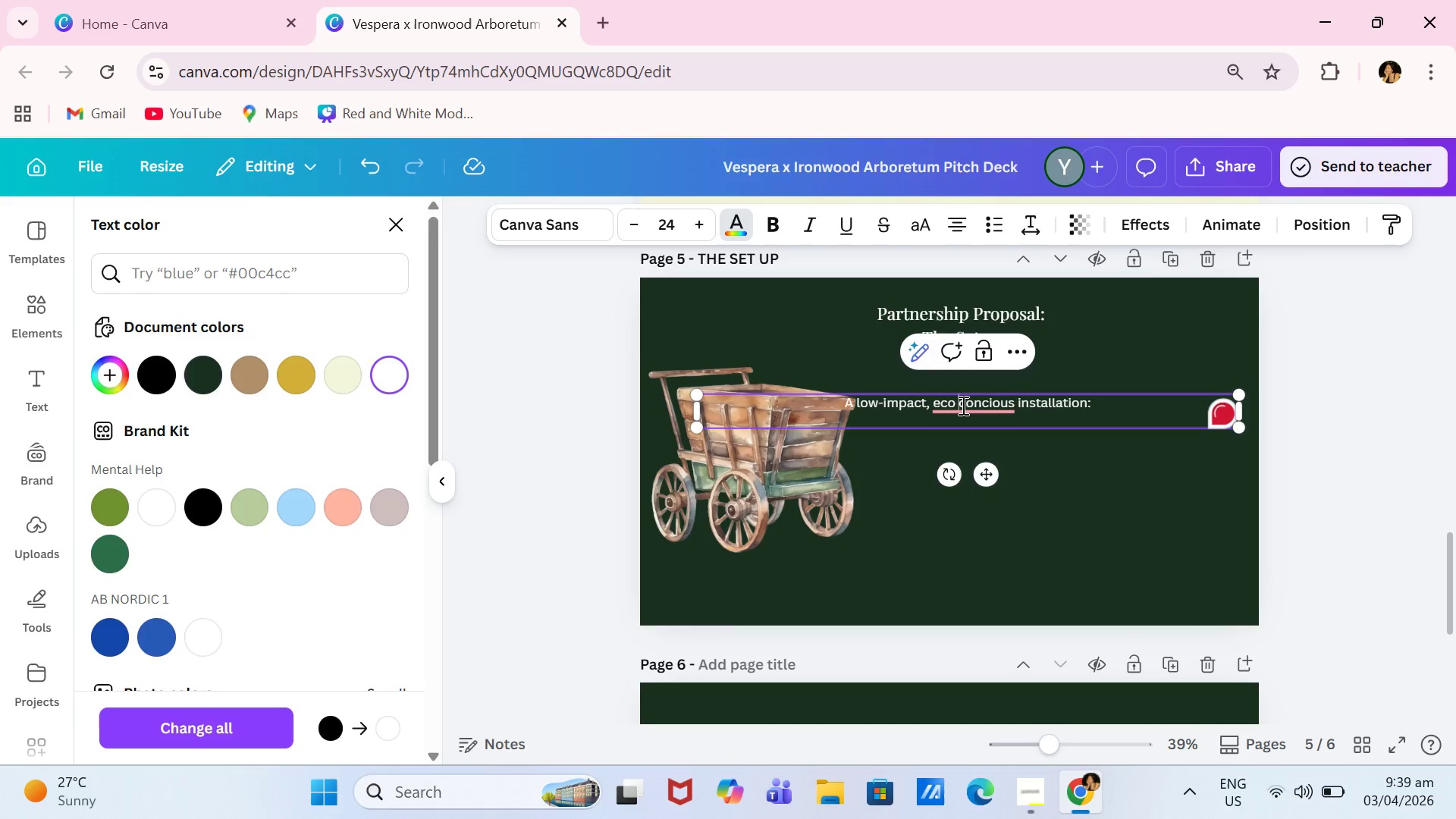 
key(Minus)
 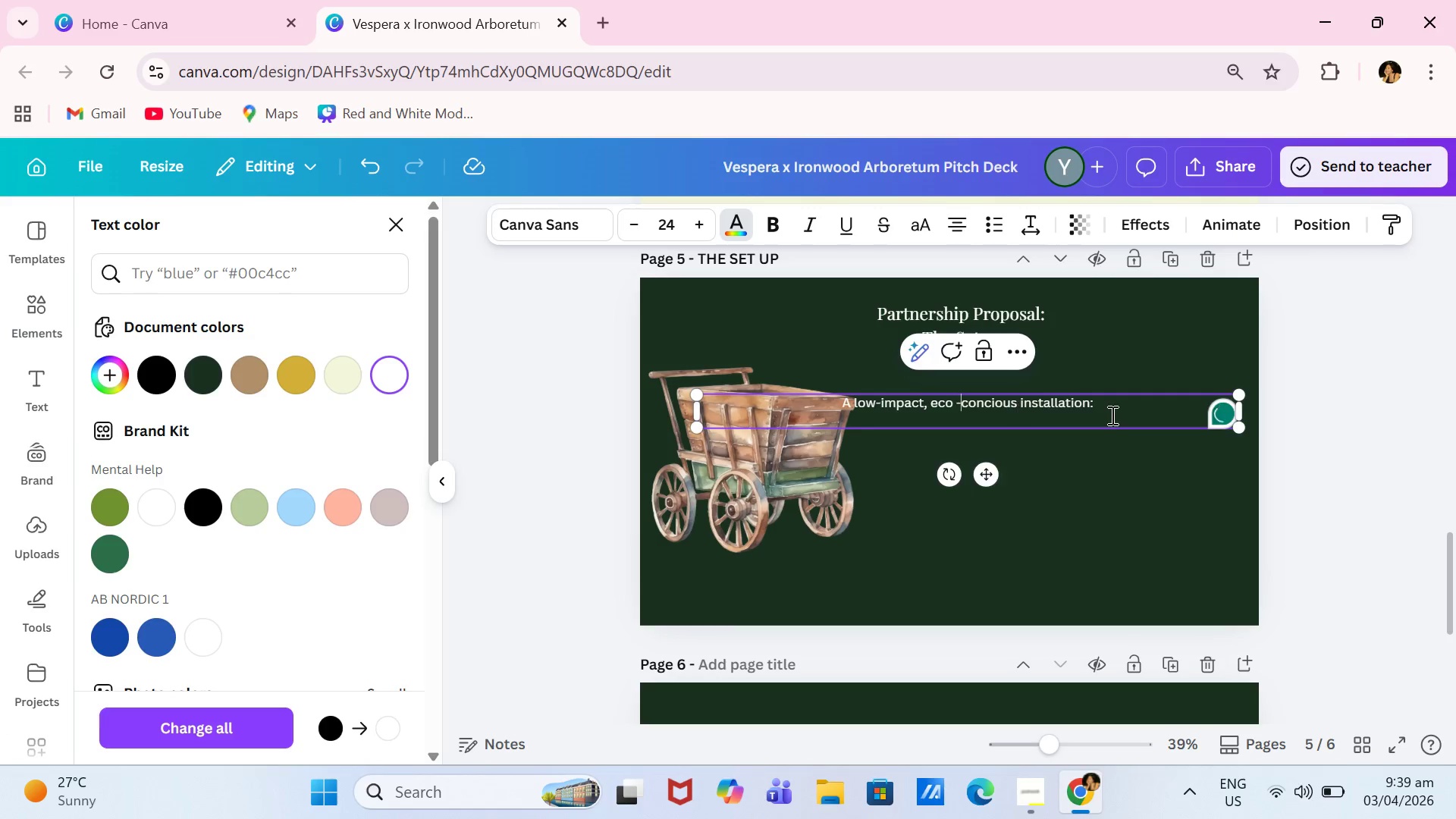 
left_click([1112, 413])
 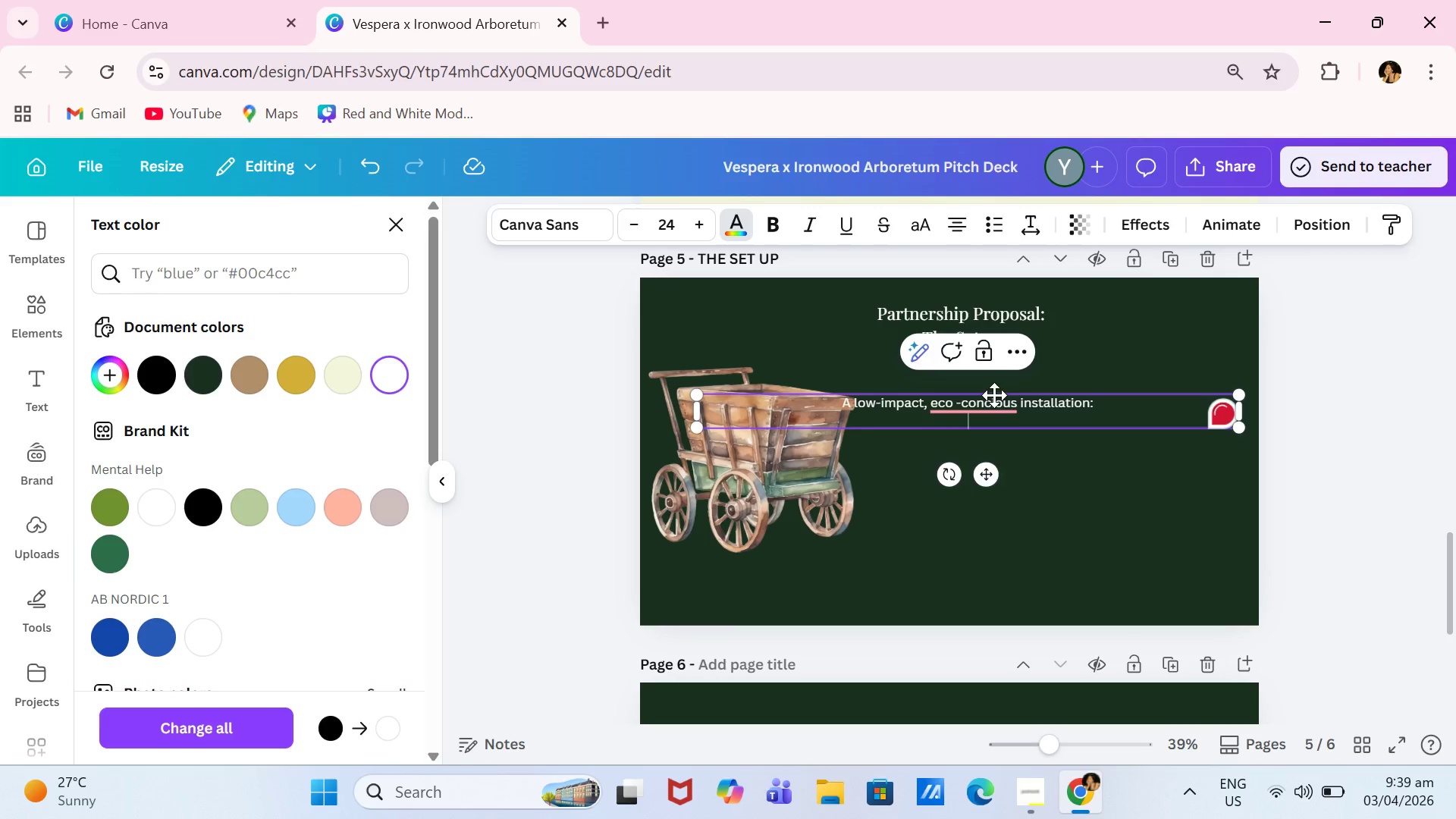 
left_click([999, 397])
 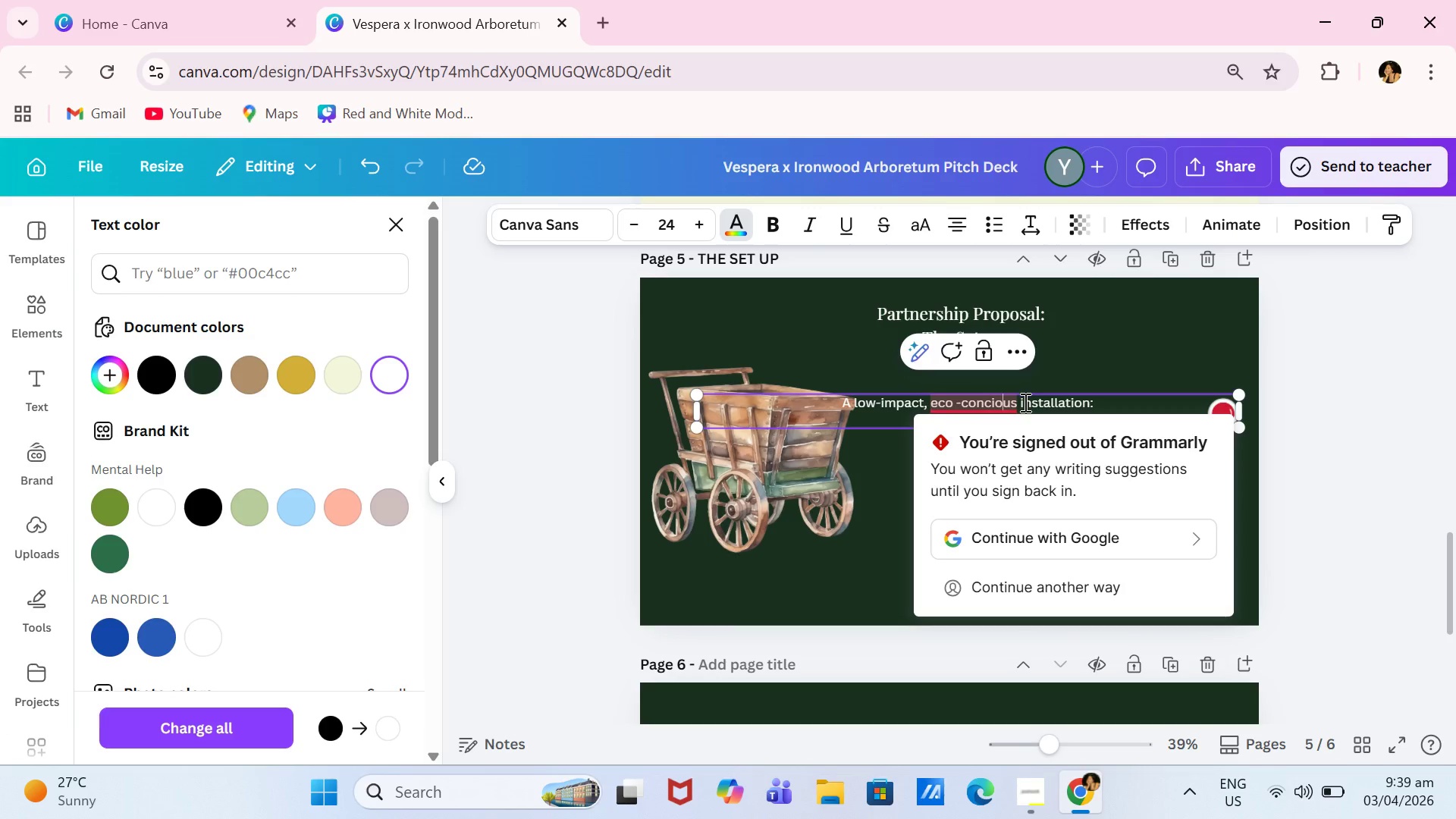 
left_click([1024, 402])
 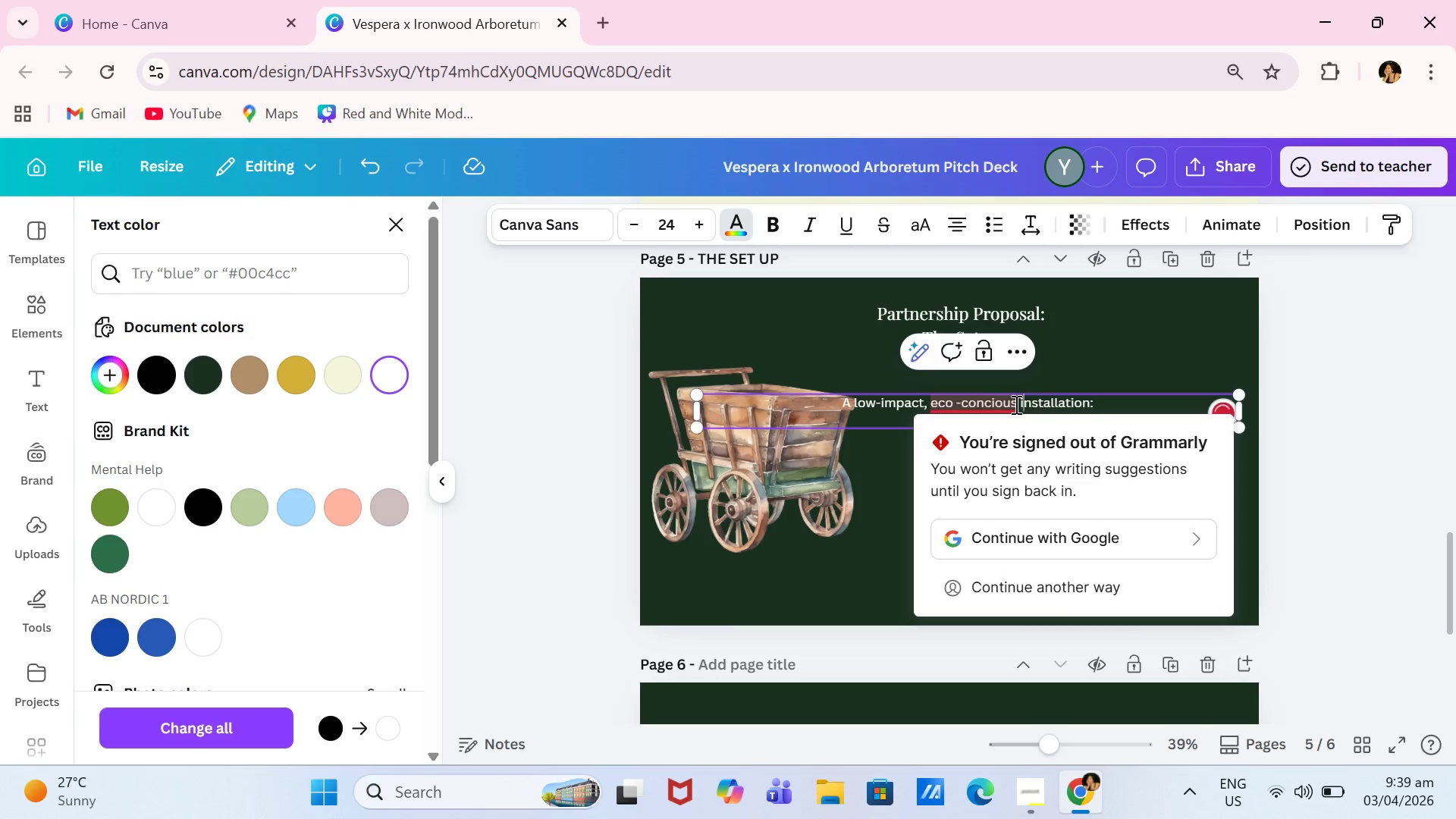 
left_click([1015, 404])
 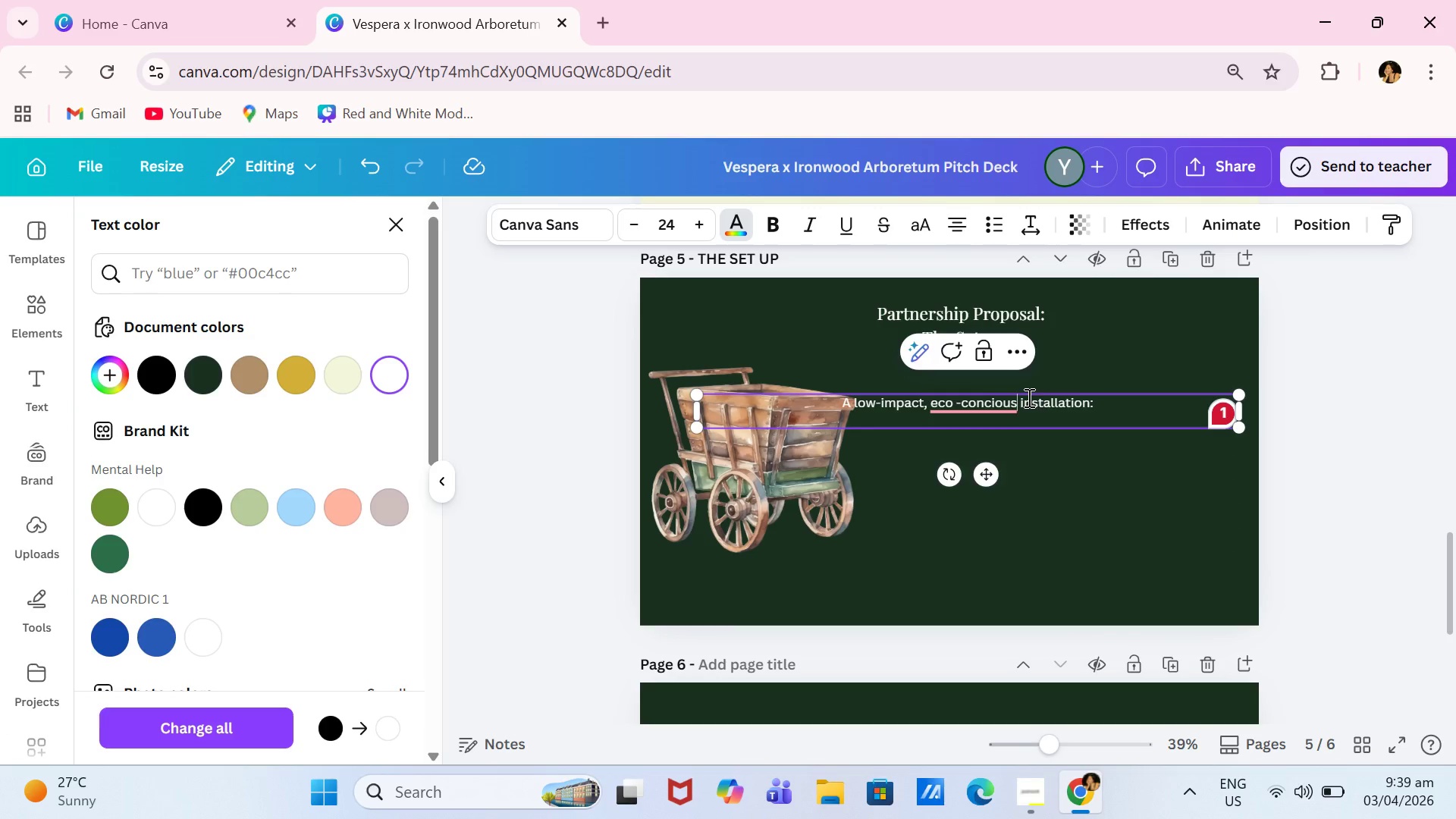 
key(Backspace)
key(Backspace)
key(Backspace)
key(Backspace)
key(Backspace)
key(Backspace)
key(Backspace)
key(Backspace)
key(Backspace)
key(Backspace)
type(-consciou)
 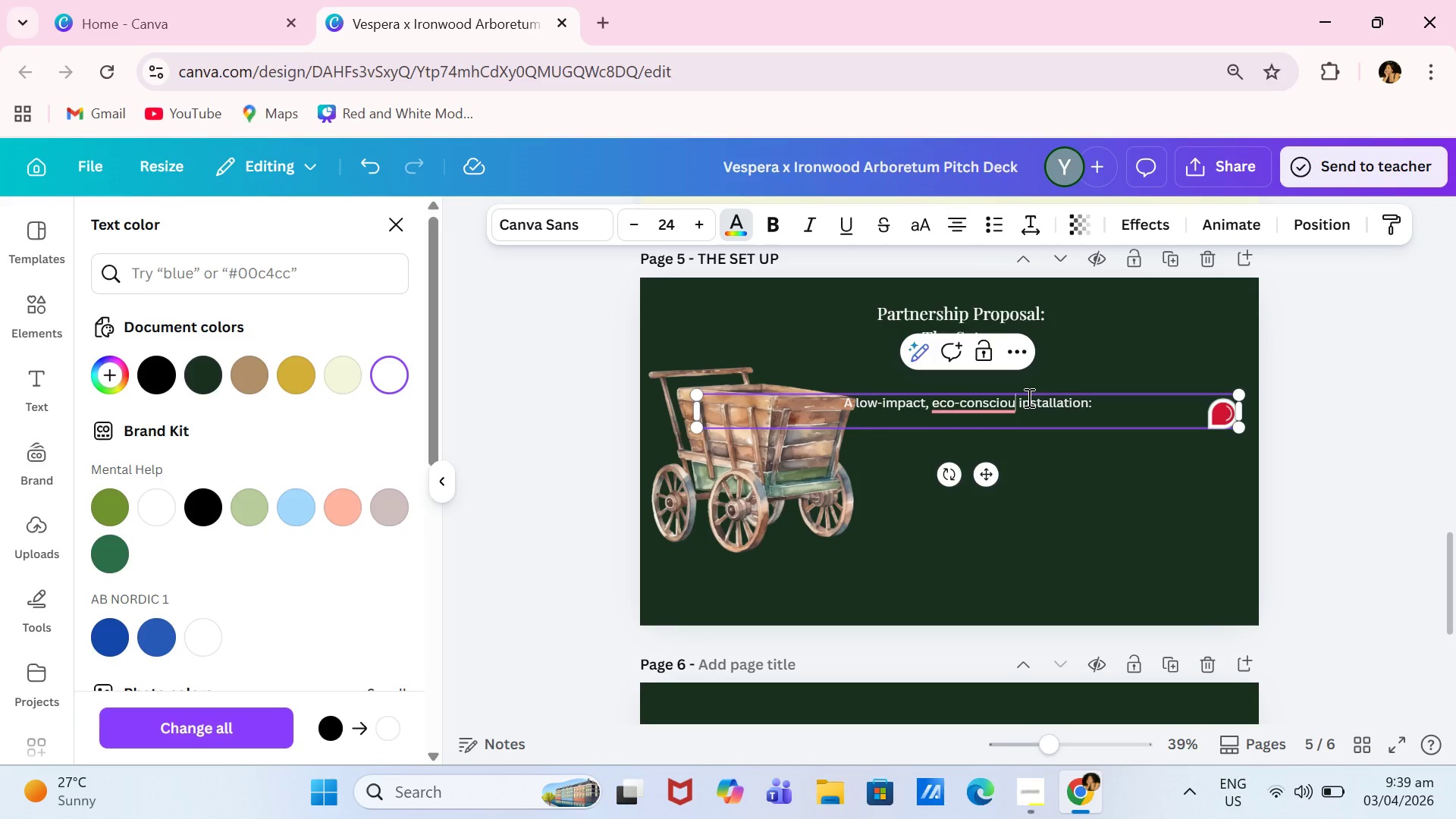 
key(S)
 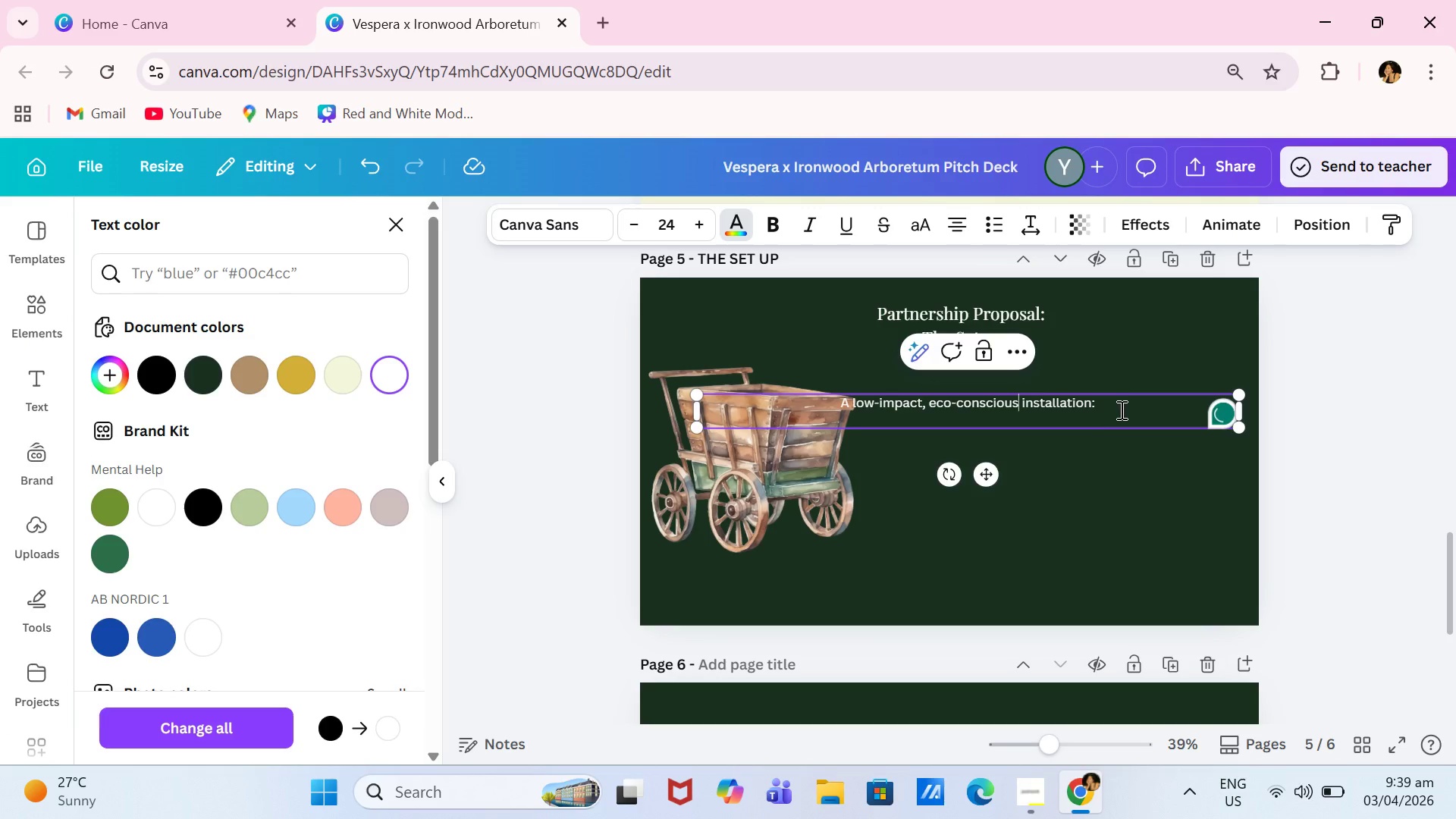 
left_click([1138, 403])
 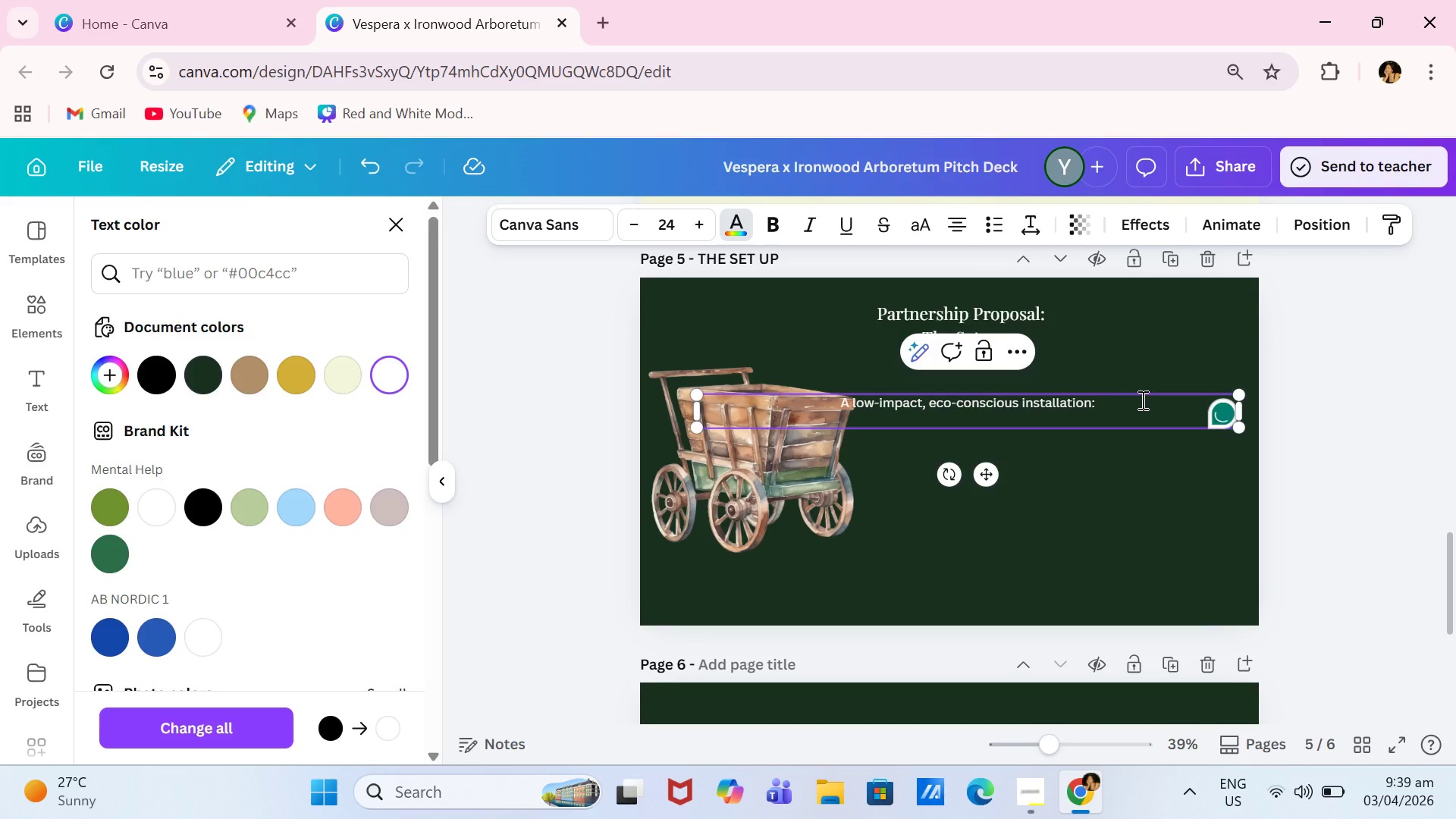 
key(Enter)
 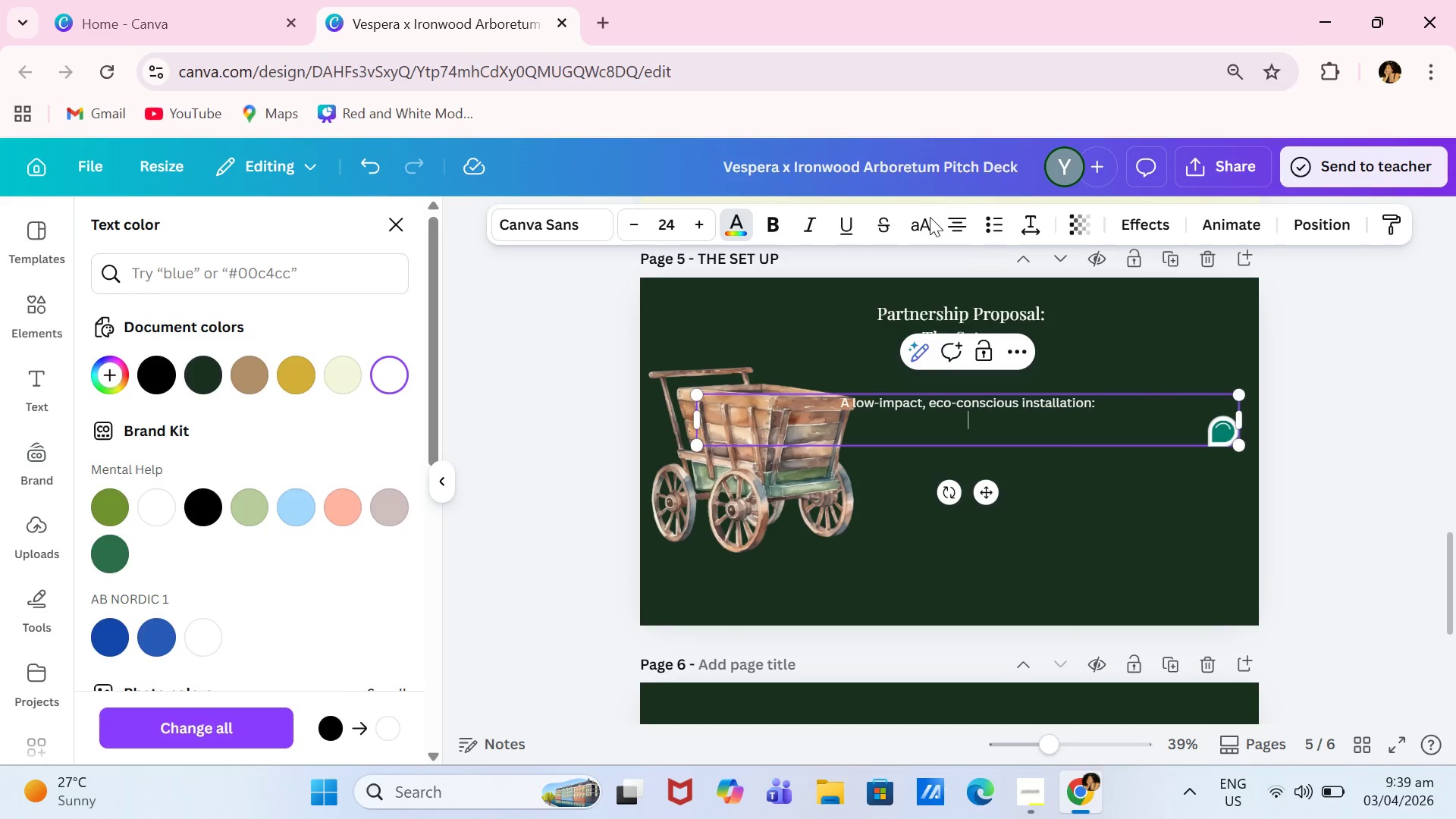 
left_click([999, 222])
 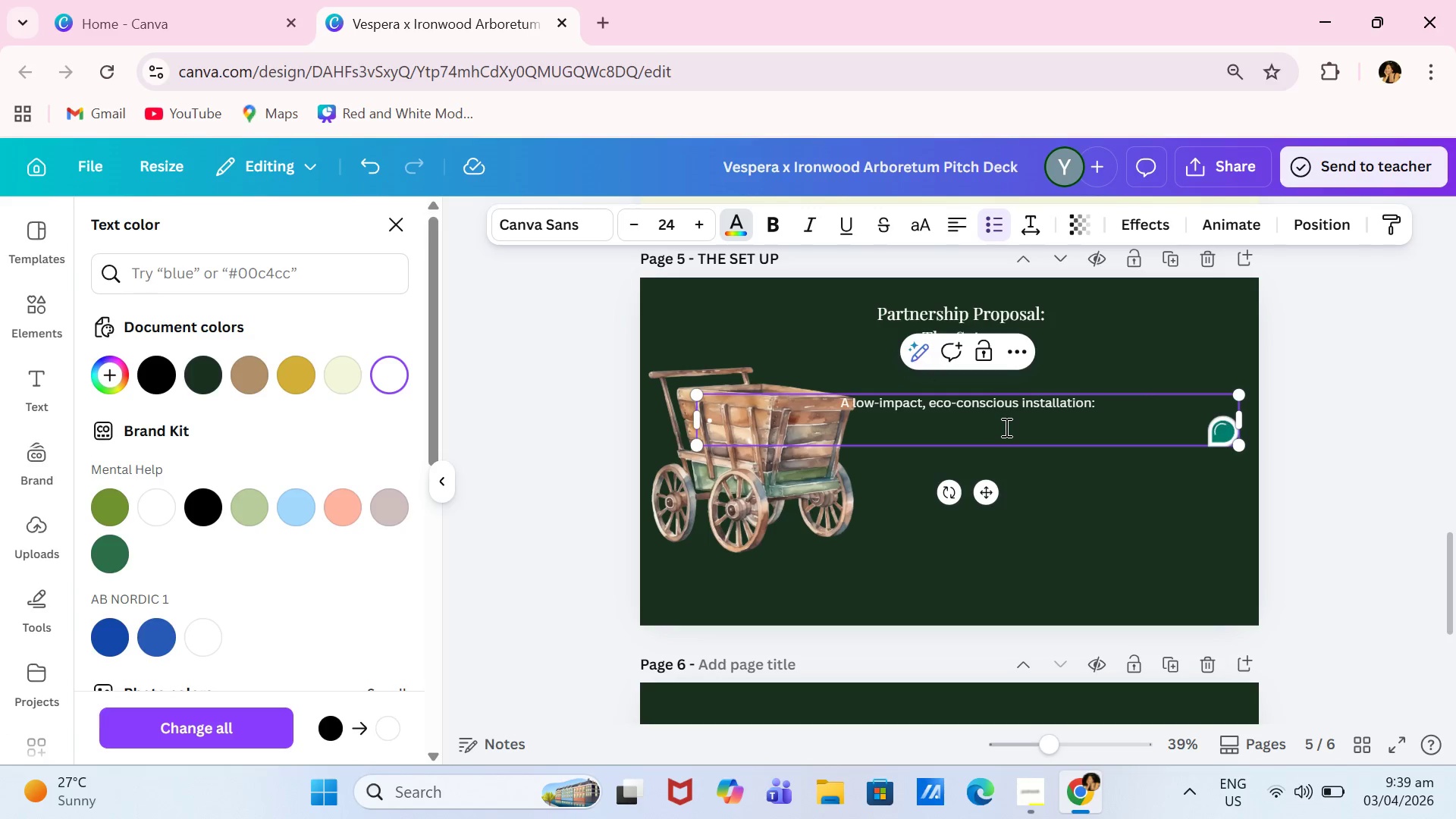 
type(Mobile wooden cart deisgn)
 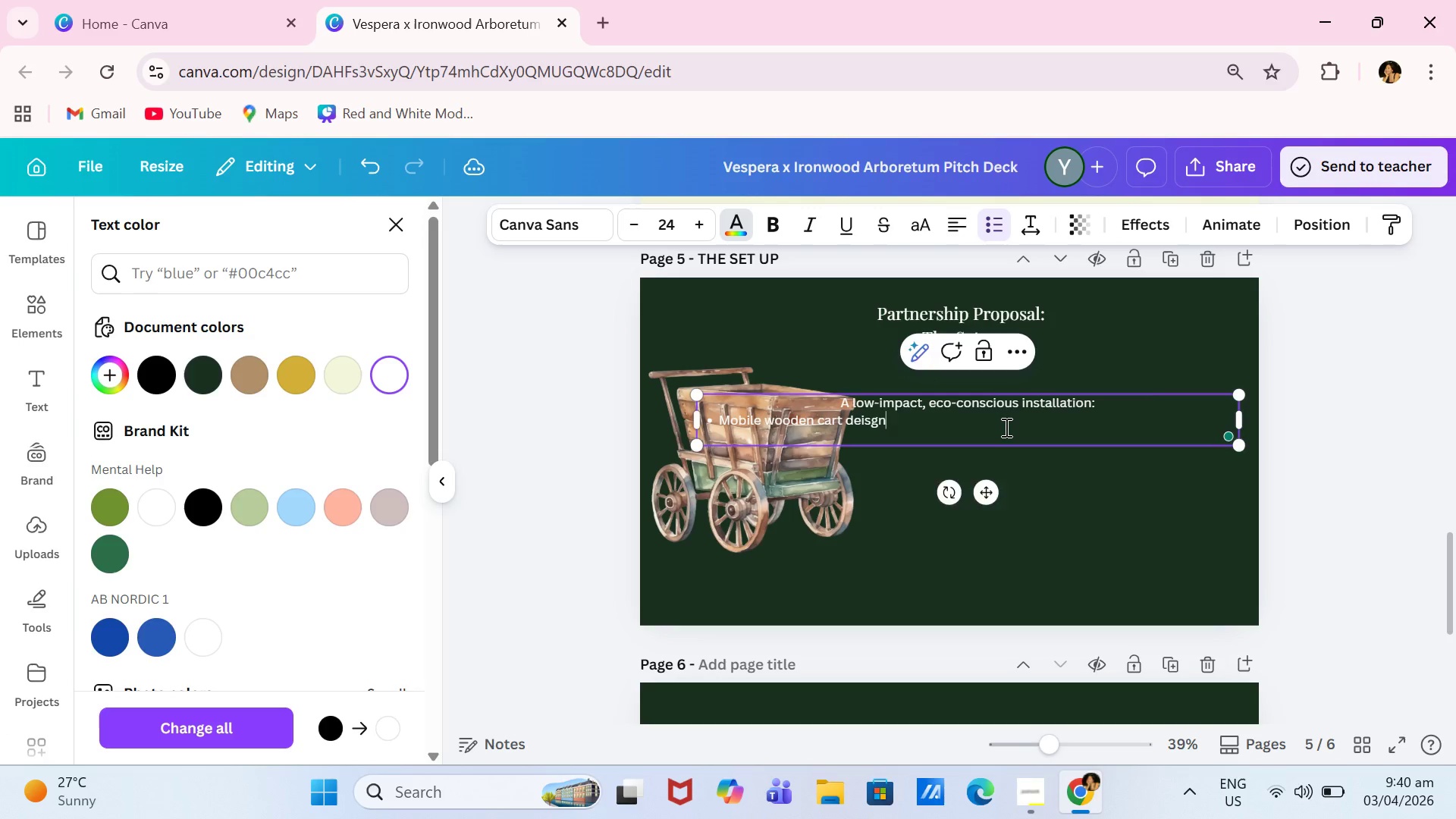 
key(Enter)
 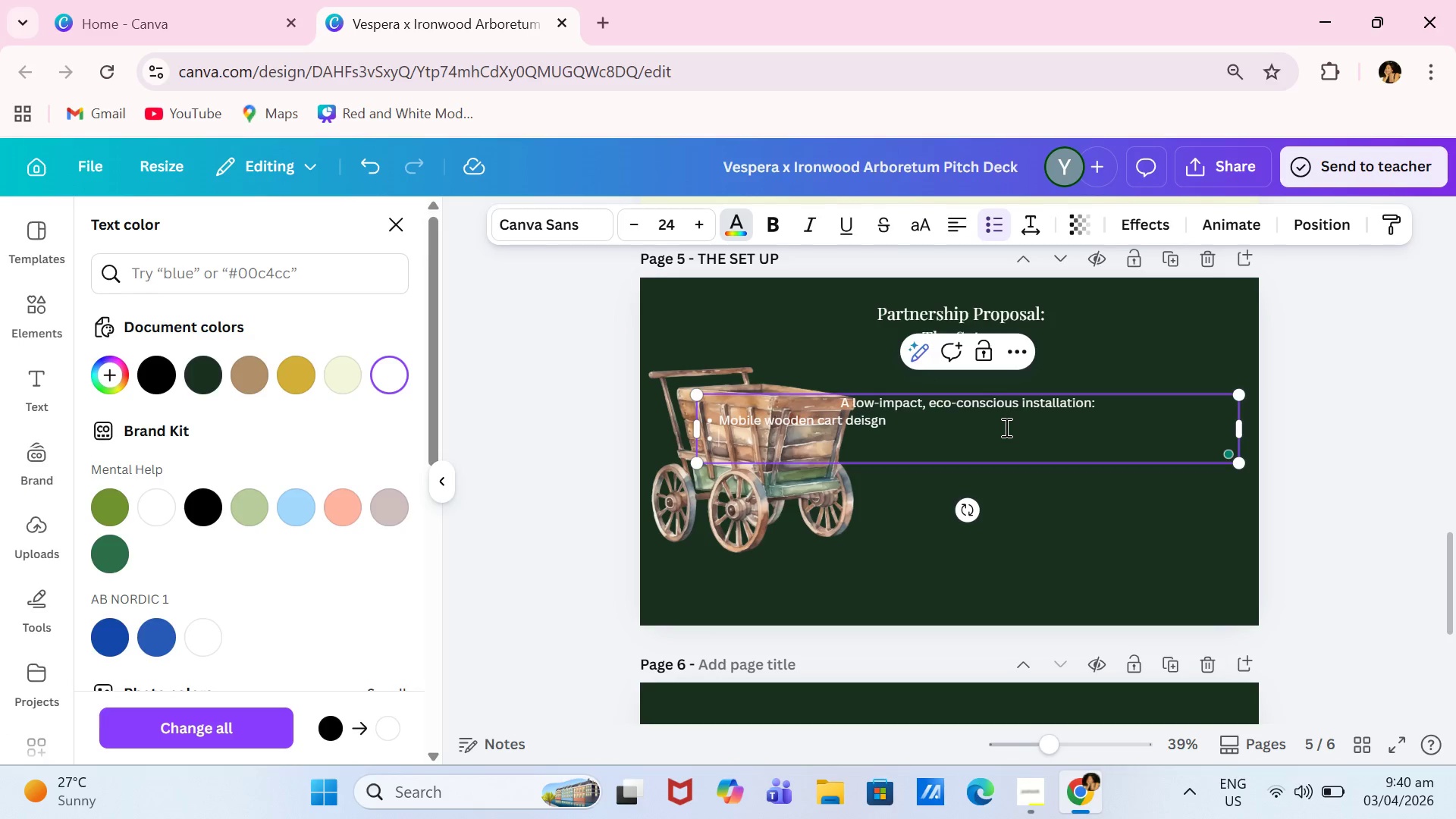 
key(Backspace)
key(Backspace)
key(Backspace)
key(Backspace)
key(Backspace)
key(Backspace)
type(sign)
 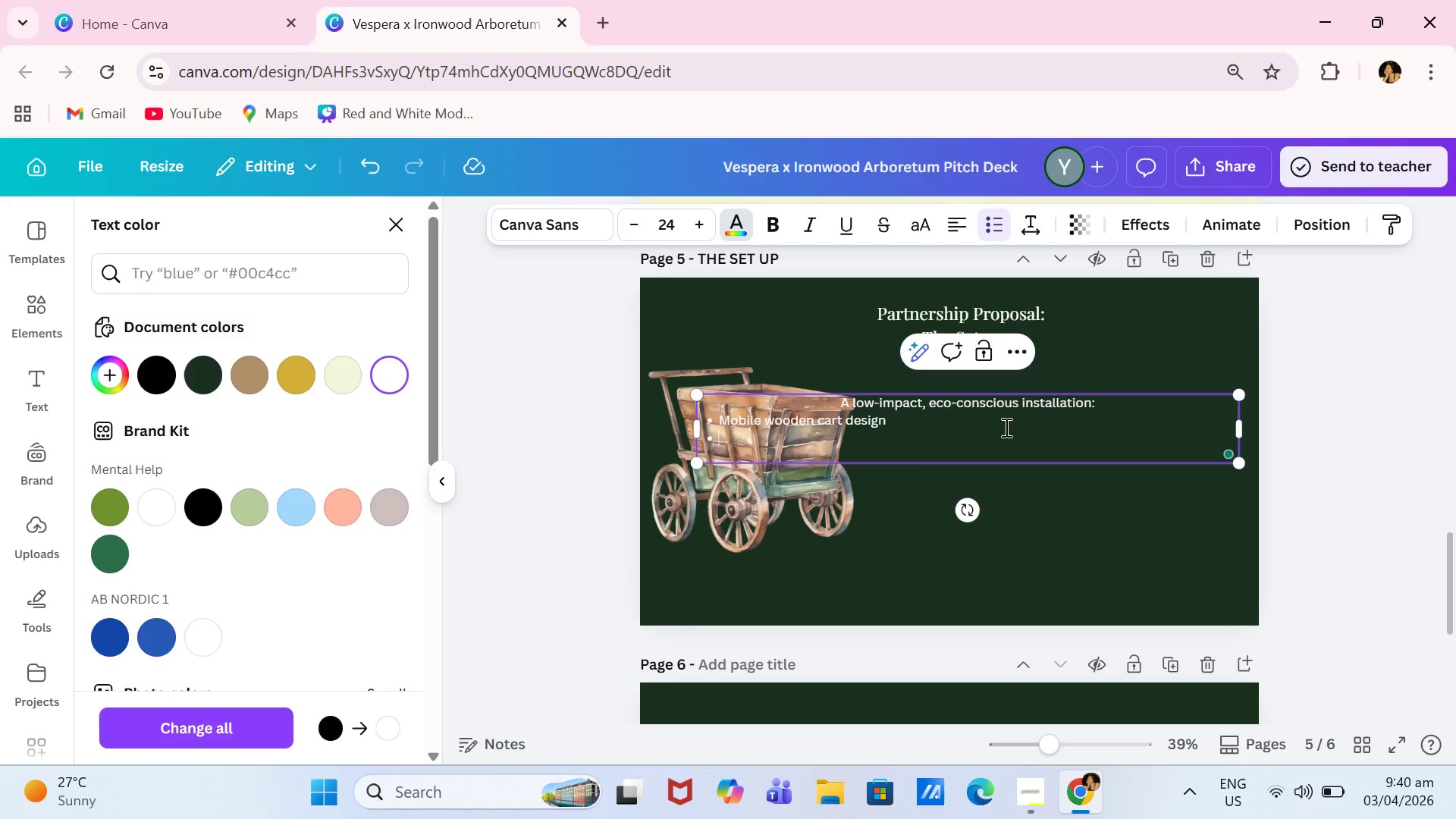 
key(Enter)
 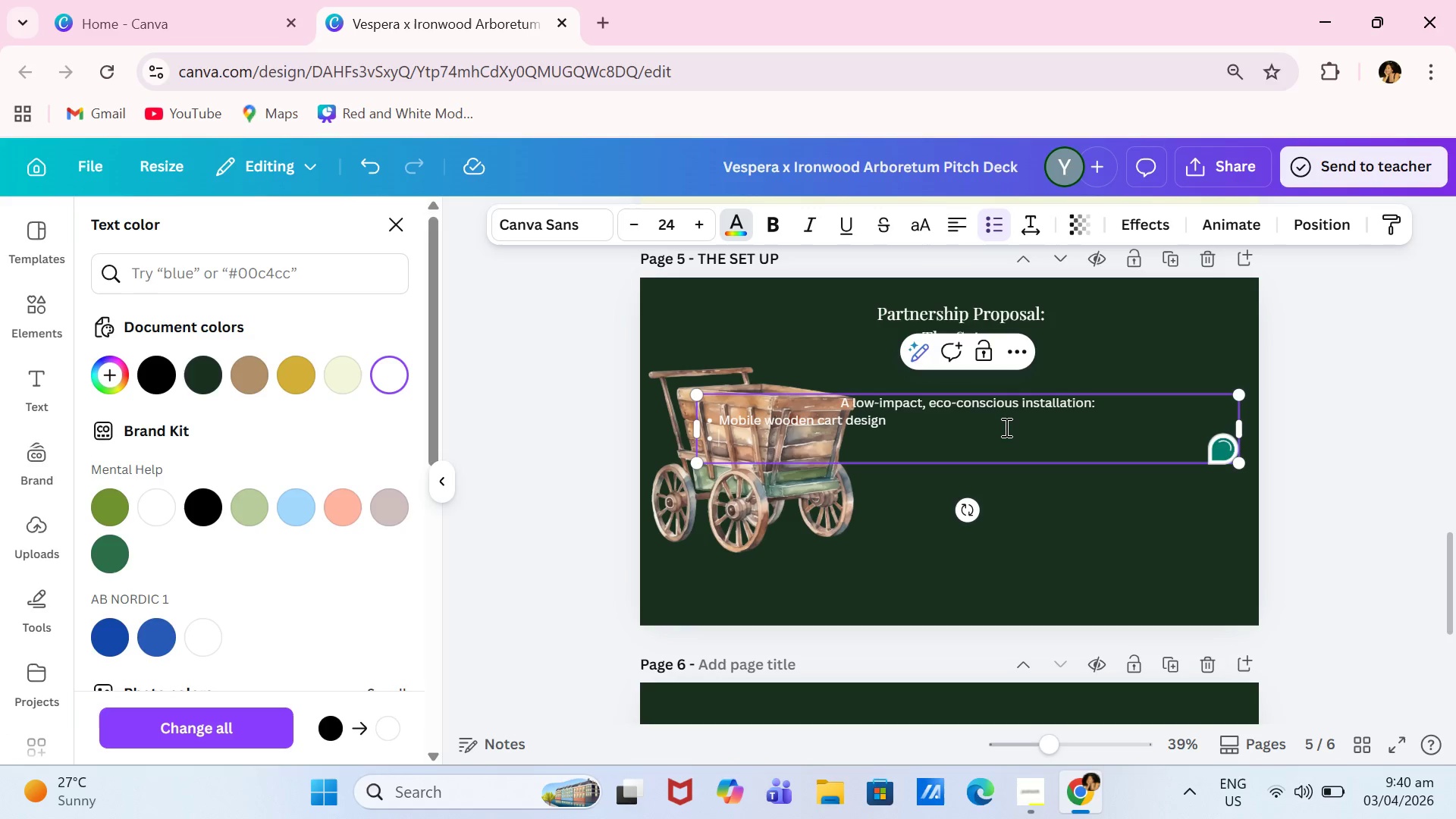 
type(Zero-waste service approah)
key(Backspace)
type(ch)
 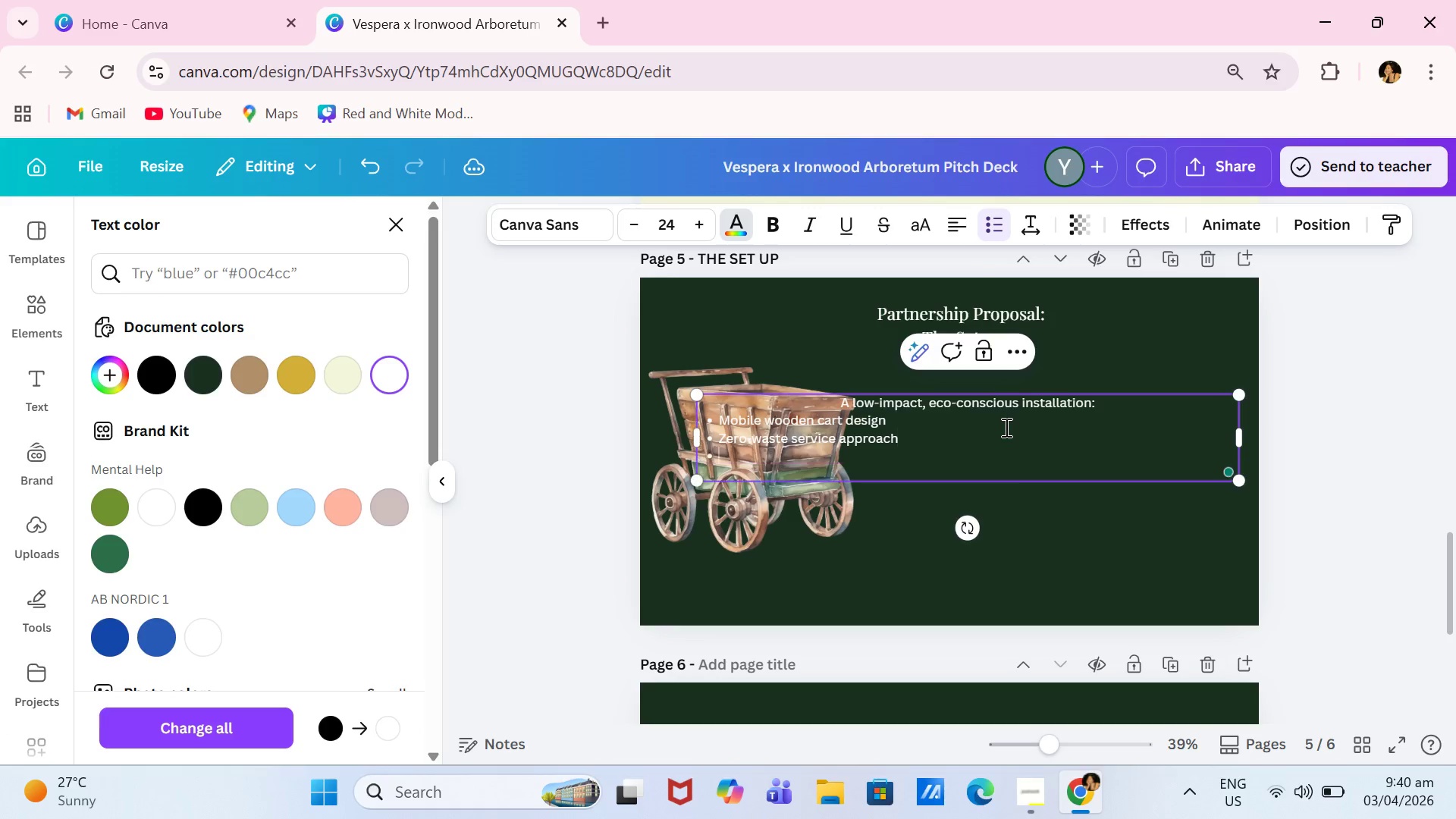 
key(Enter)
 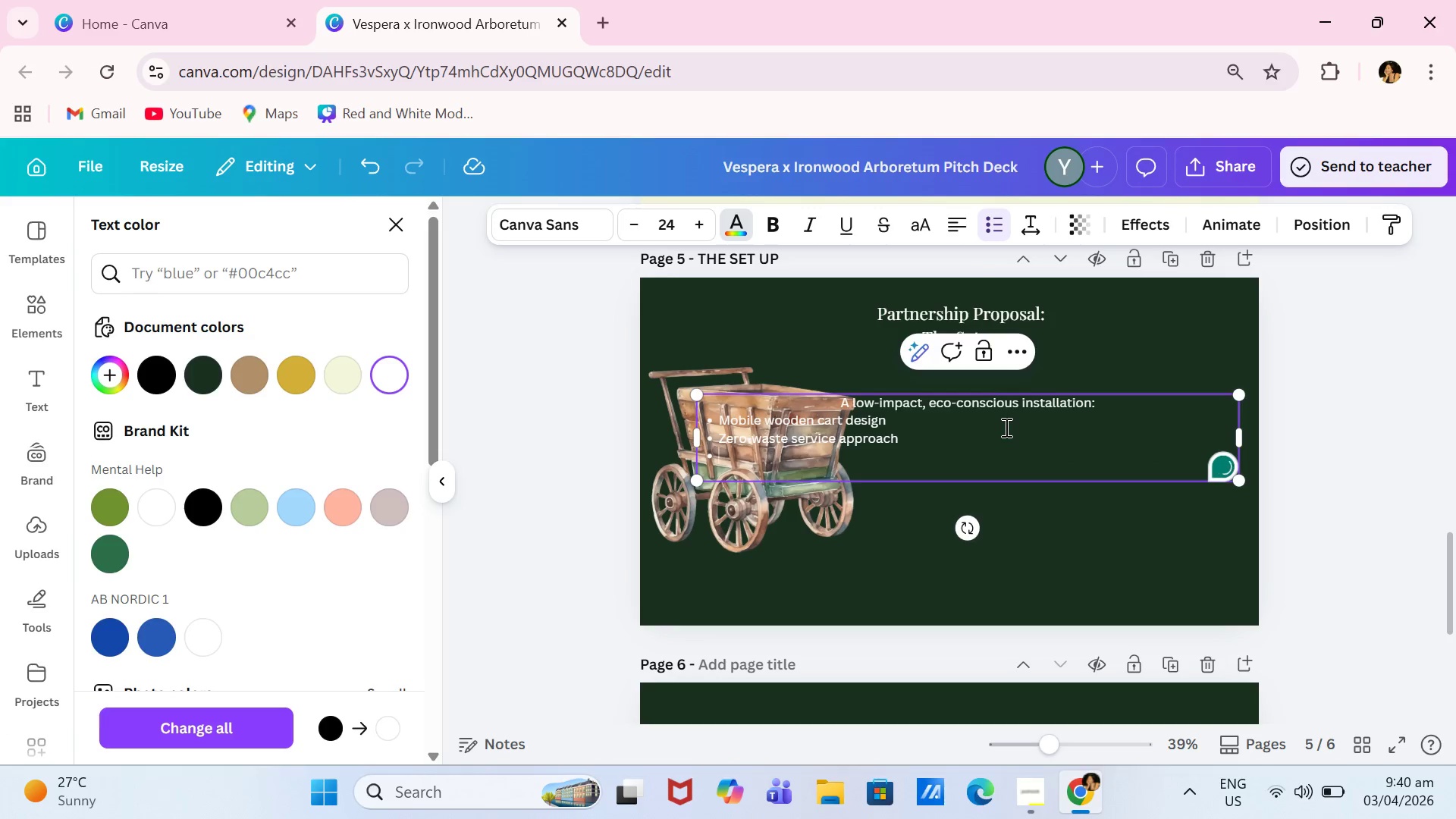 
type(No heavy machinery or permsnent )
key(Backspace)
key(Backspace)
key(Backspace)
key(Backspace)
key(Backspace)
key(Backspace)
key(Backspace)
type(manet )
key(Backspace)
key(Backspace)
type(nt structures )
 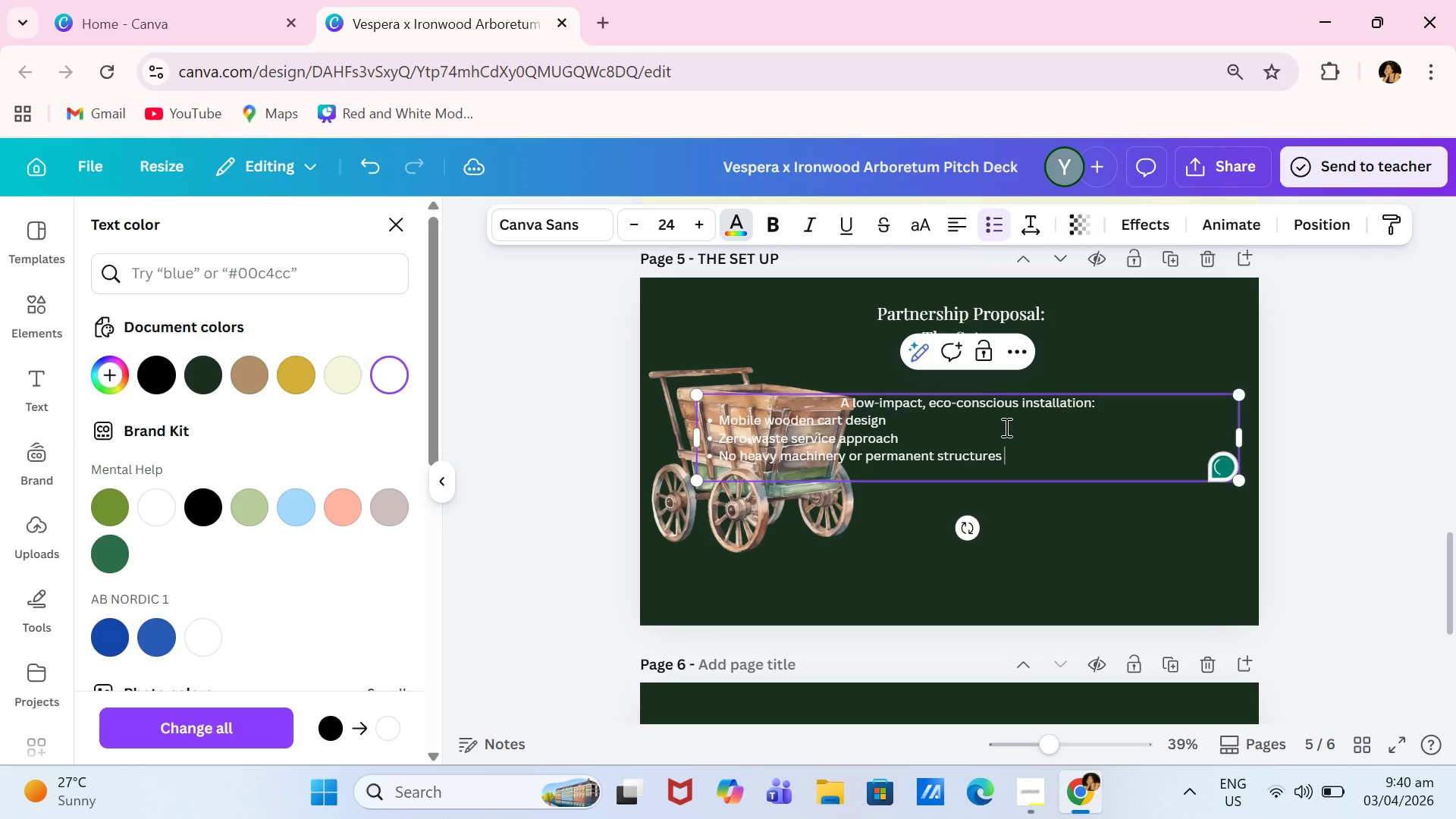 
key(Enter)
 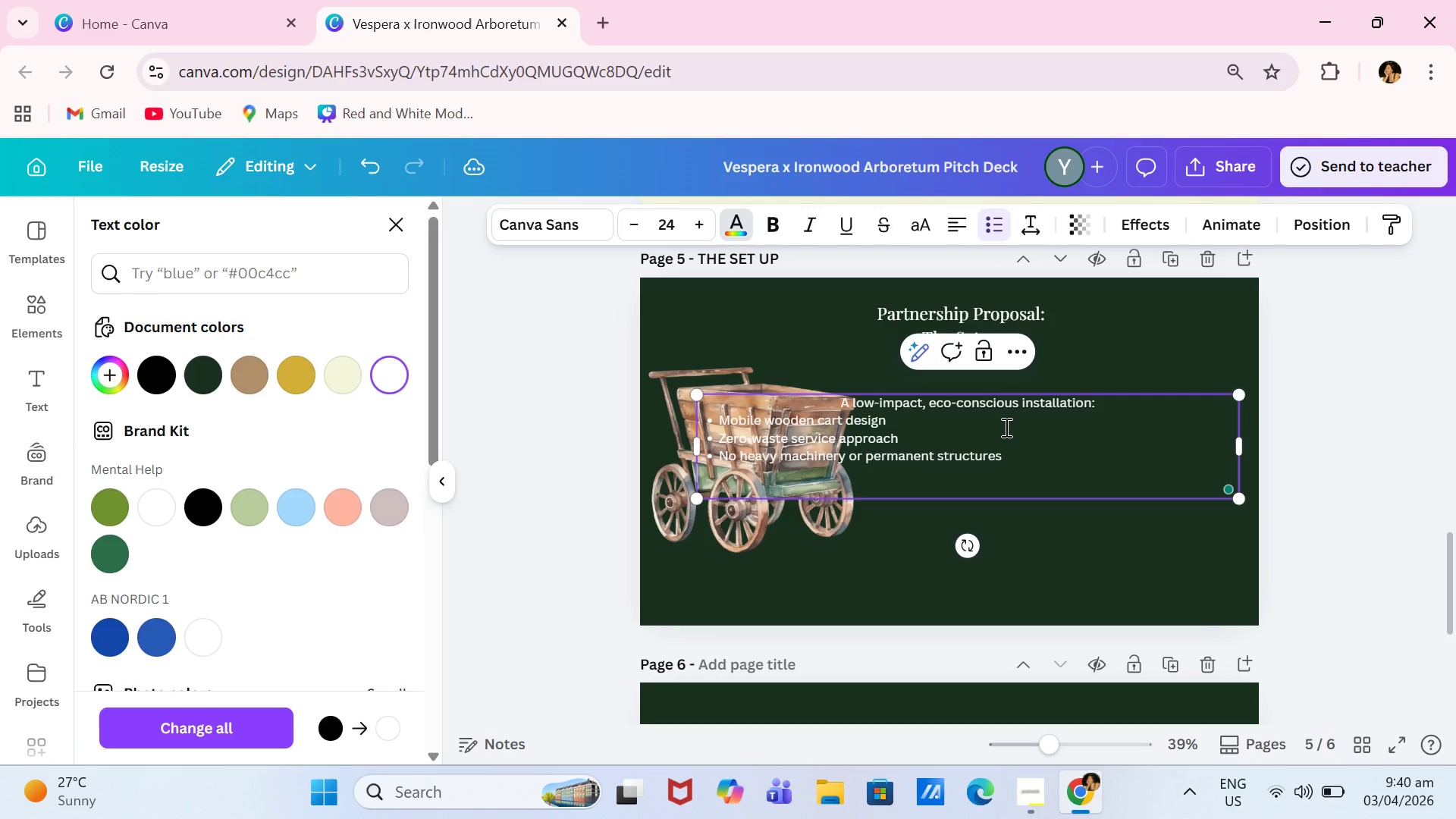 
key(Enter)
 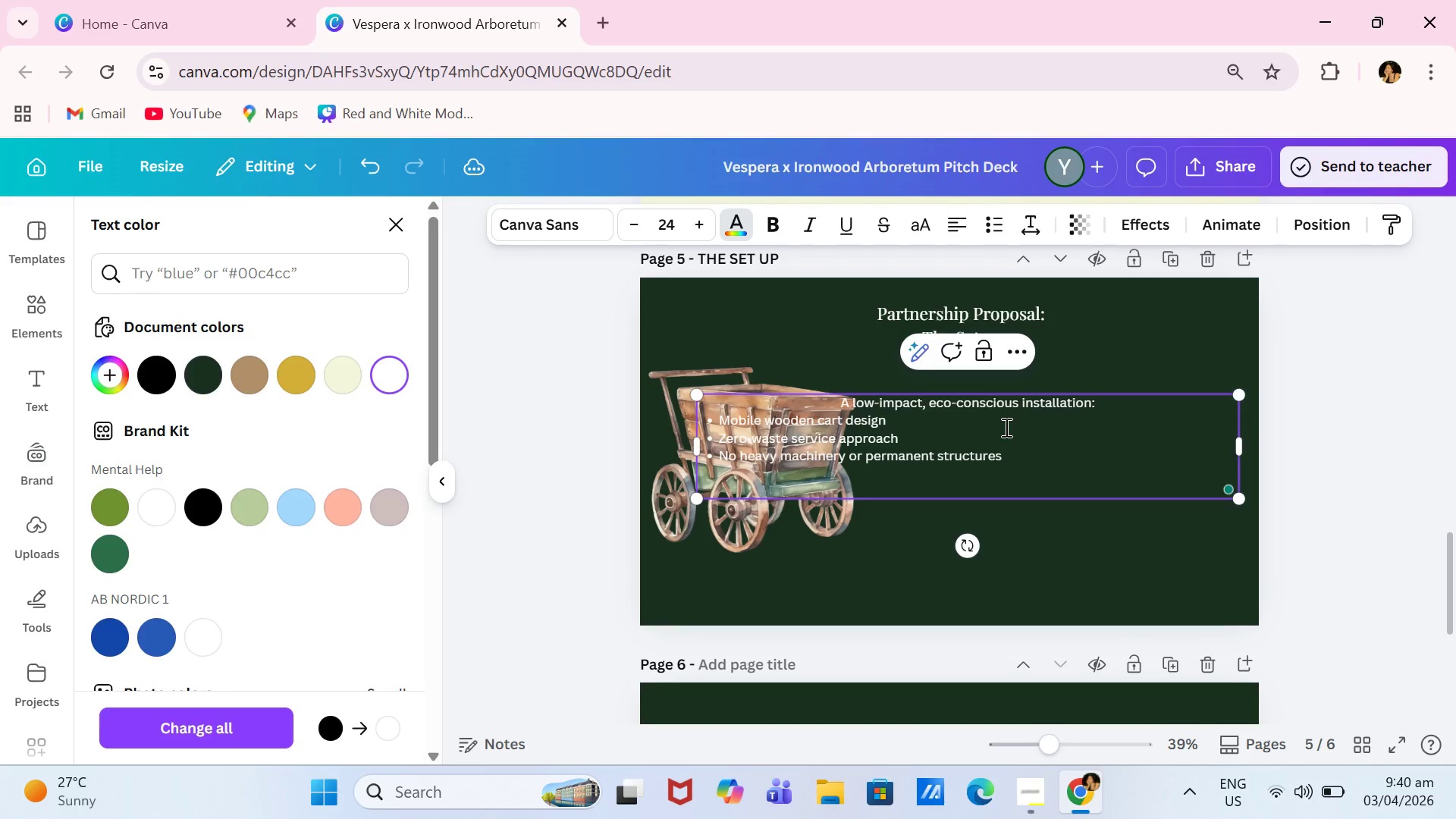 
key(Enter)
 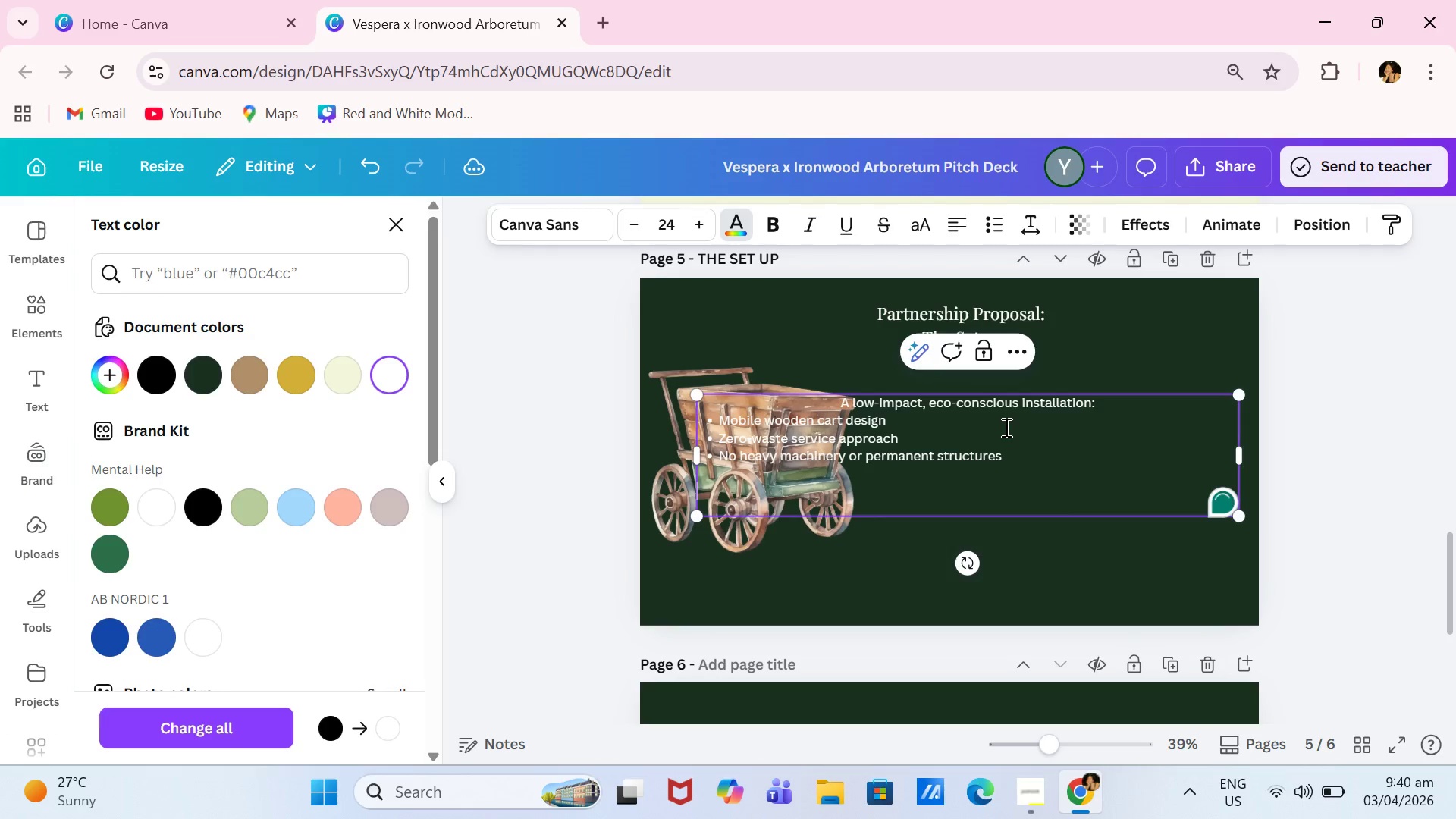 
type(Designed to integrate seamlessly into the Arboretum environemnt.)
 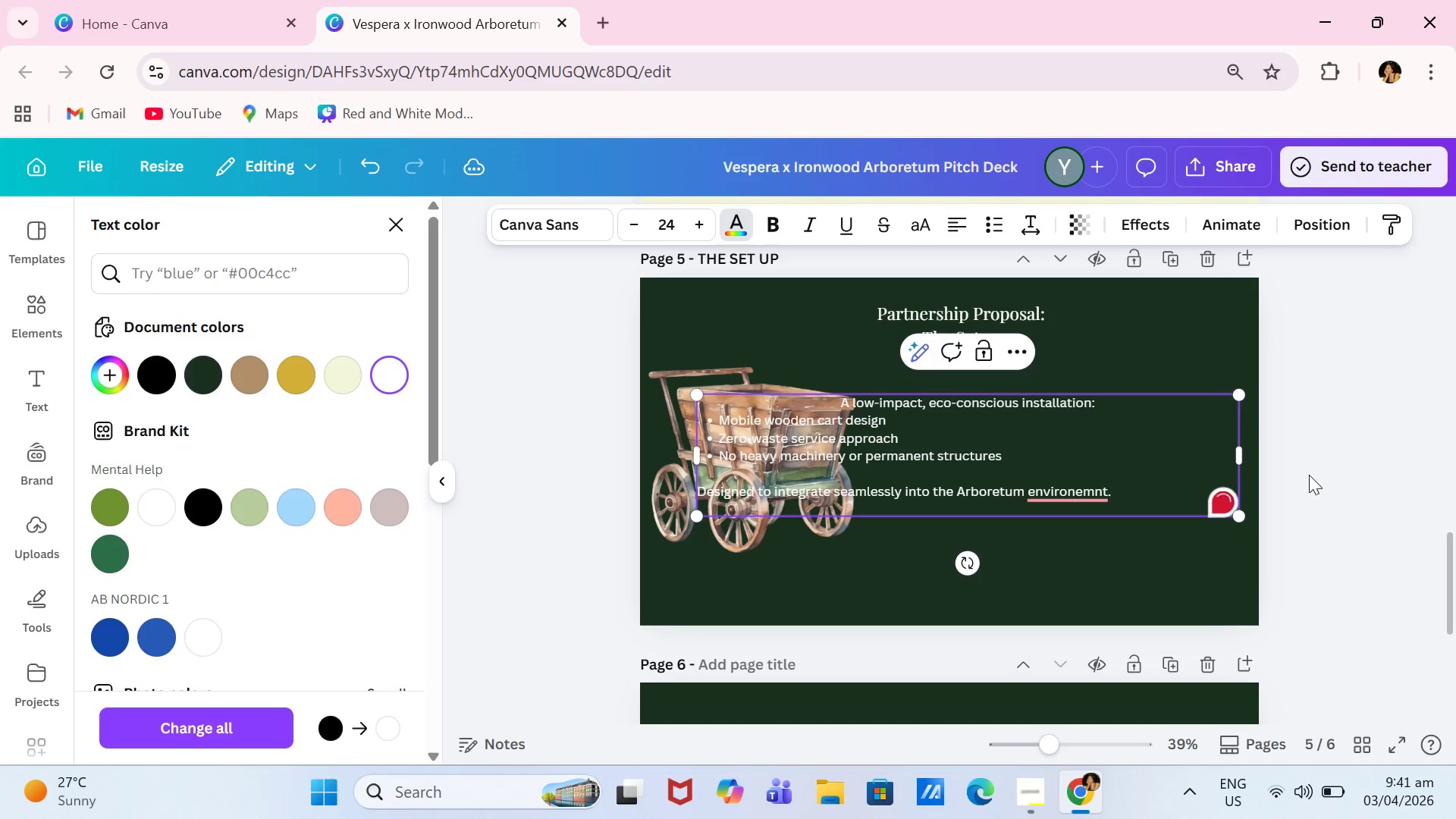 
key(Backspace)
key(Backspace)
key(Backspace)
key(Backspace)
key(Backspace)
type(ment.)
 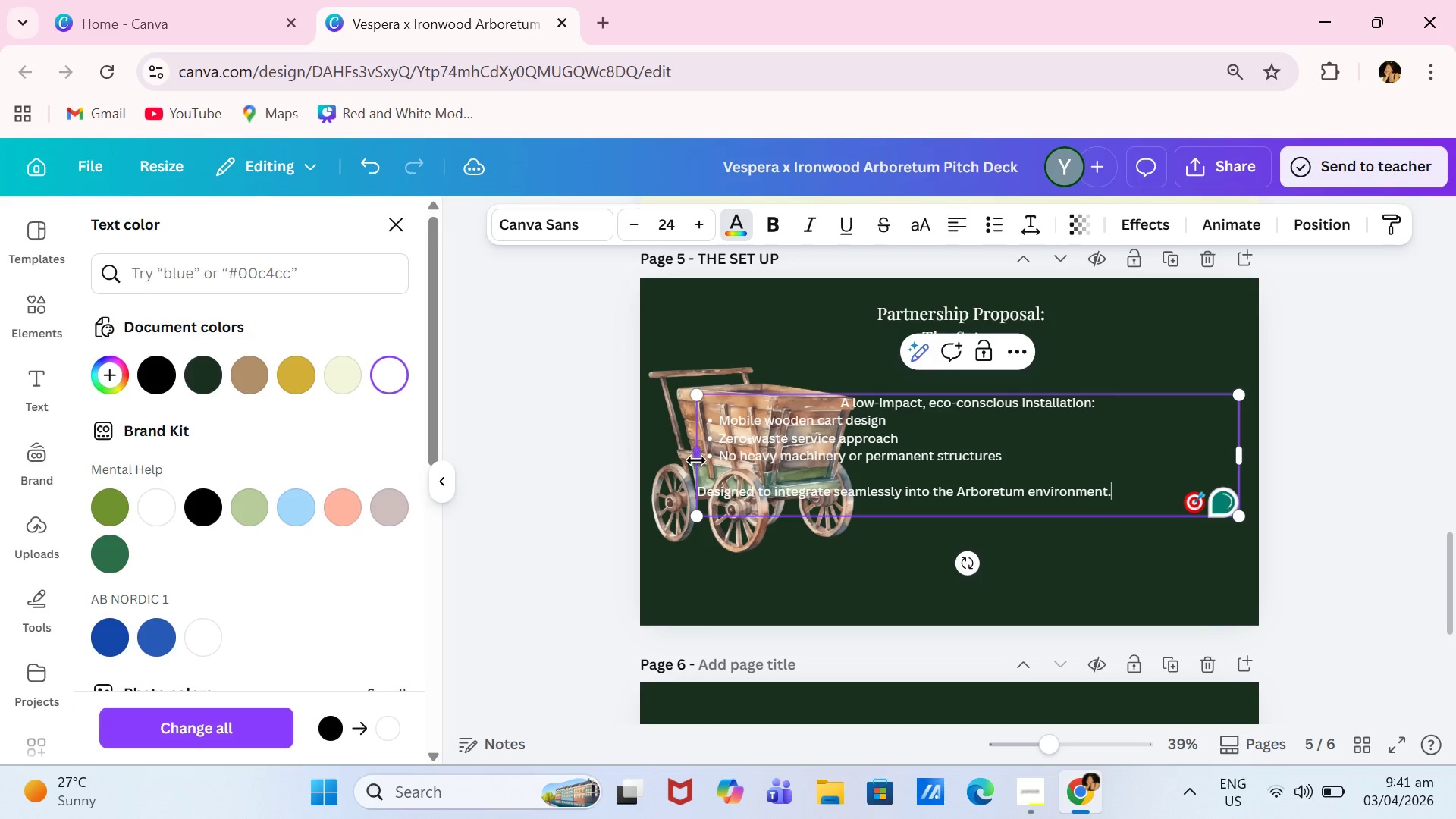 
left_click_drag(start_coordinate=[698, 460], to_coordinate=[886, 463])
 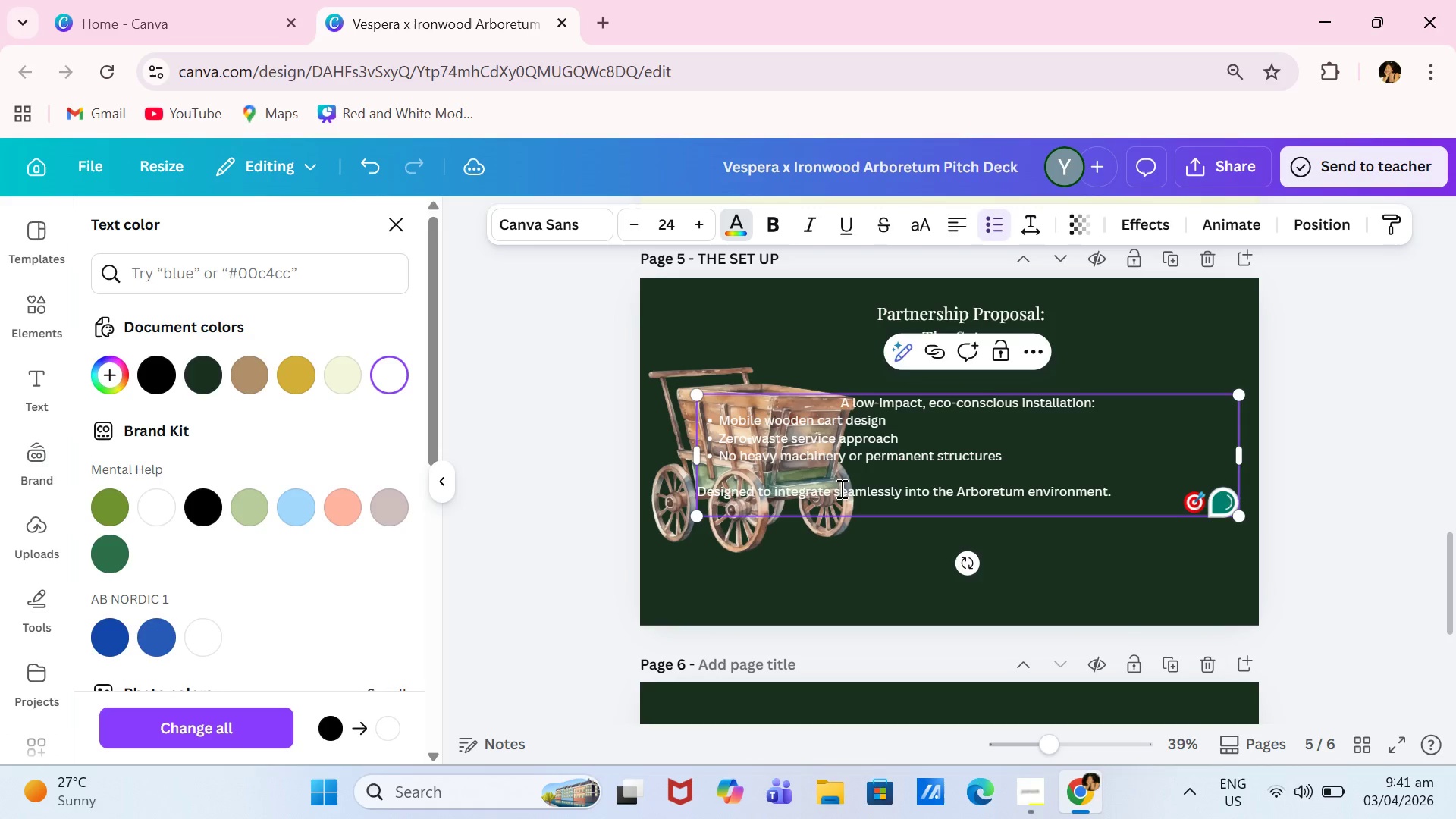 
left_click([840, 488])
 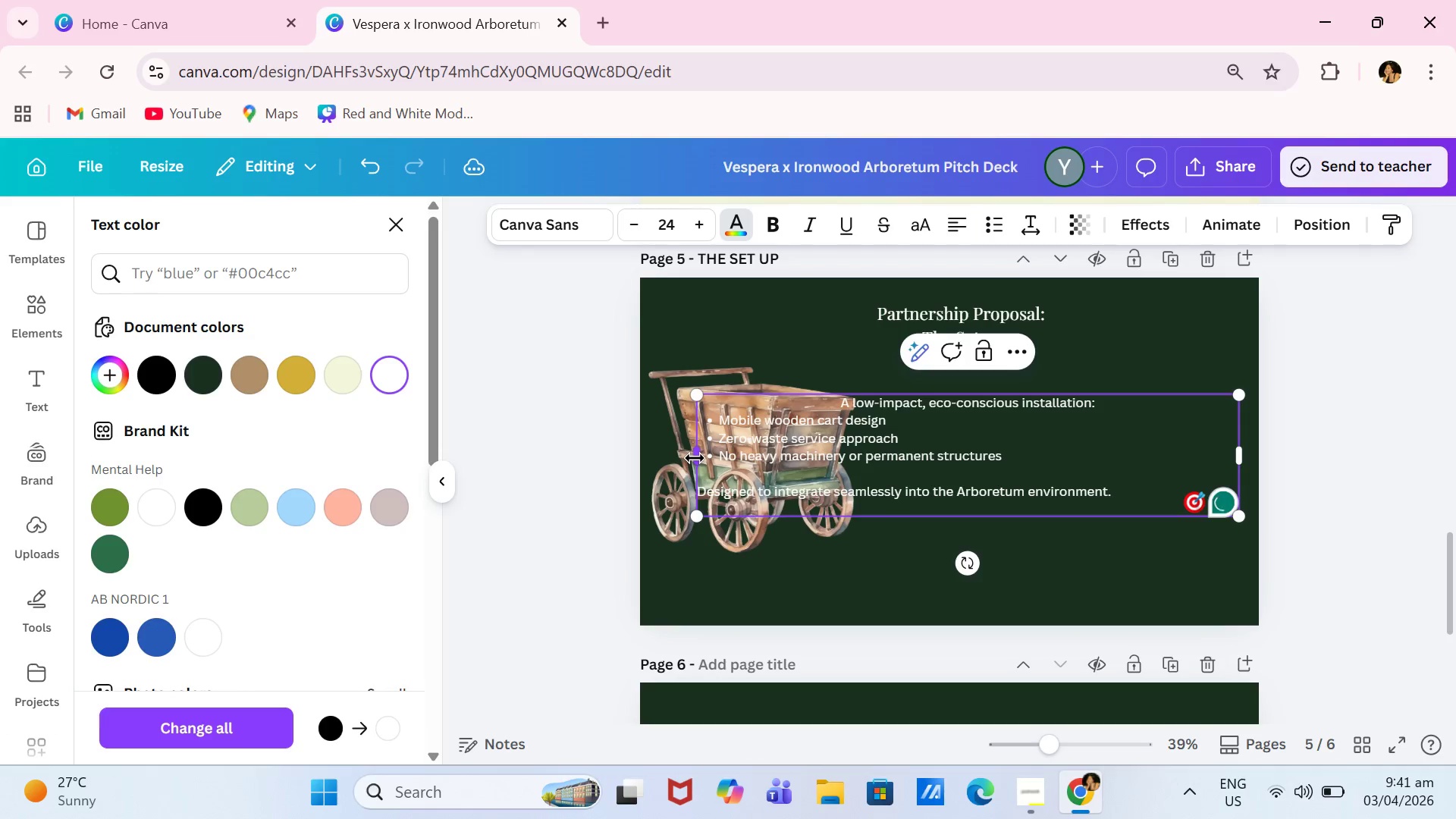 
left_click_drag(start_coordinate=[695, 458], to_coordinate=[886, 463])
 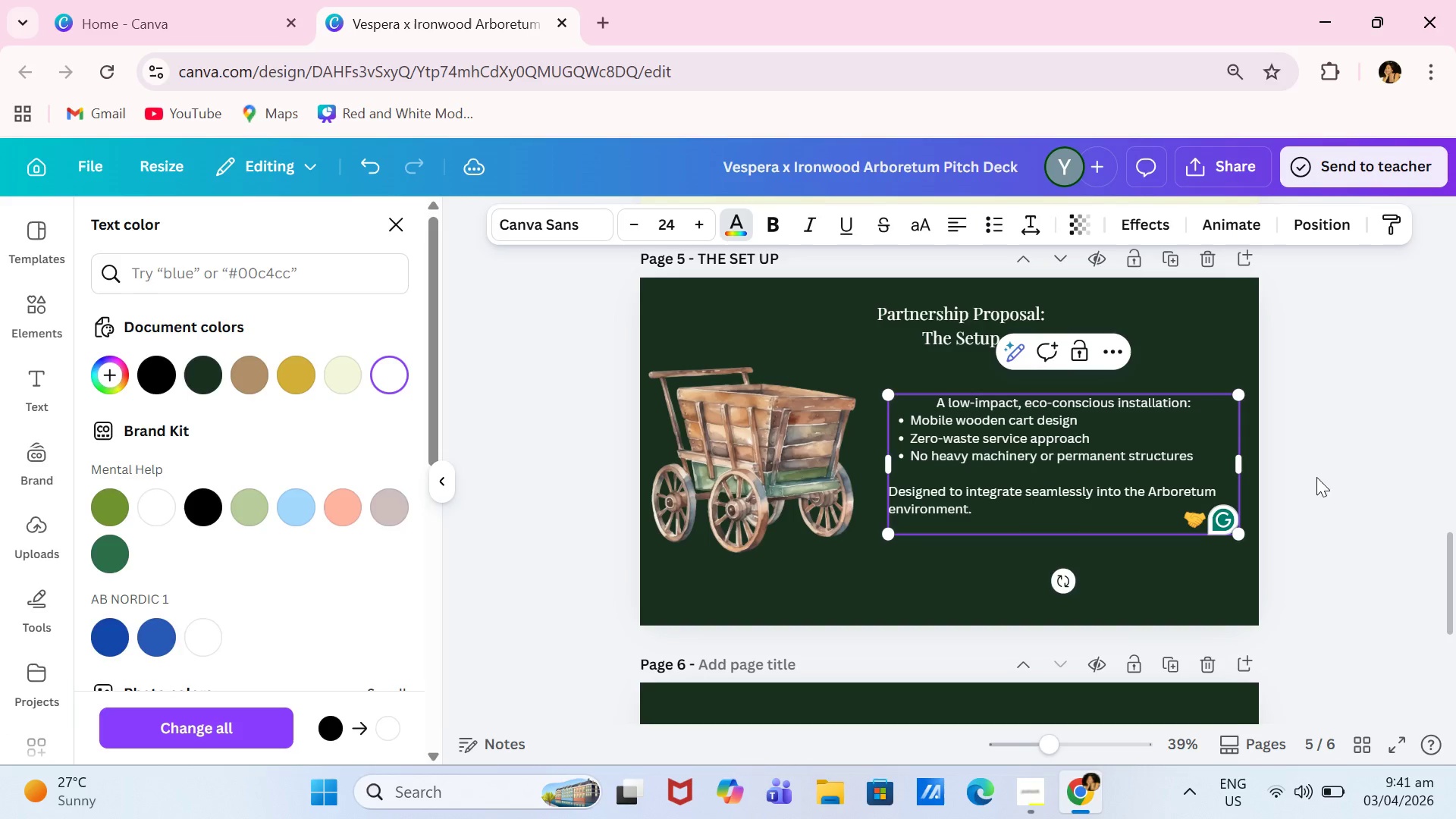 
left_click([1316, 477])
 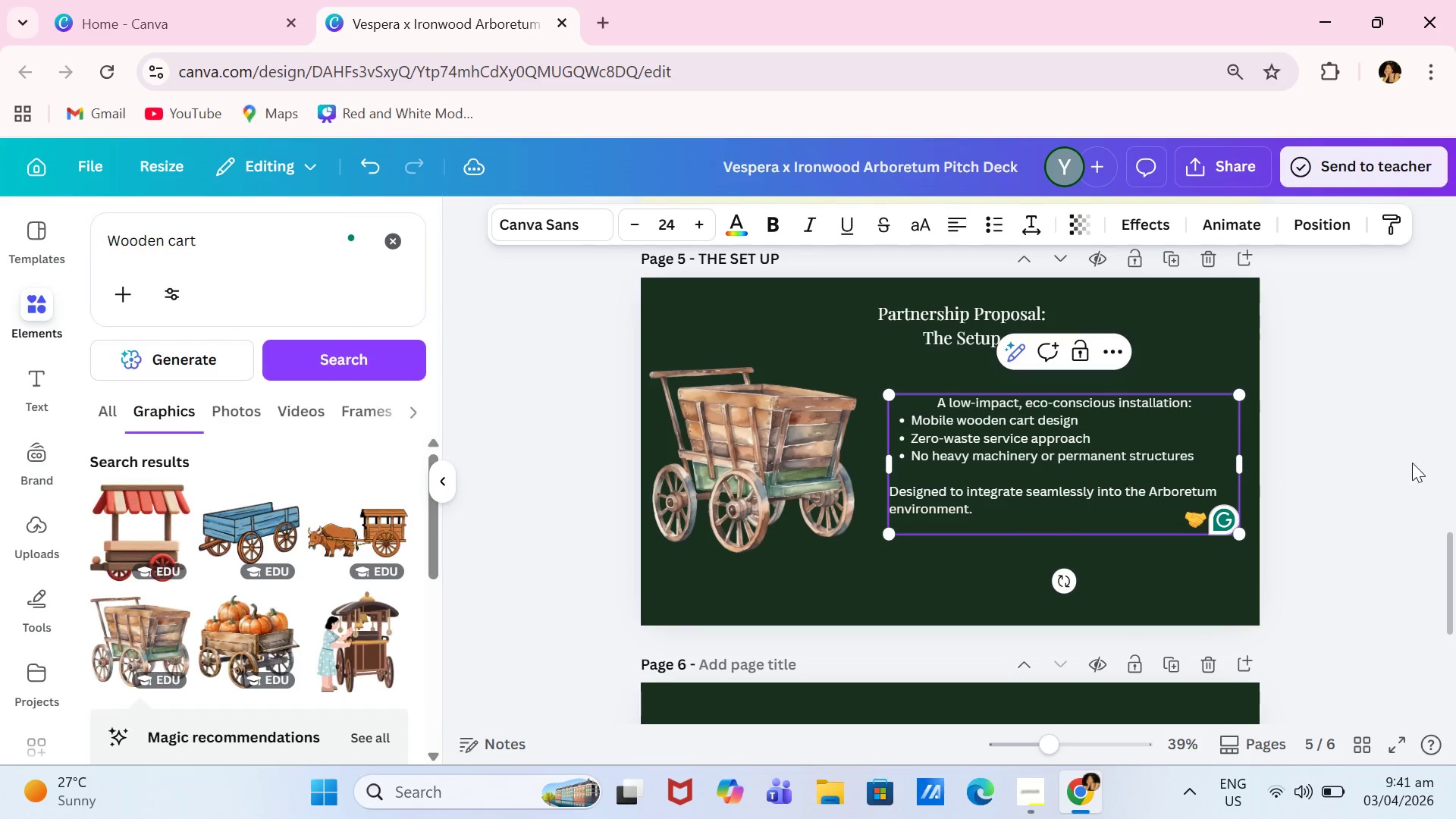 
left_click([1420, 462])
 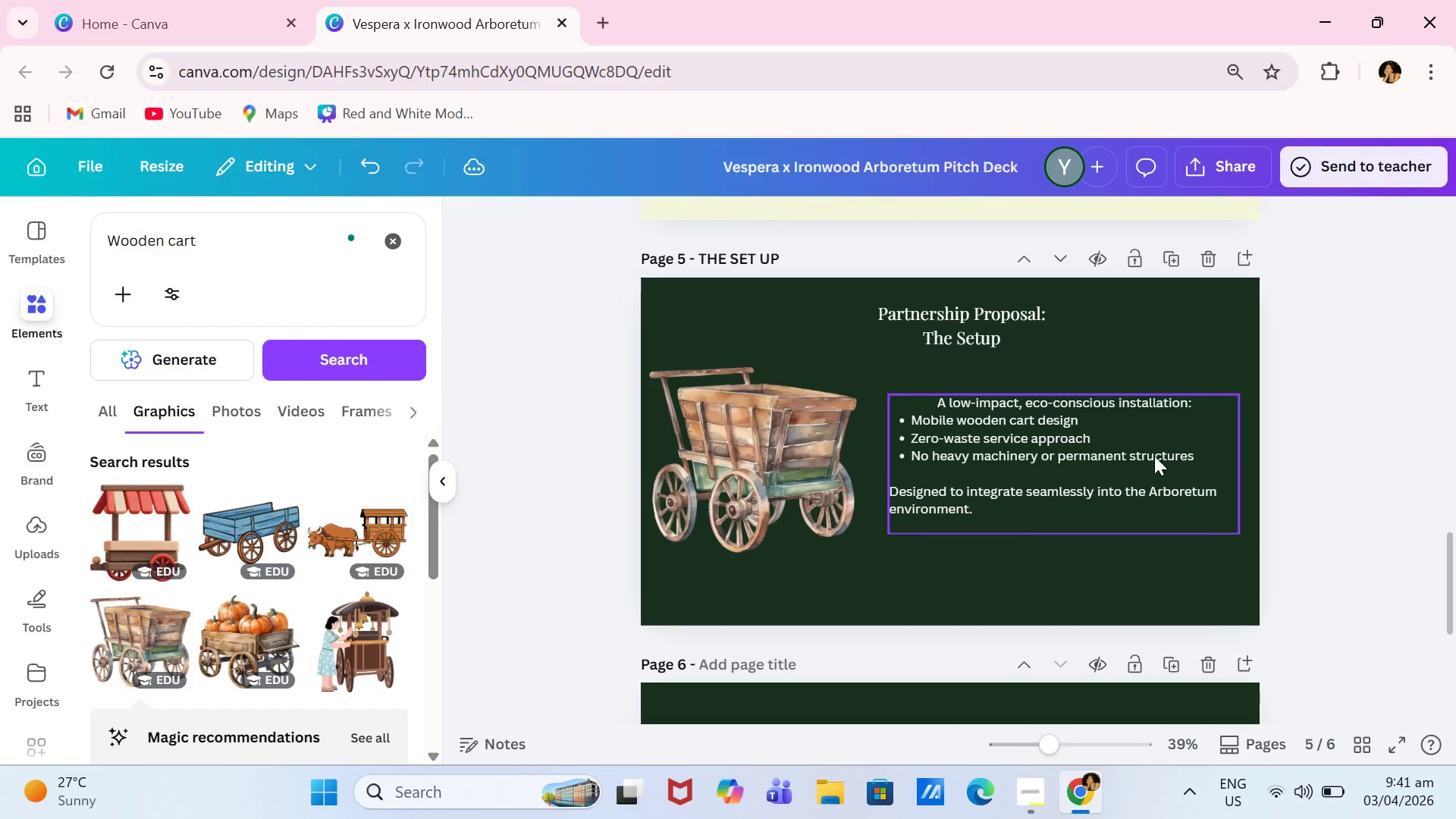 
left_click_drag(start_coordinate=[1154, 456], to_coordinate=[1146, 454])
 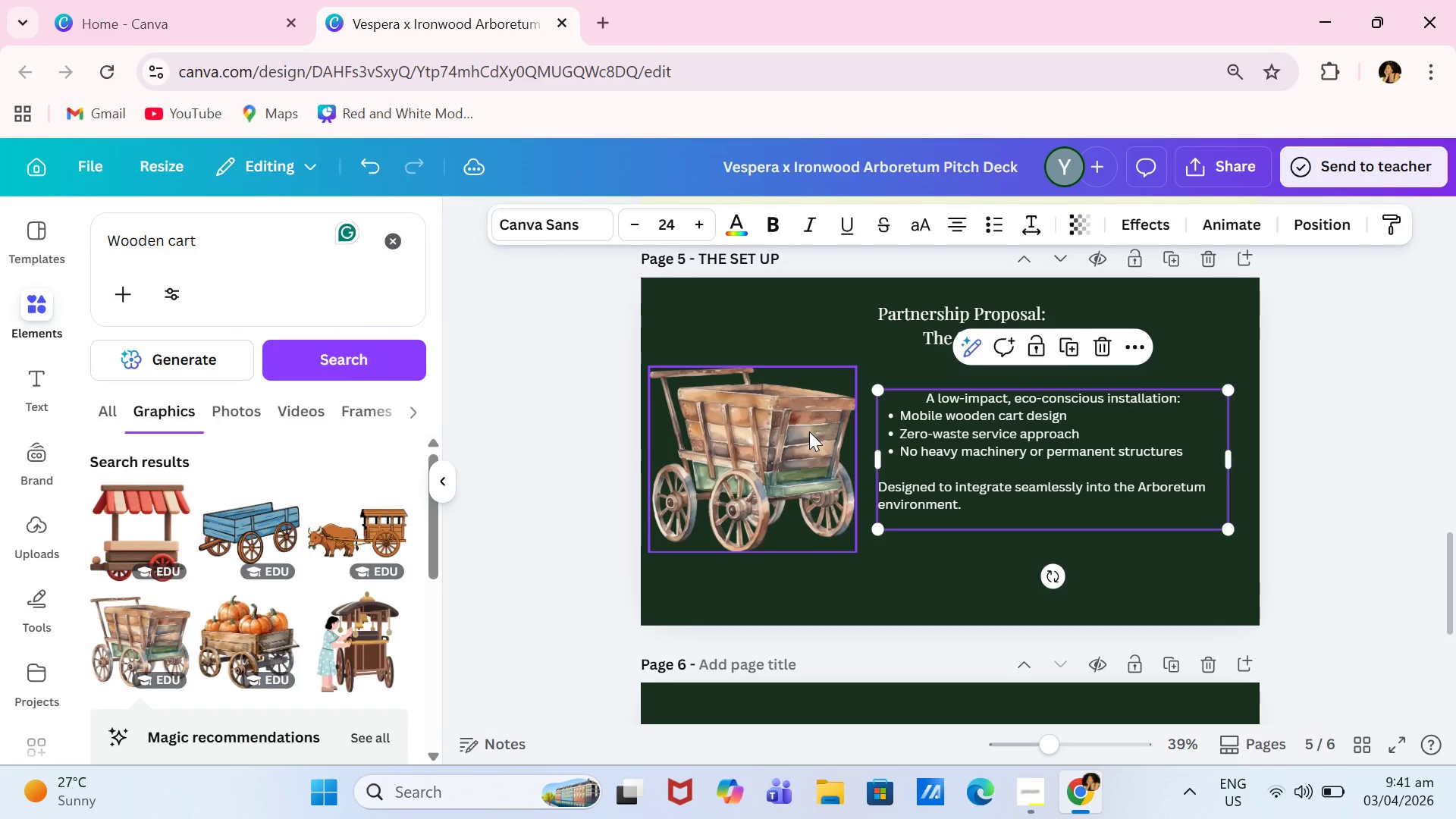 
left_click_drag(start_coordinate=[809, 431], to_coordinate=[817, 433])
 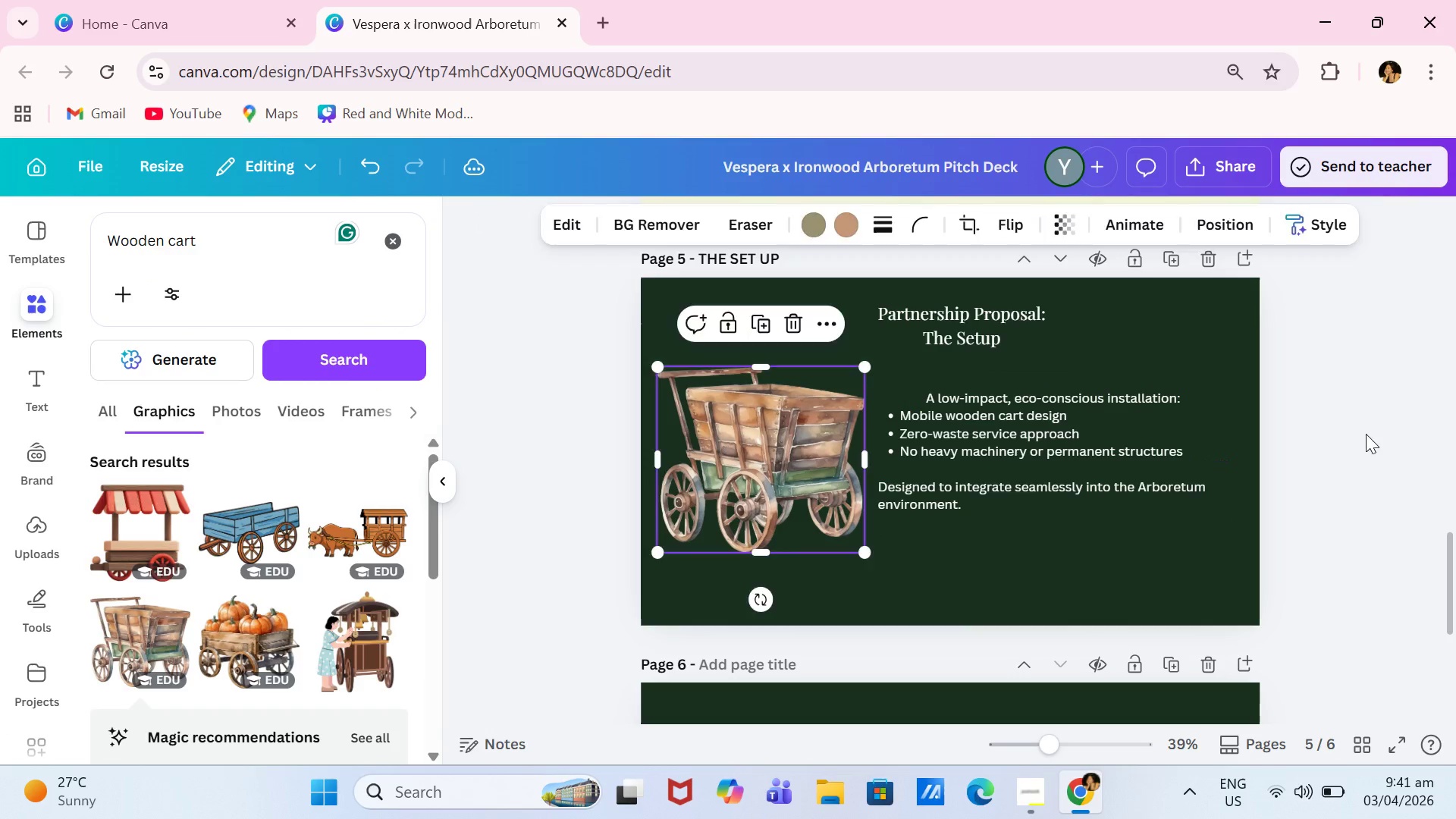 
left_click([1370, 434])
 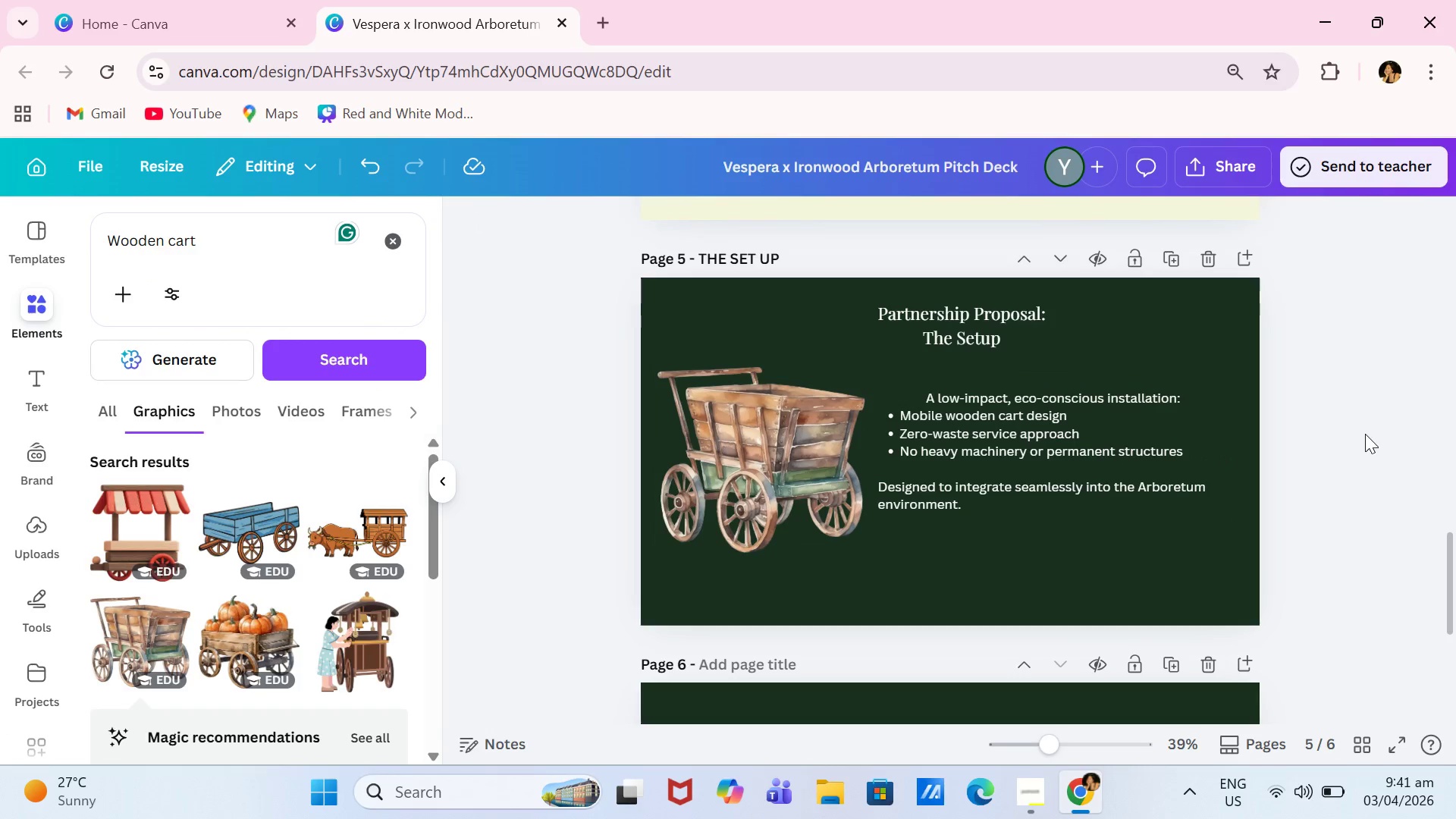 
scroll: coordinate [1236, 425], scroll_direction: down, amount: 4.0
 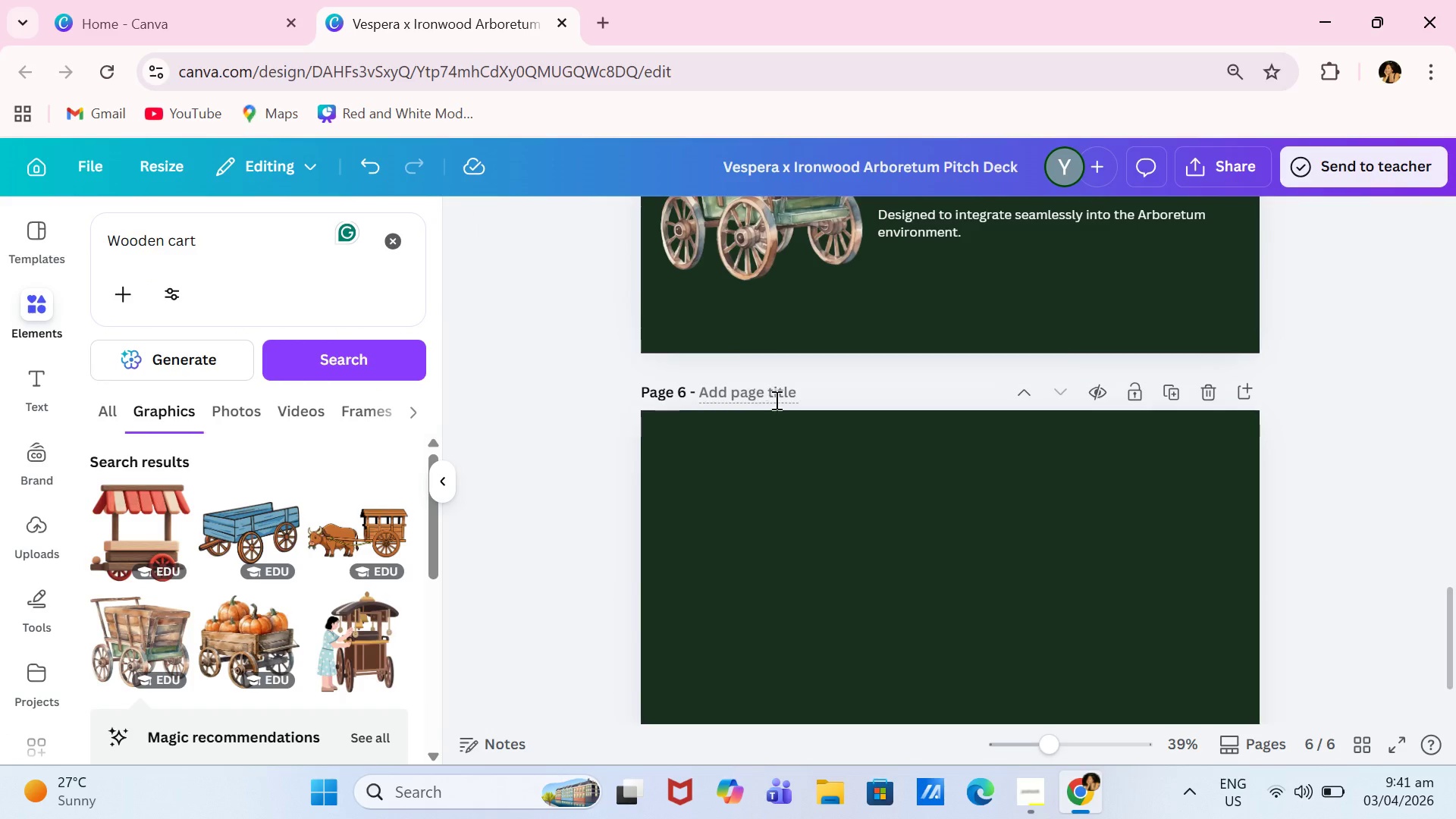 
left_click([775, 400])
 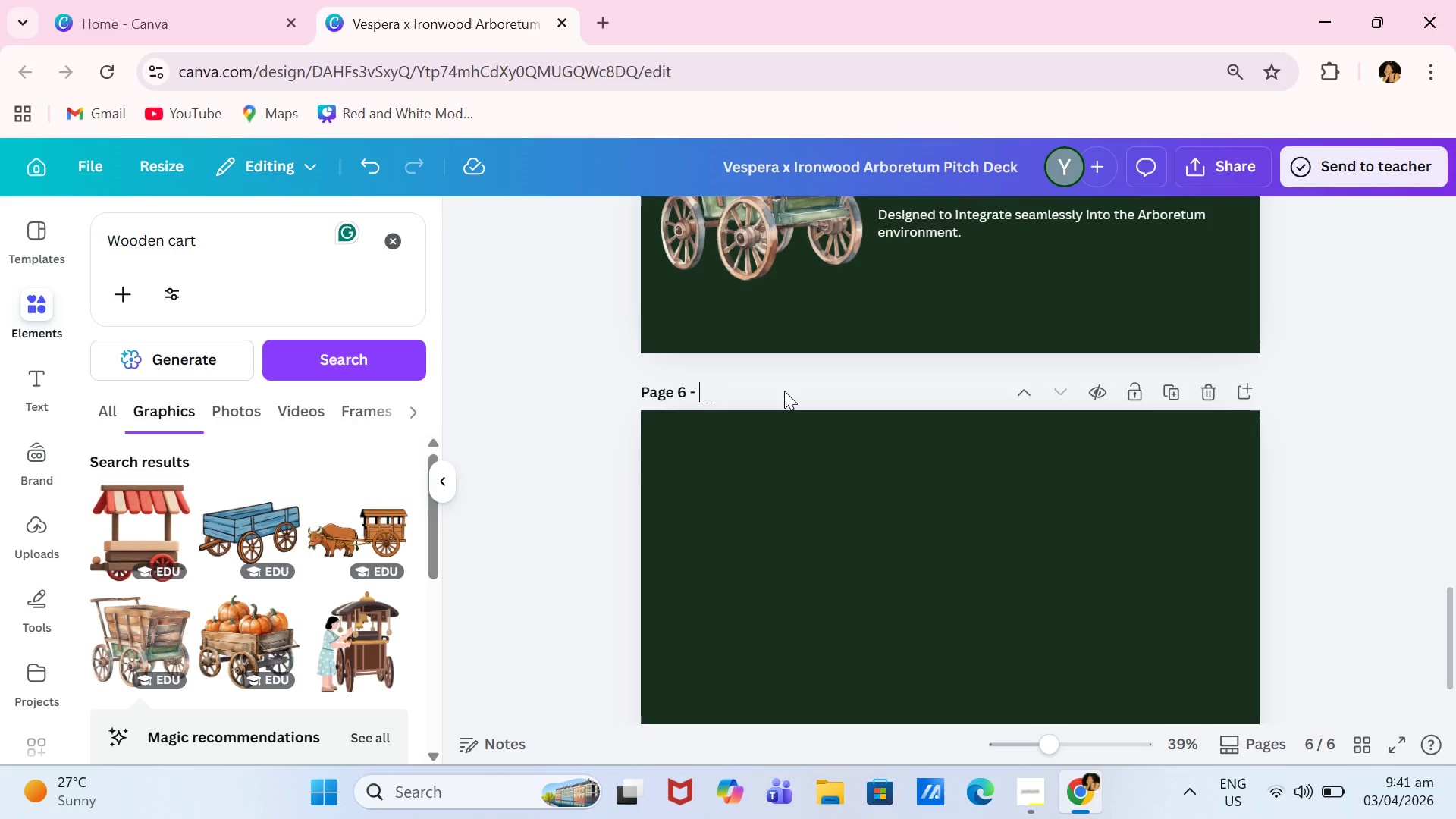 
type(THE ASK/CLOSING)
 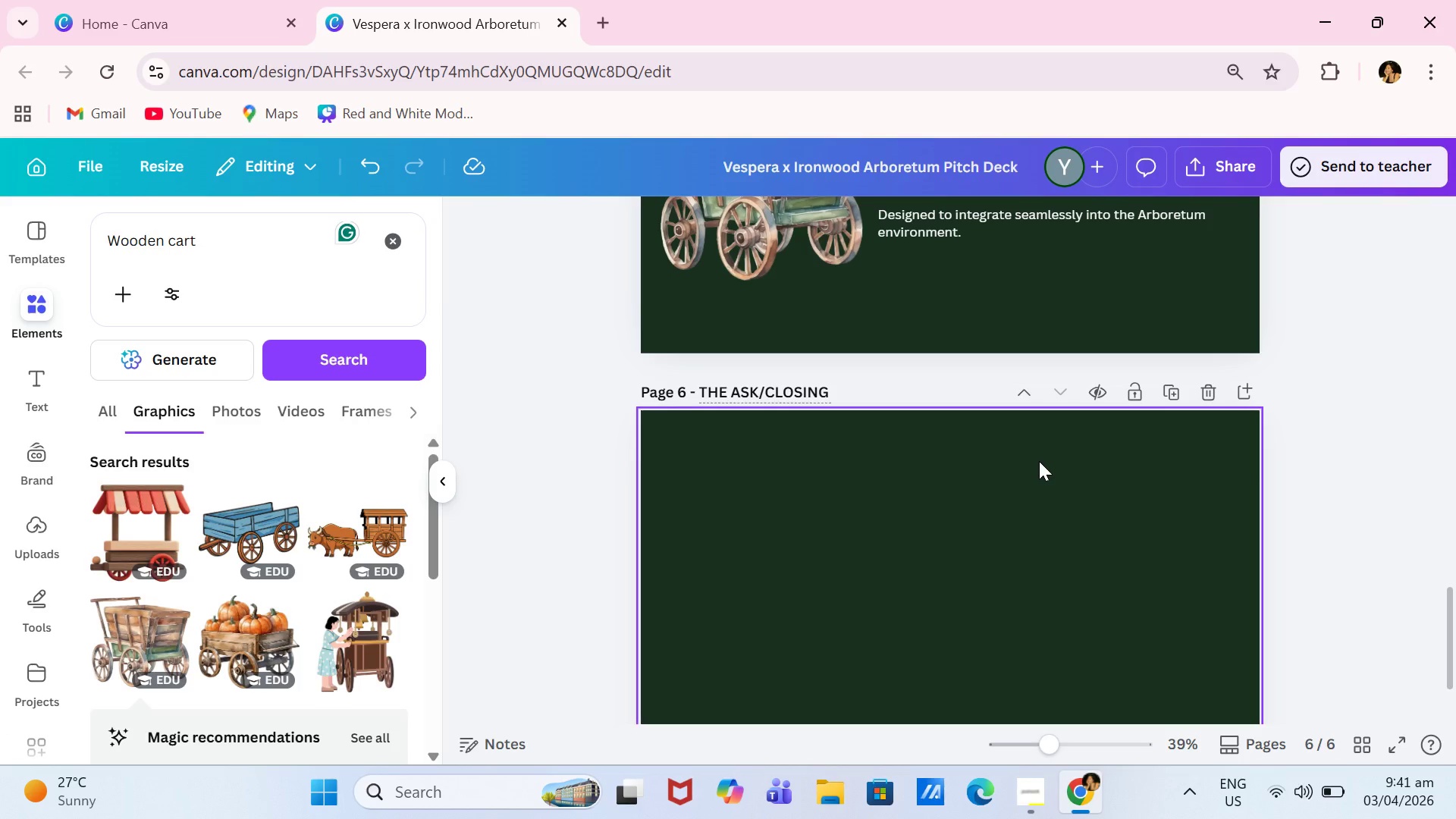 
scroll: coordinate [1039, 461], scroll_direction: down, amount: 2.0
 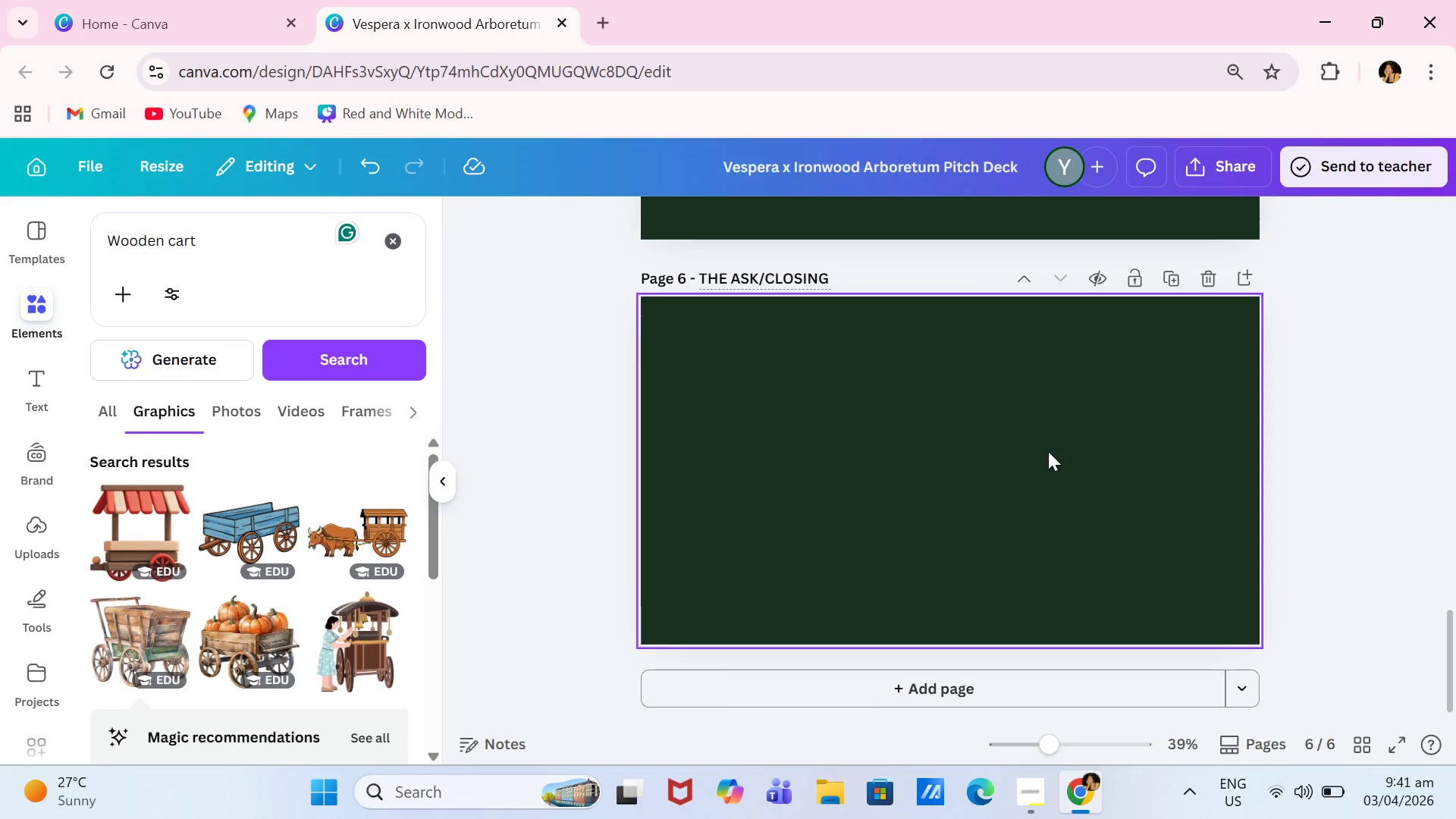 
wait(5.51)
 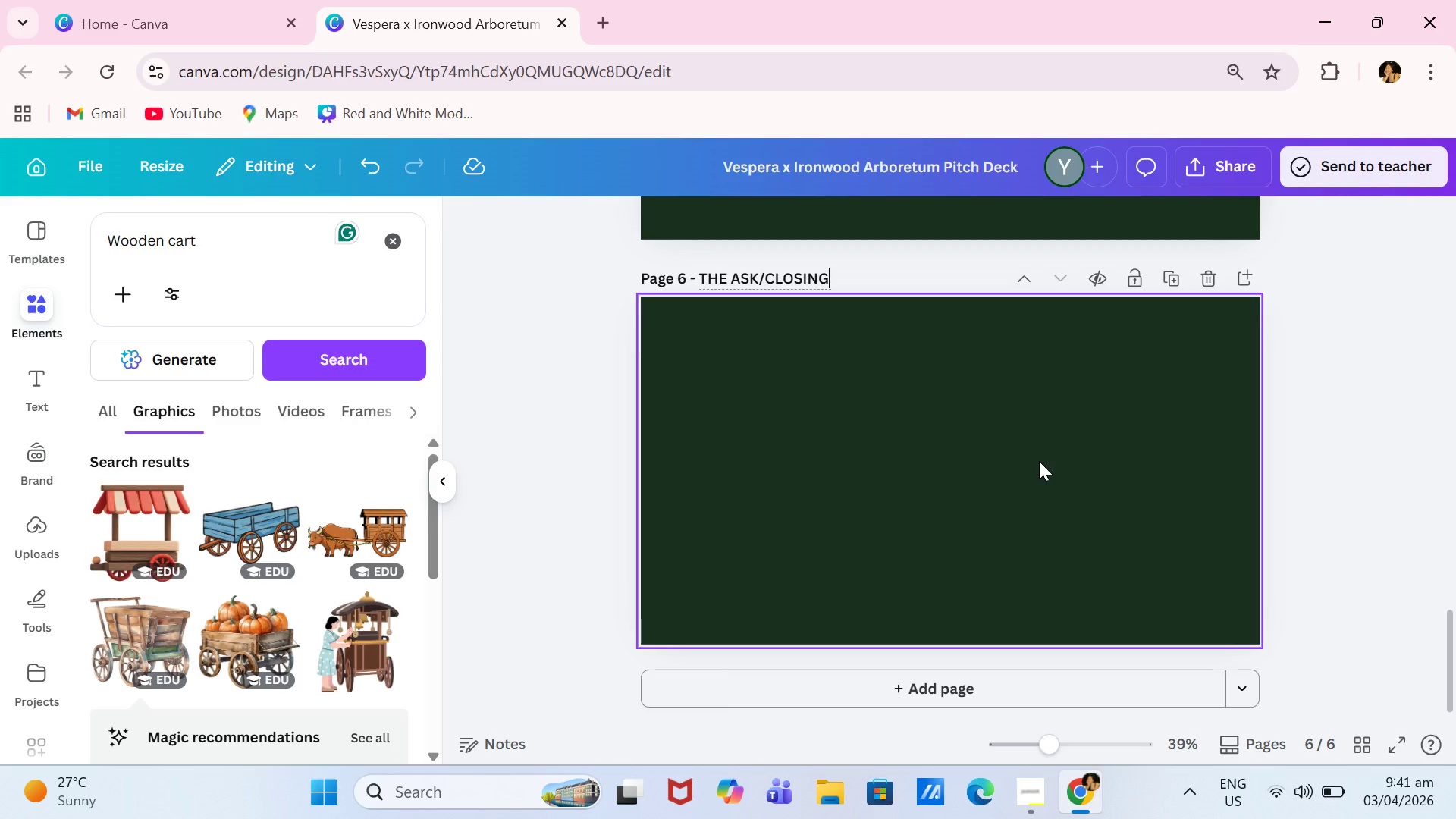 
scroll: coordinate [995, 445], scroll_direction: up, amount: 4.0
 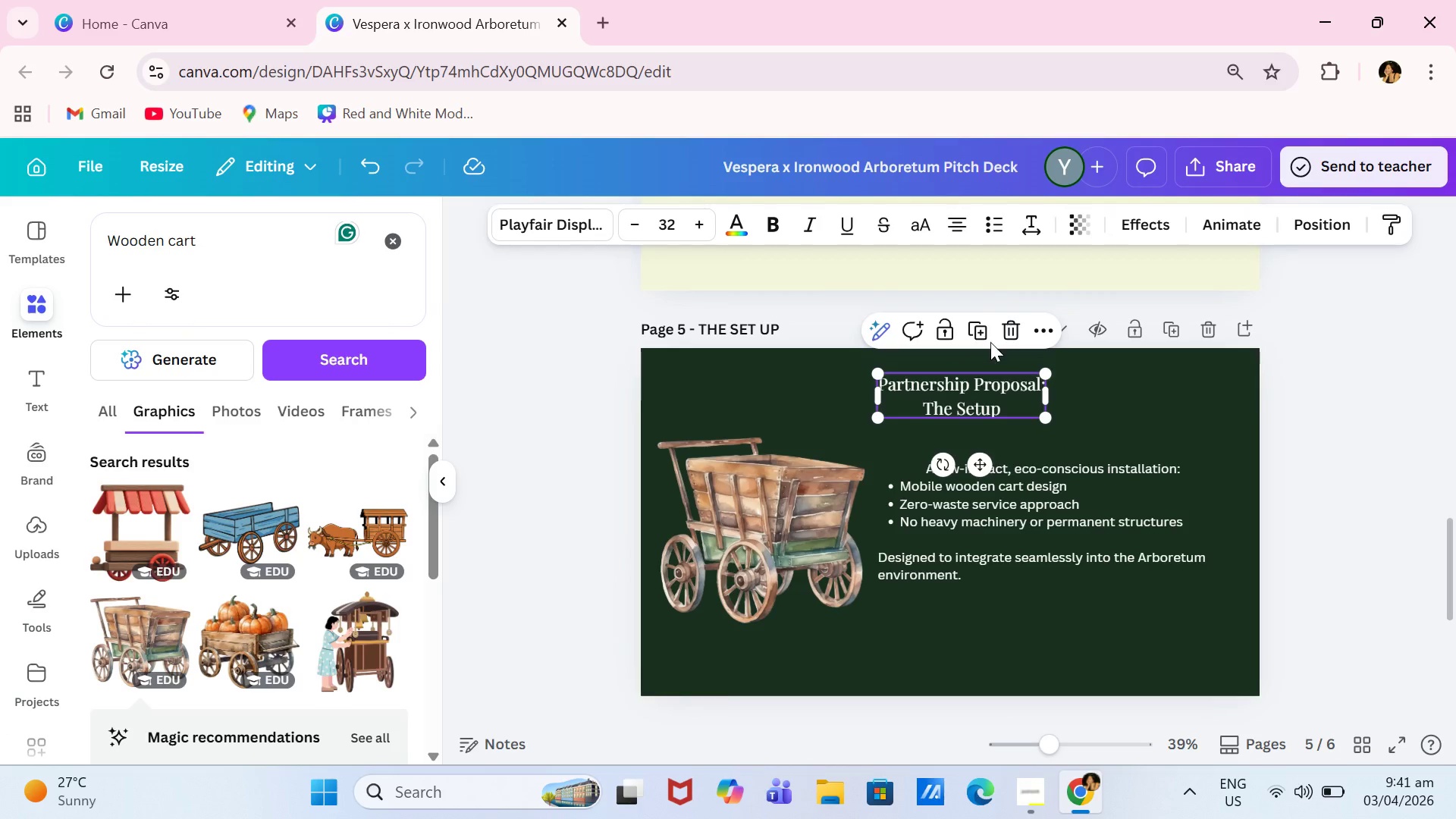 
left_click([981, 334])
 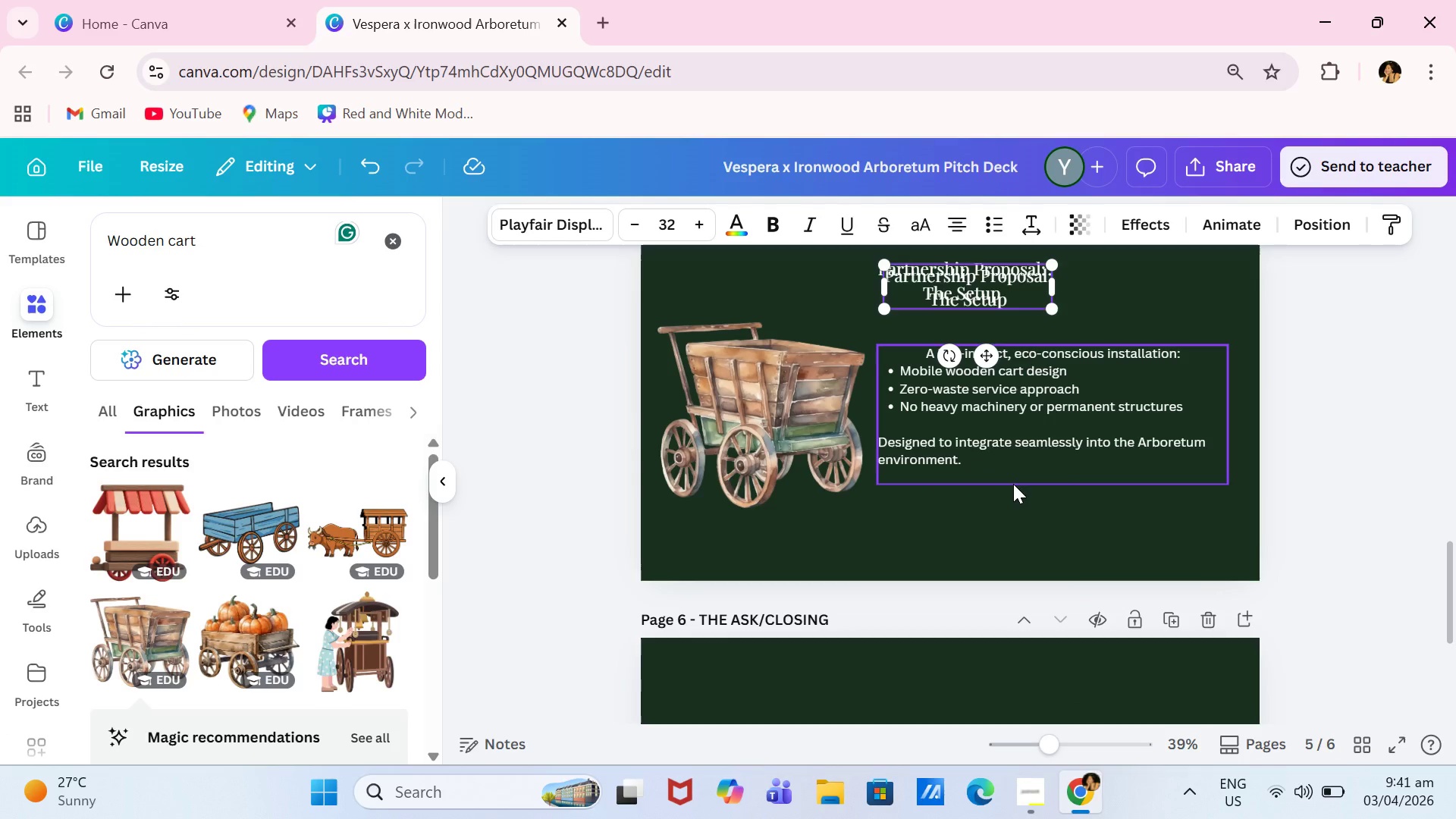 
scroll: coordinate [1013, 484], scroll_direction: down, amount: 1.0
 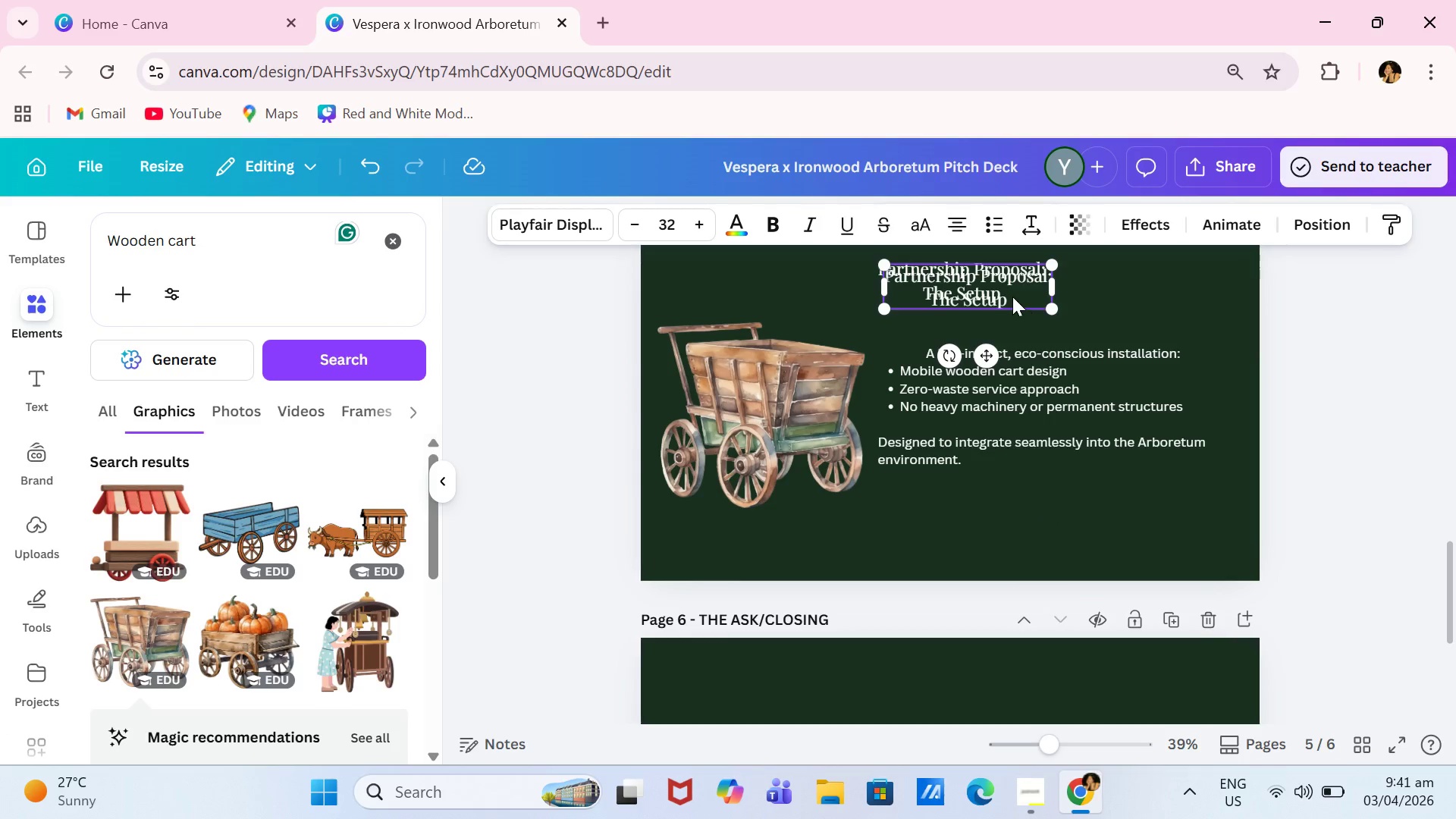 
left_click_drag(start_coordinate=[1006, 292], to_coordinate=[977, 679])
 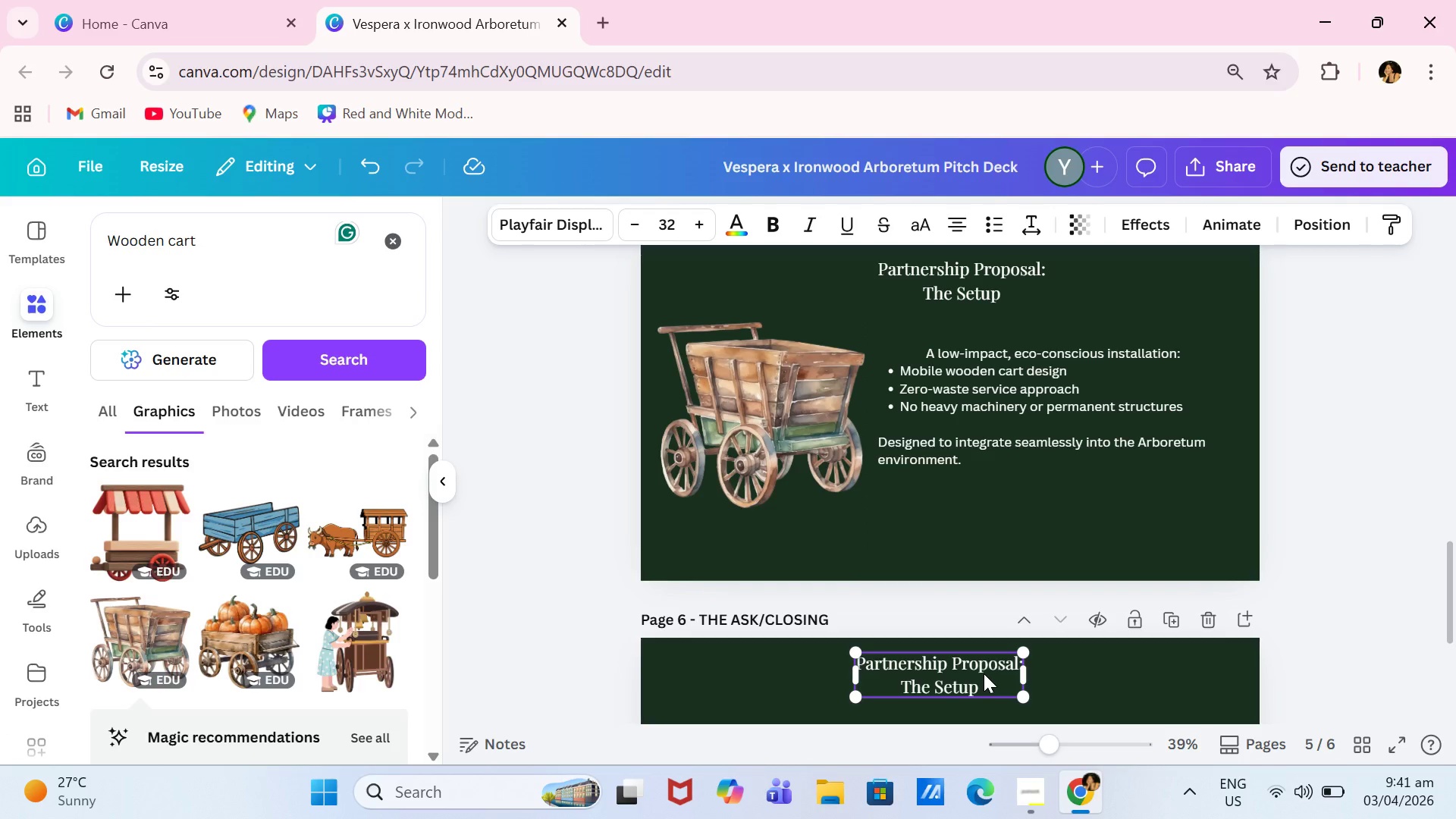 
wait(5.61)
 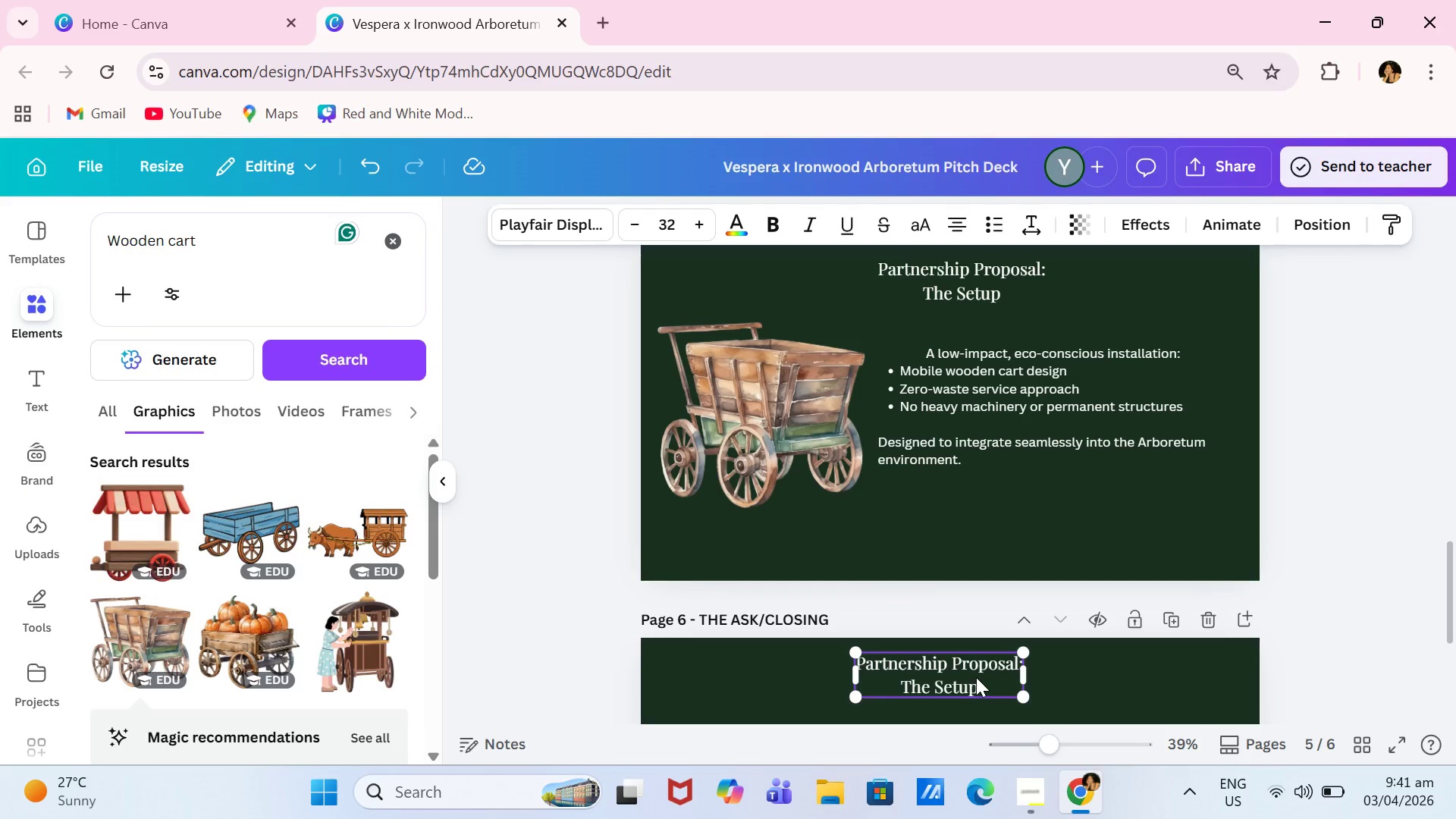 
left_click([984, 673])
 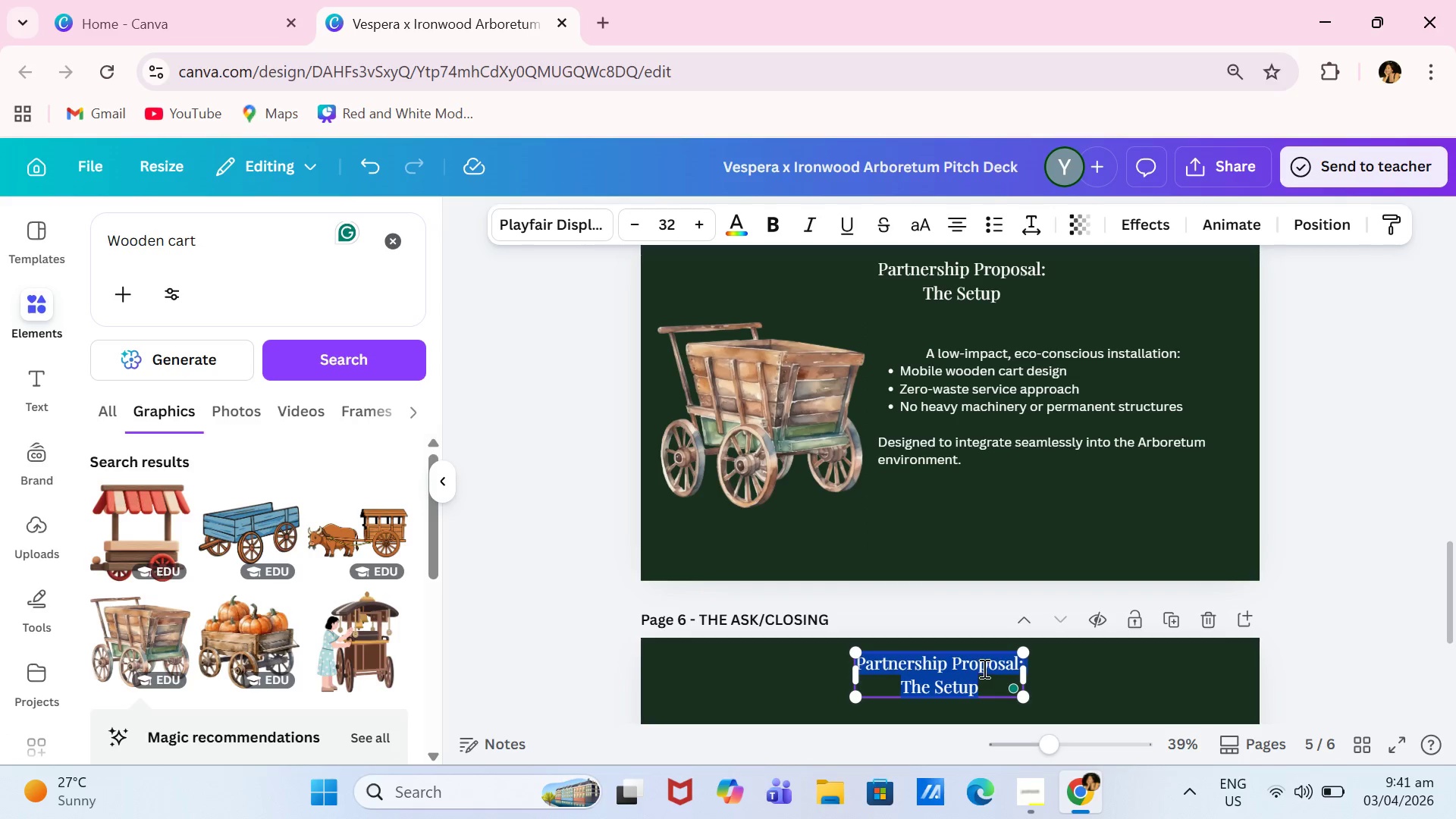 
left_click([983, 668])
 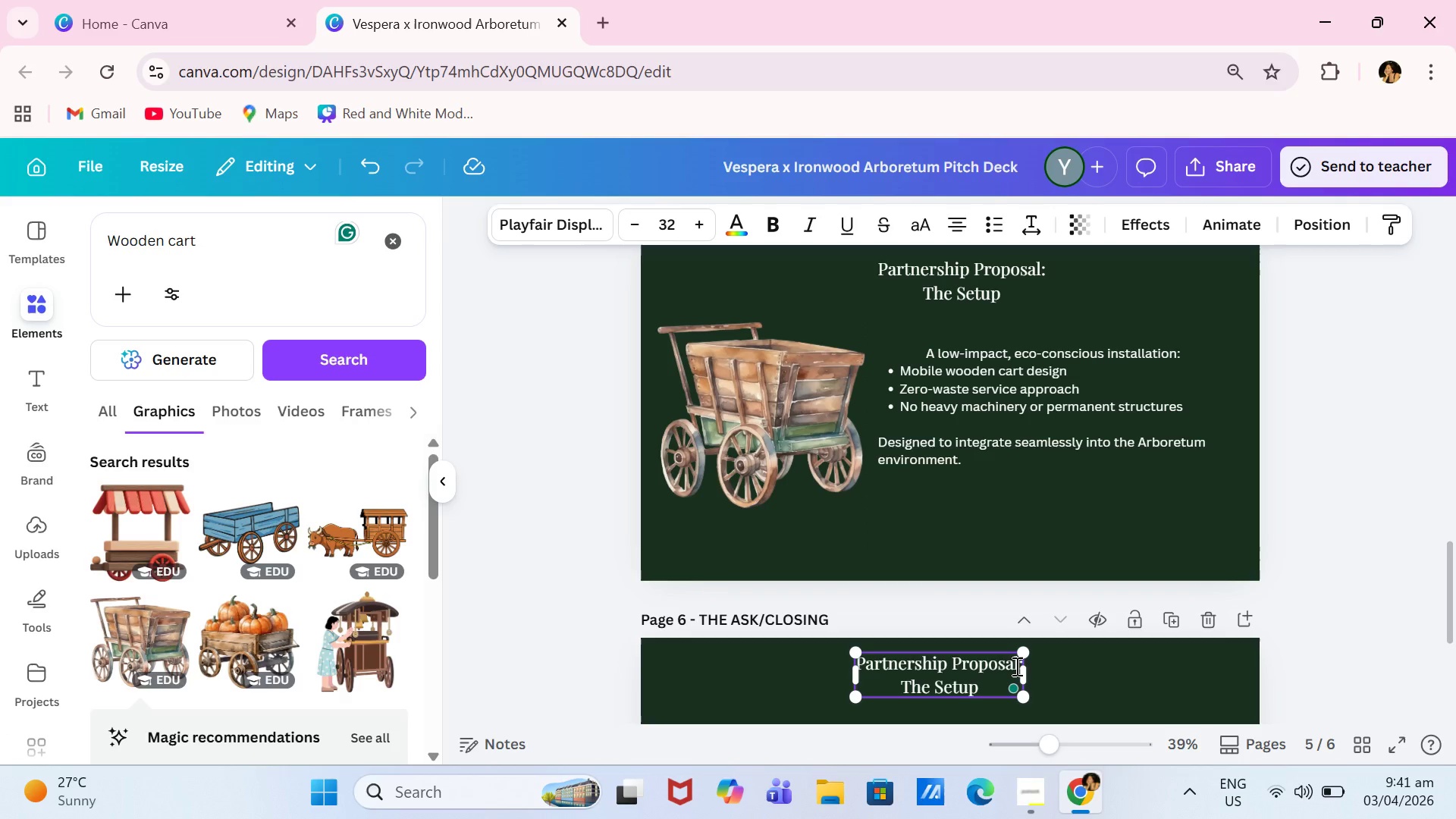 
left_click([1015, 666])
 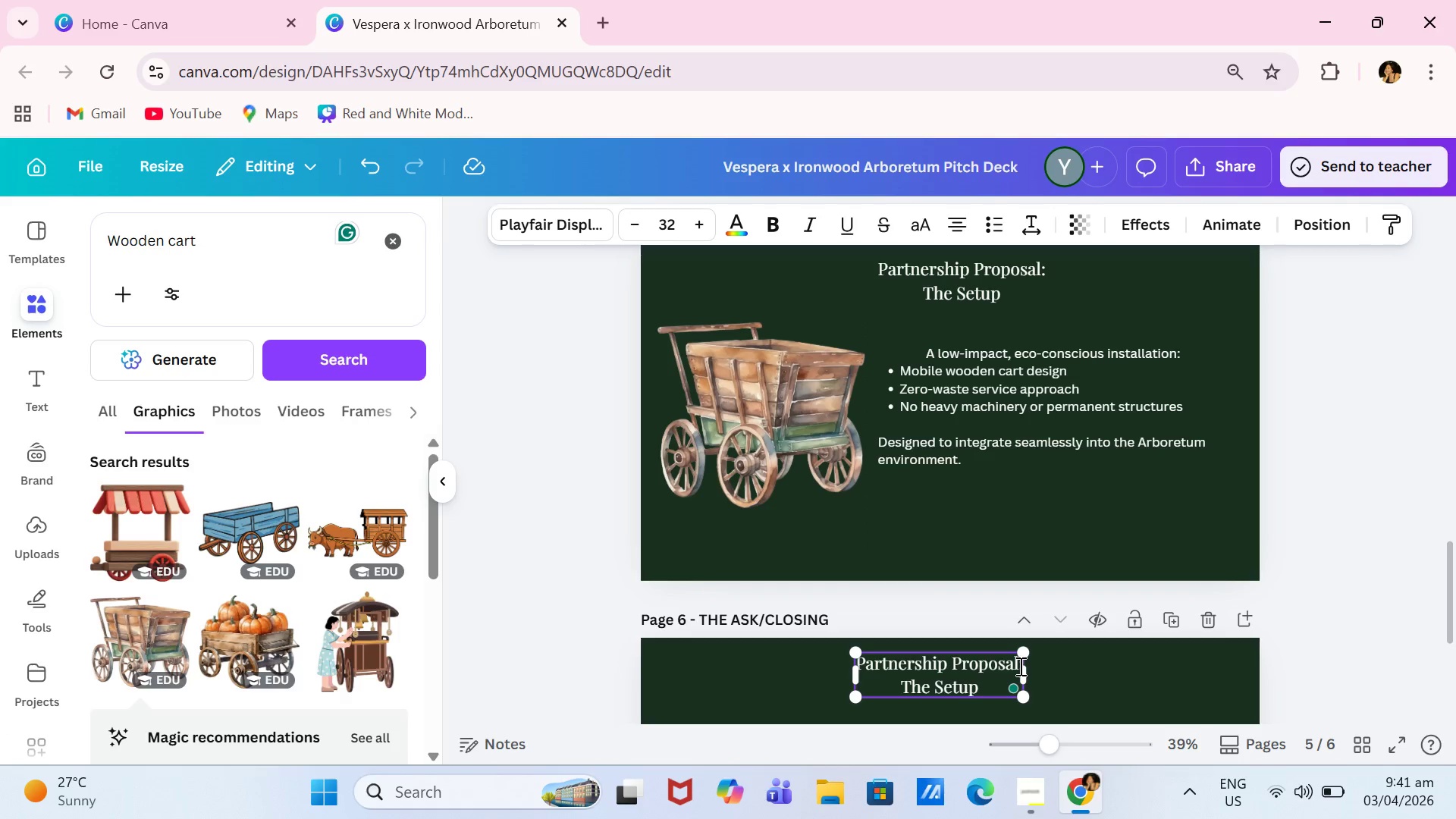 
left_click_drag(start_coordinate=[1019, 666], to_coordinate=[1015, 663])
 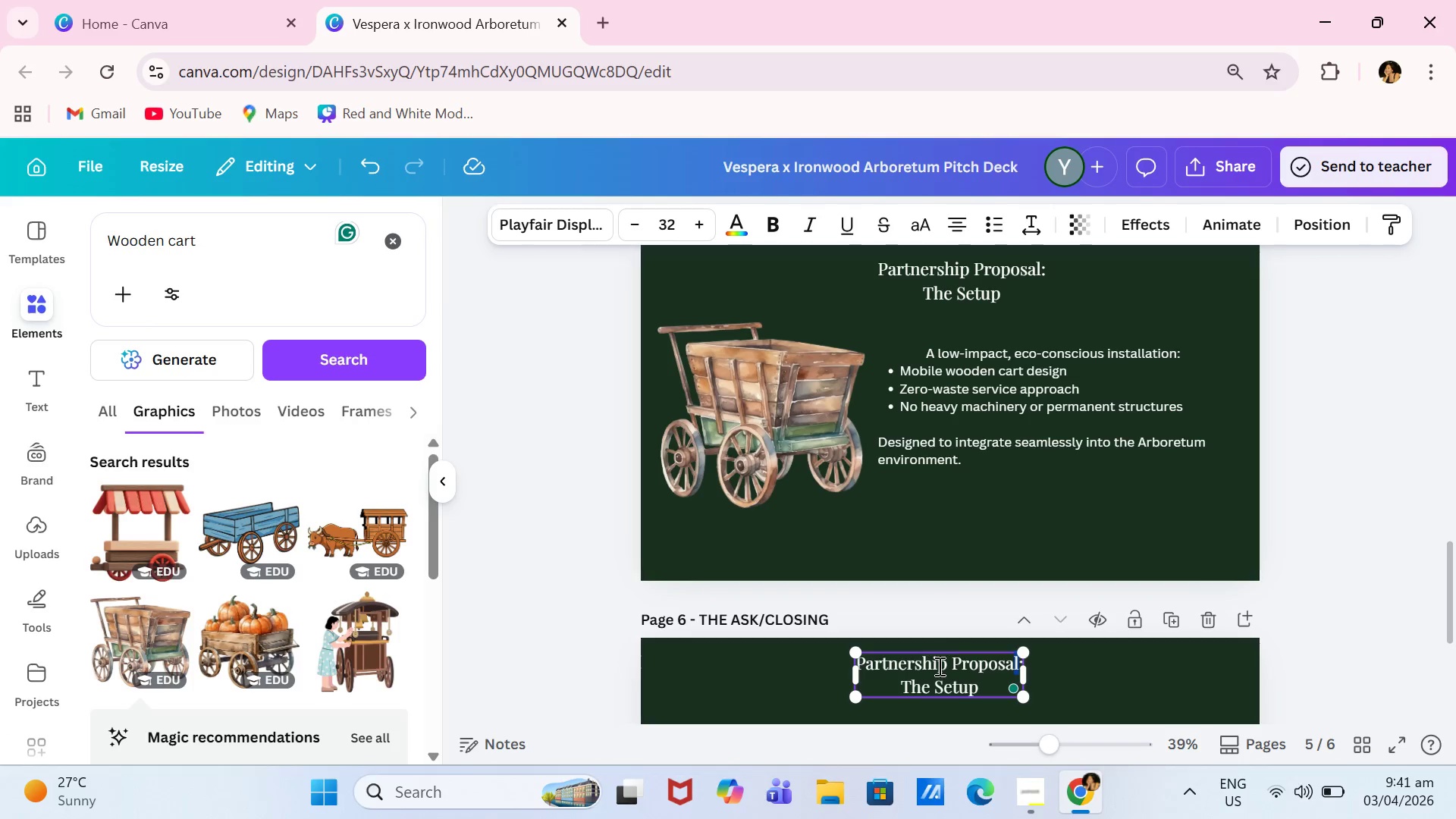 
left_click([938, 670])
 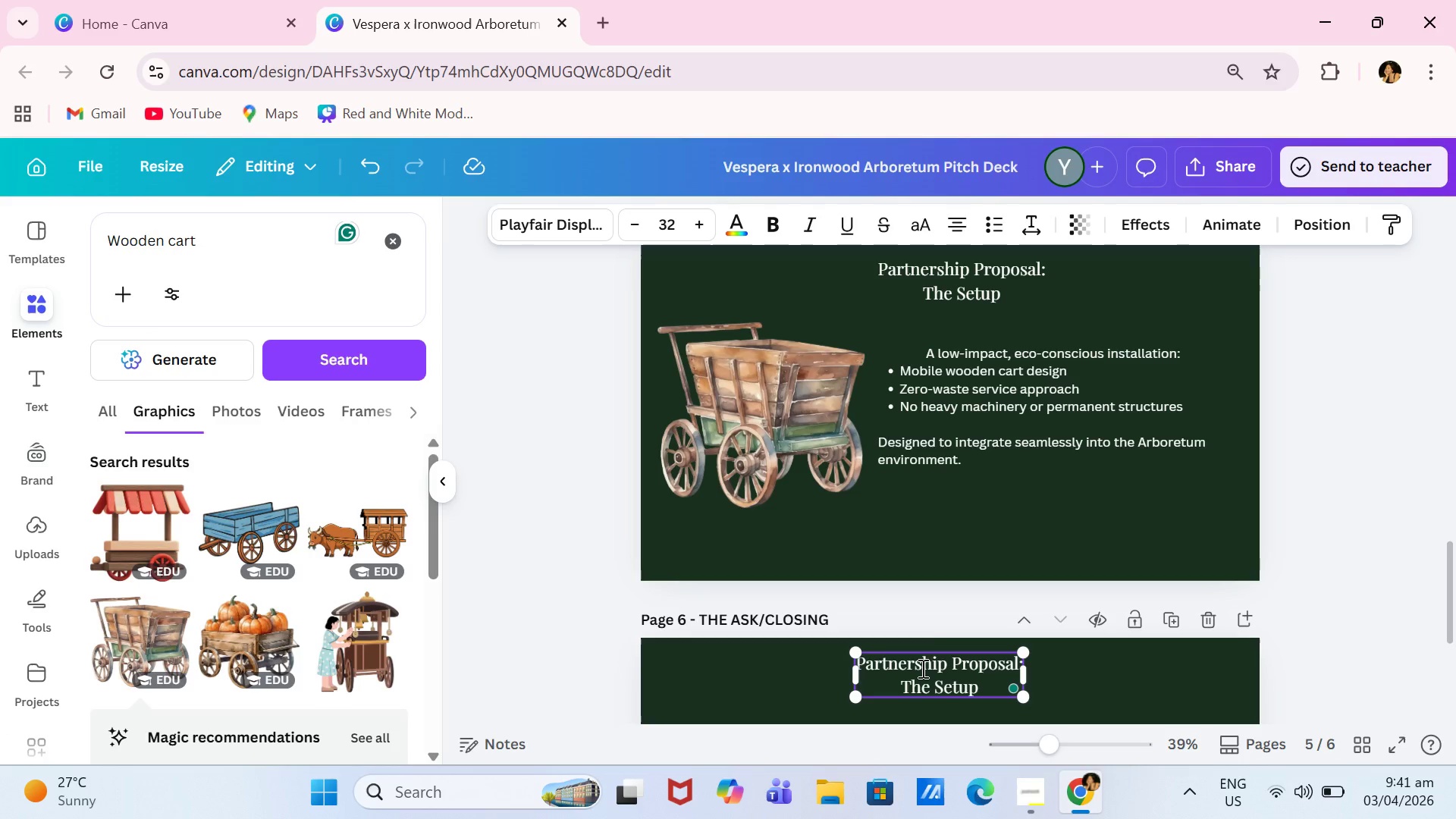 
key(ArrowRight)
 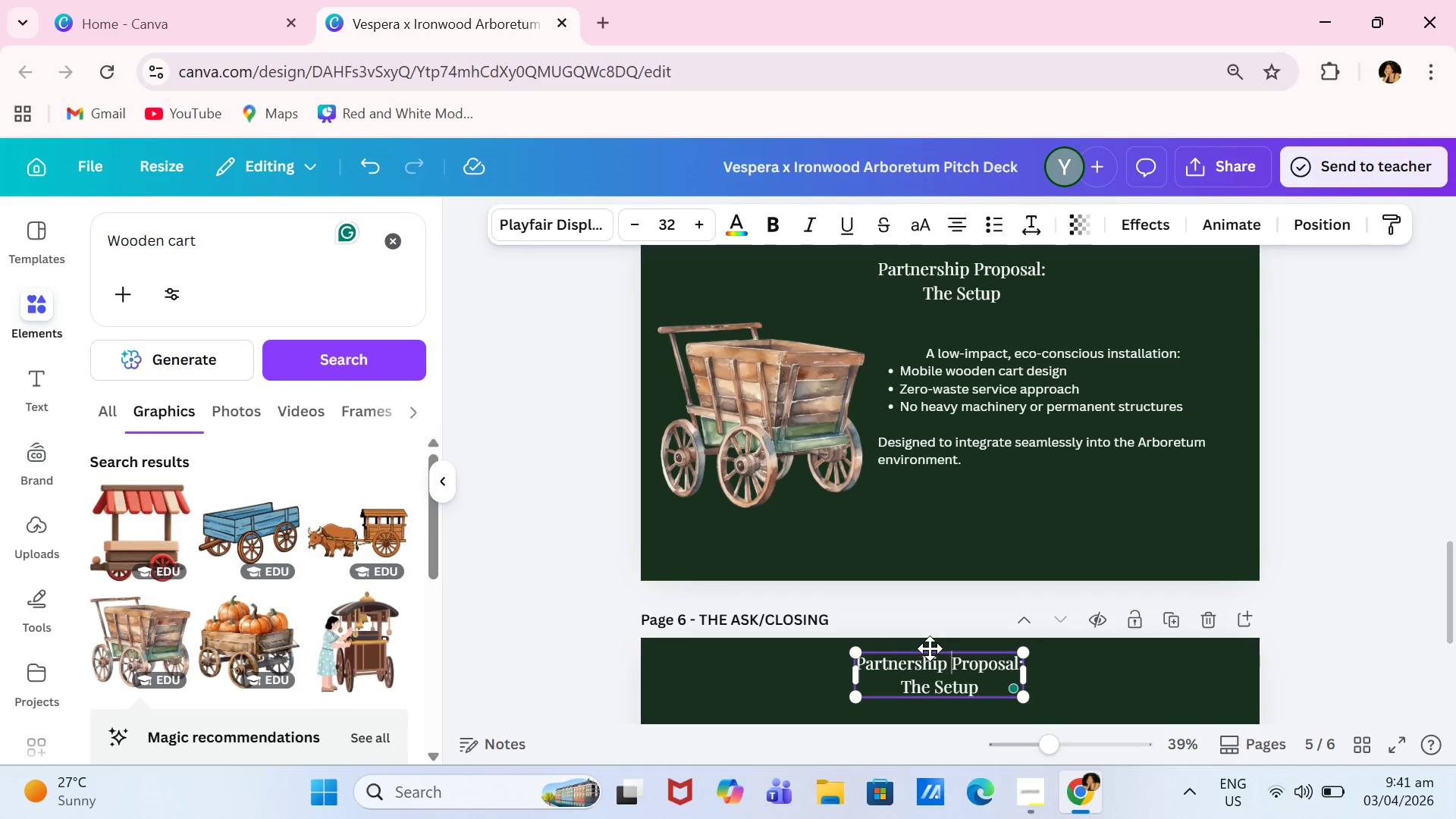 
key(ArrowRight)
 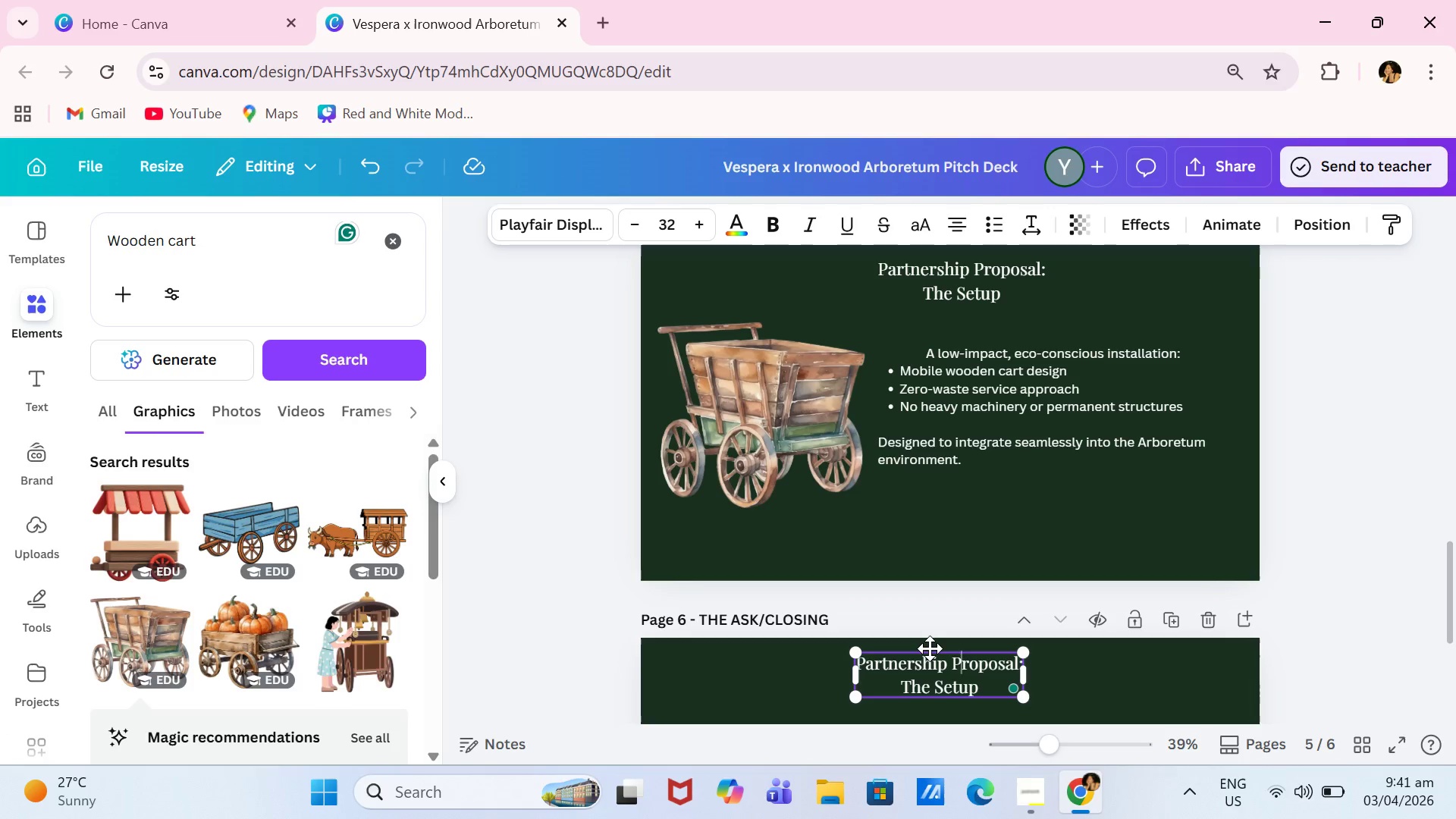 
key(ArrowRight)
 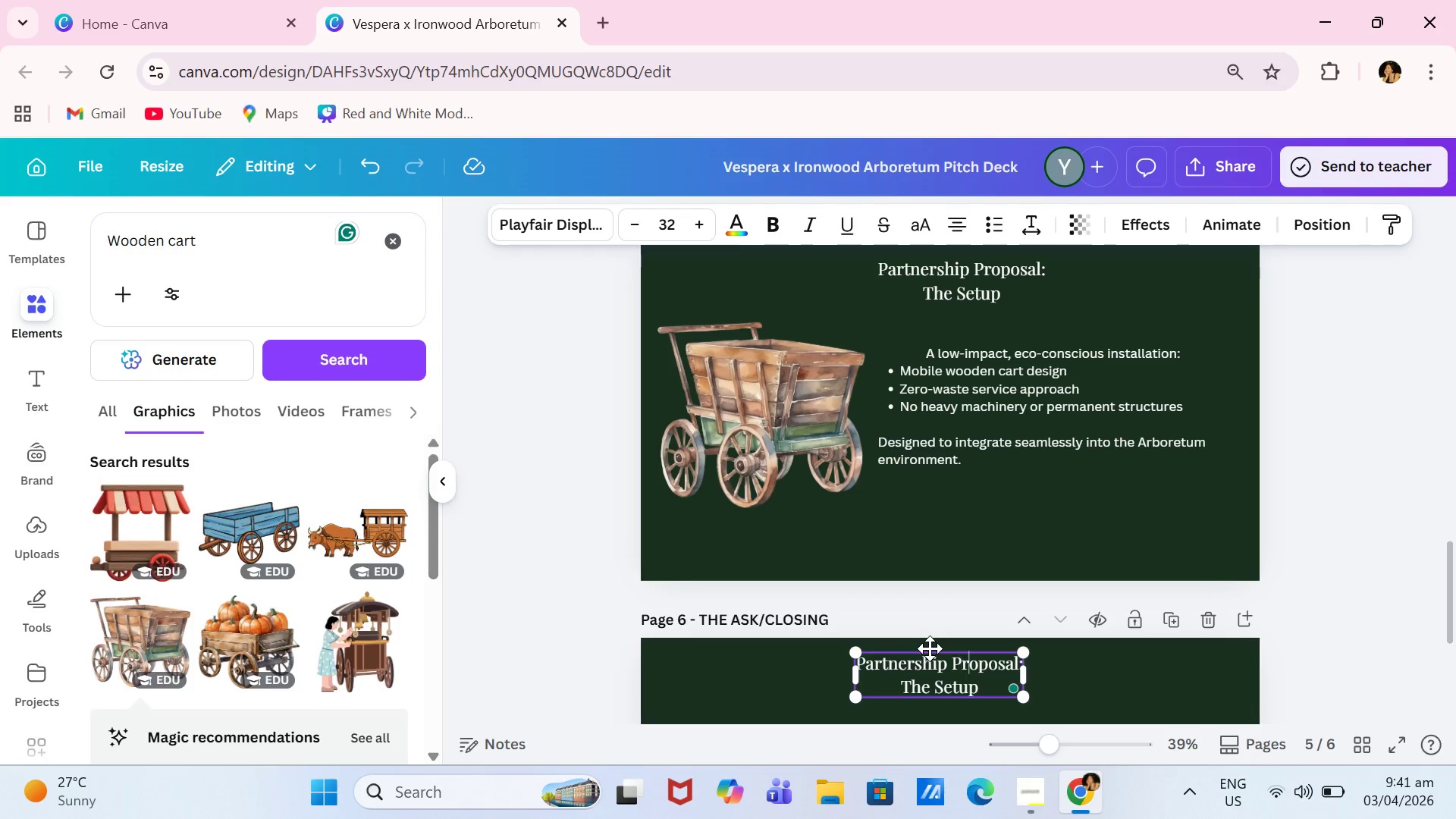 
key(ArrowRight)
 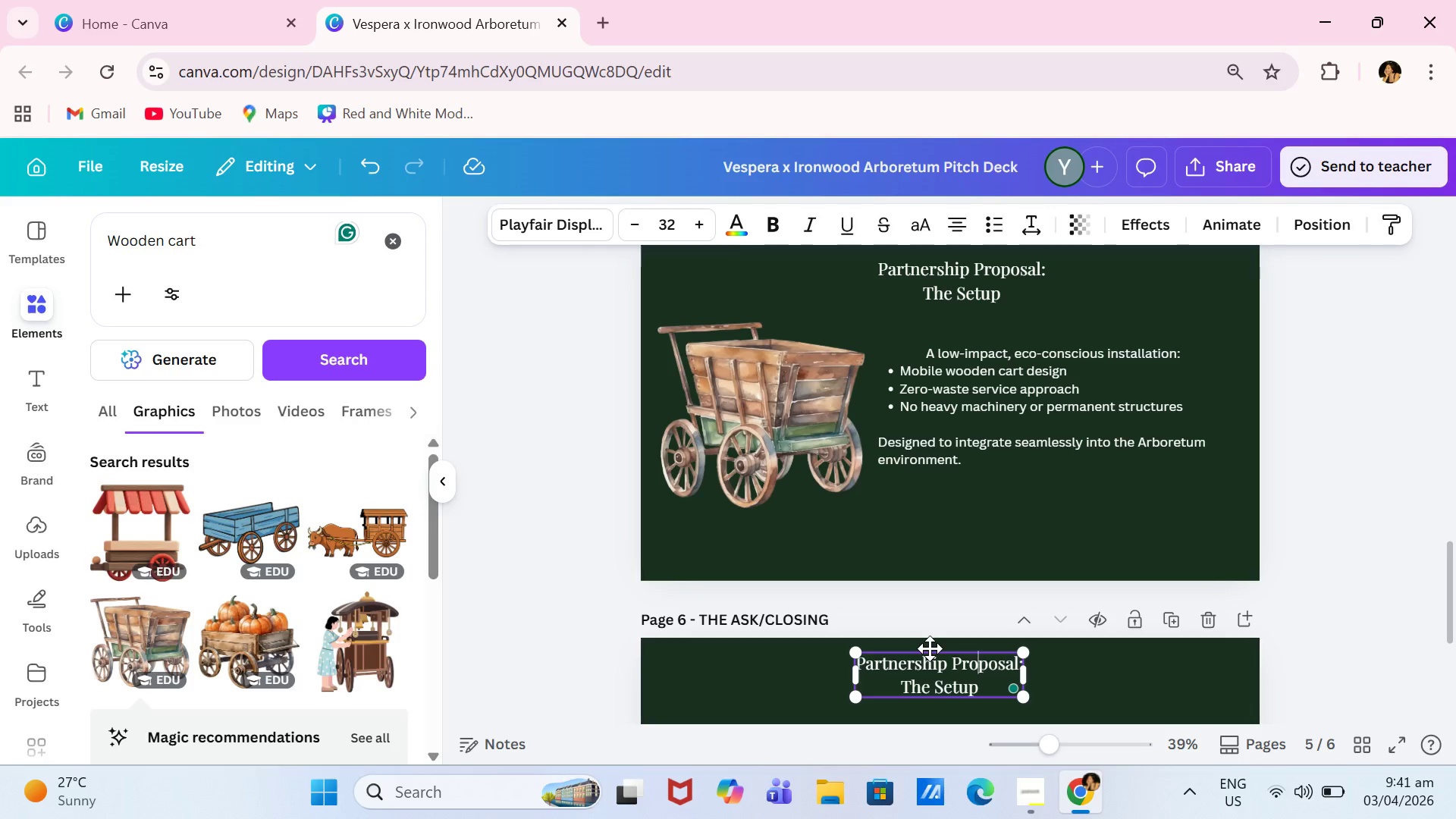 
key(ArrowRight)
 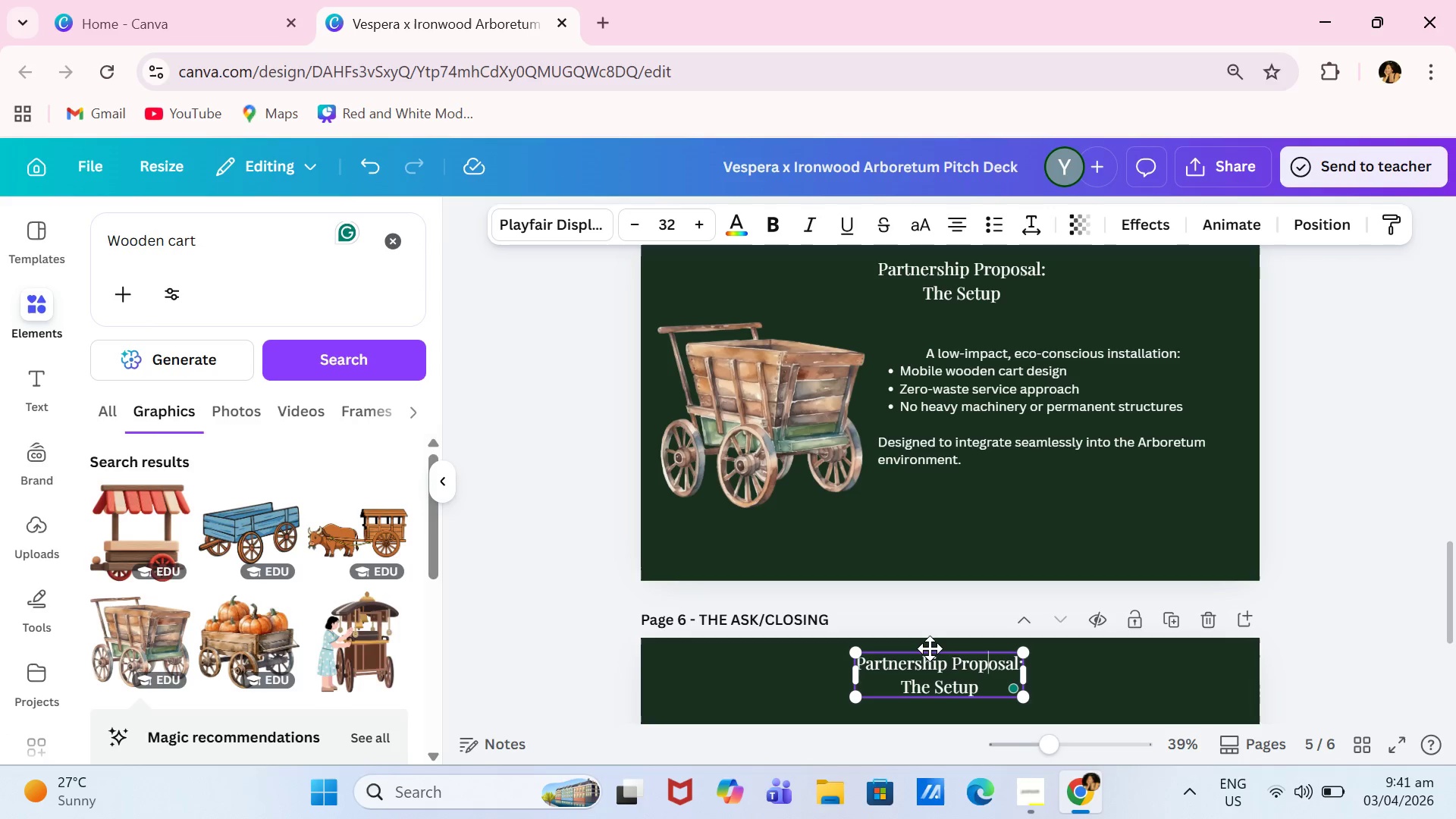 
key(ArrowRight)
 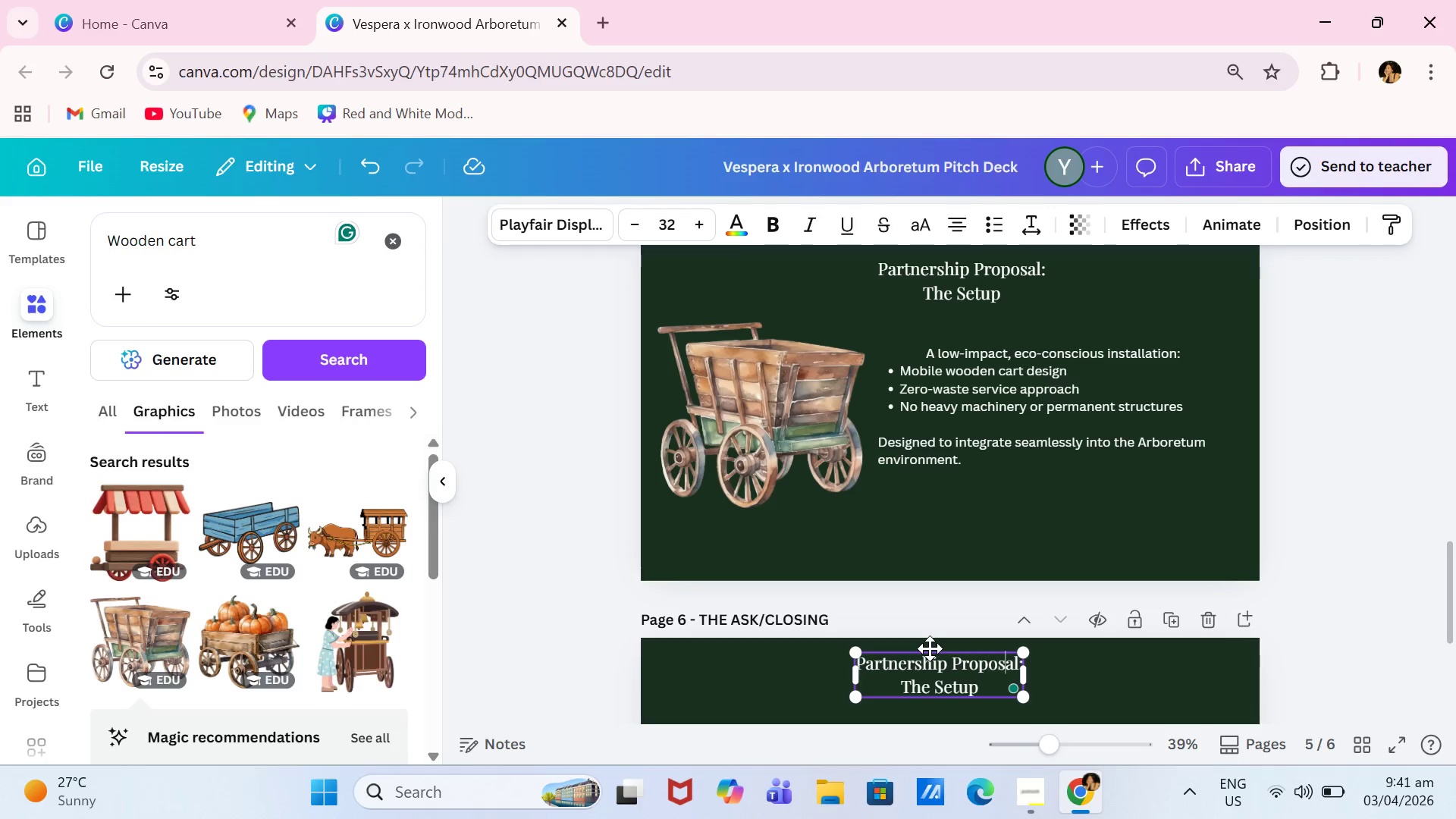 
key(ArrowRight)
 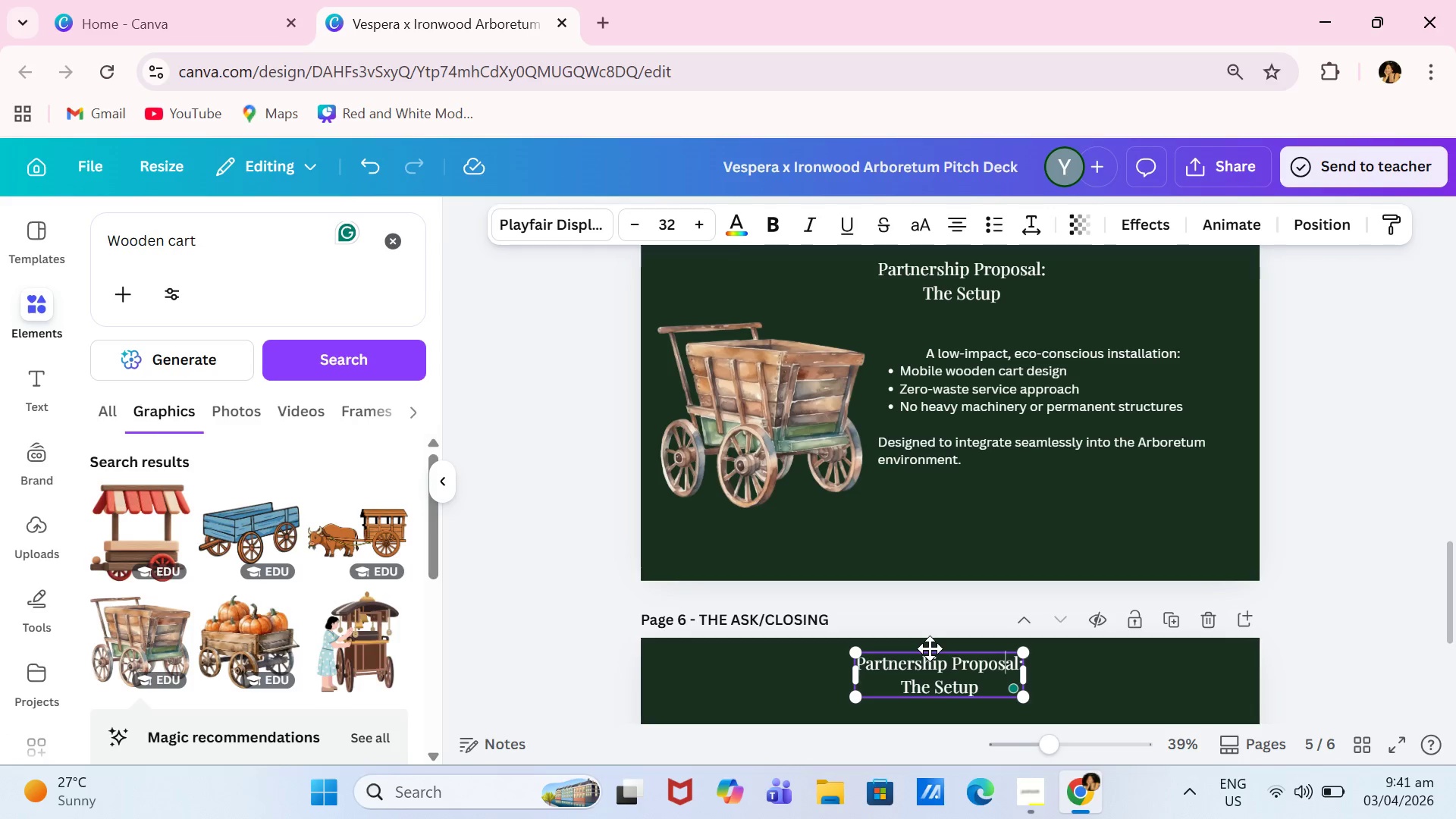 
key(ArrowRight)
 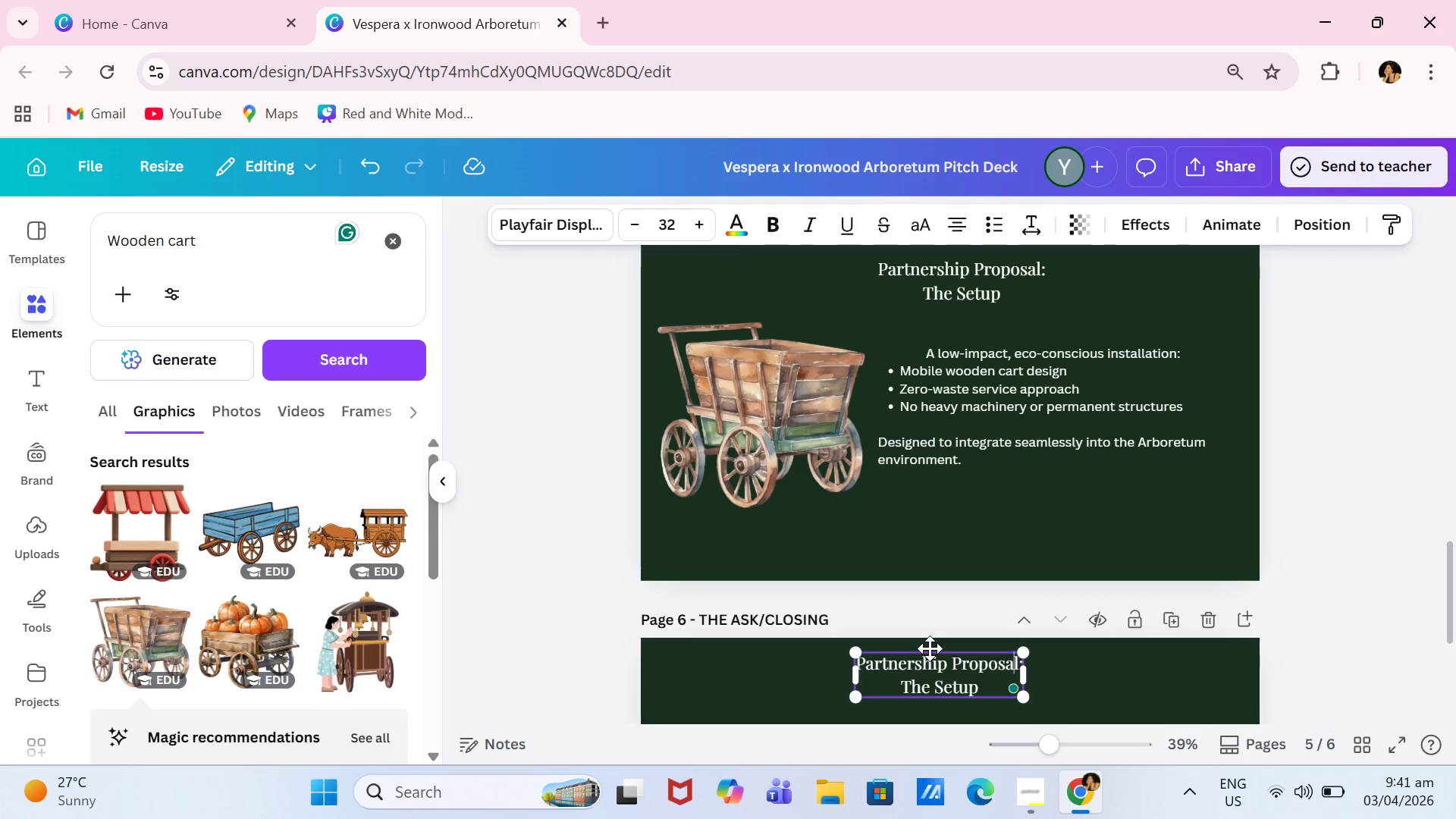 
key(ArrowRight)
 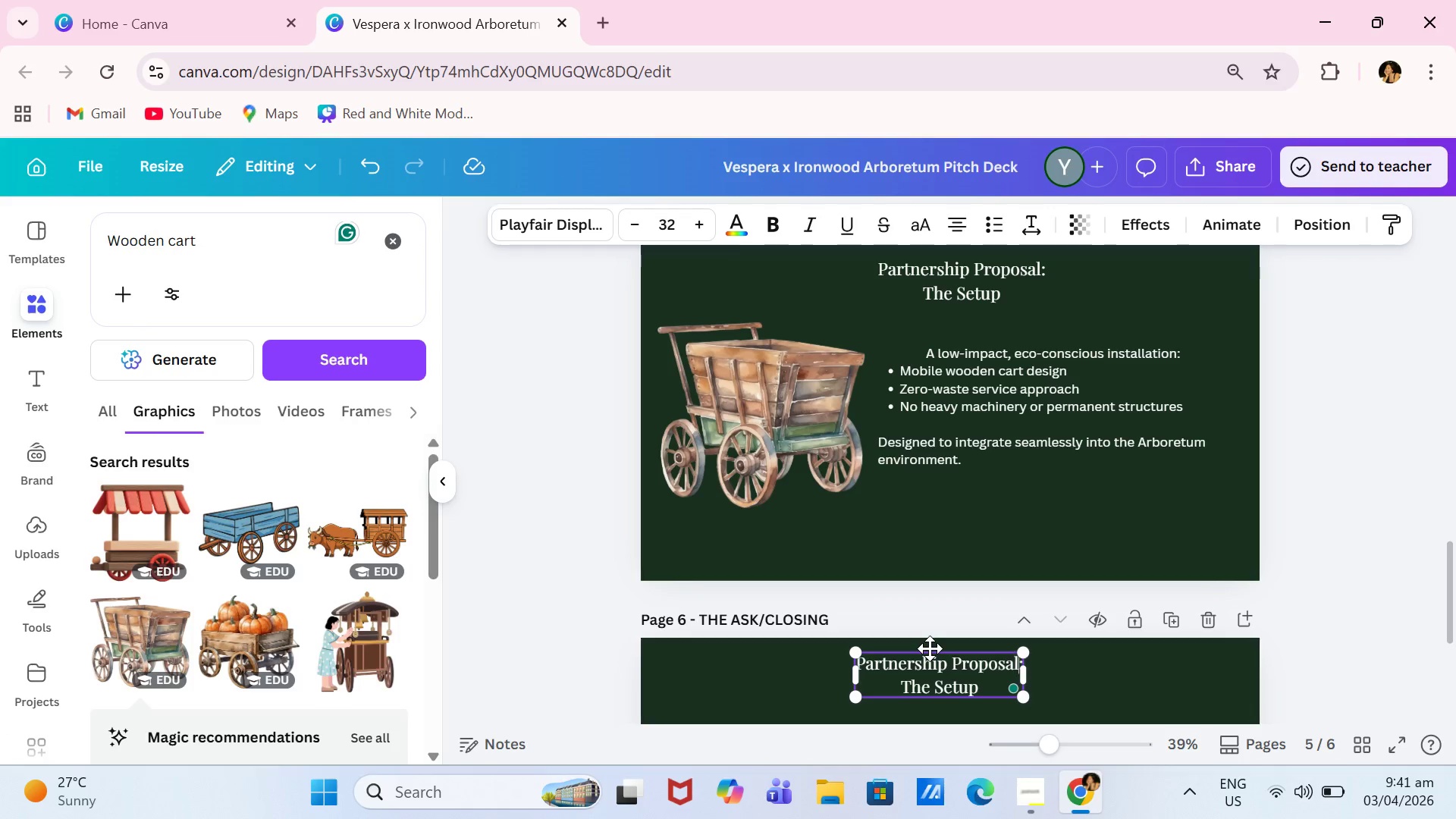 
key(ArrowRight)
 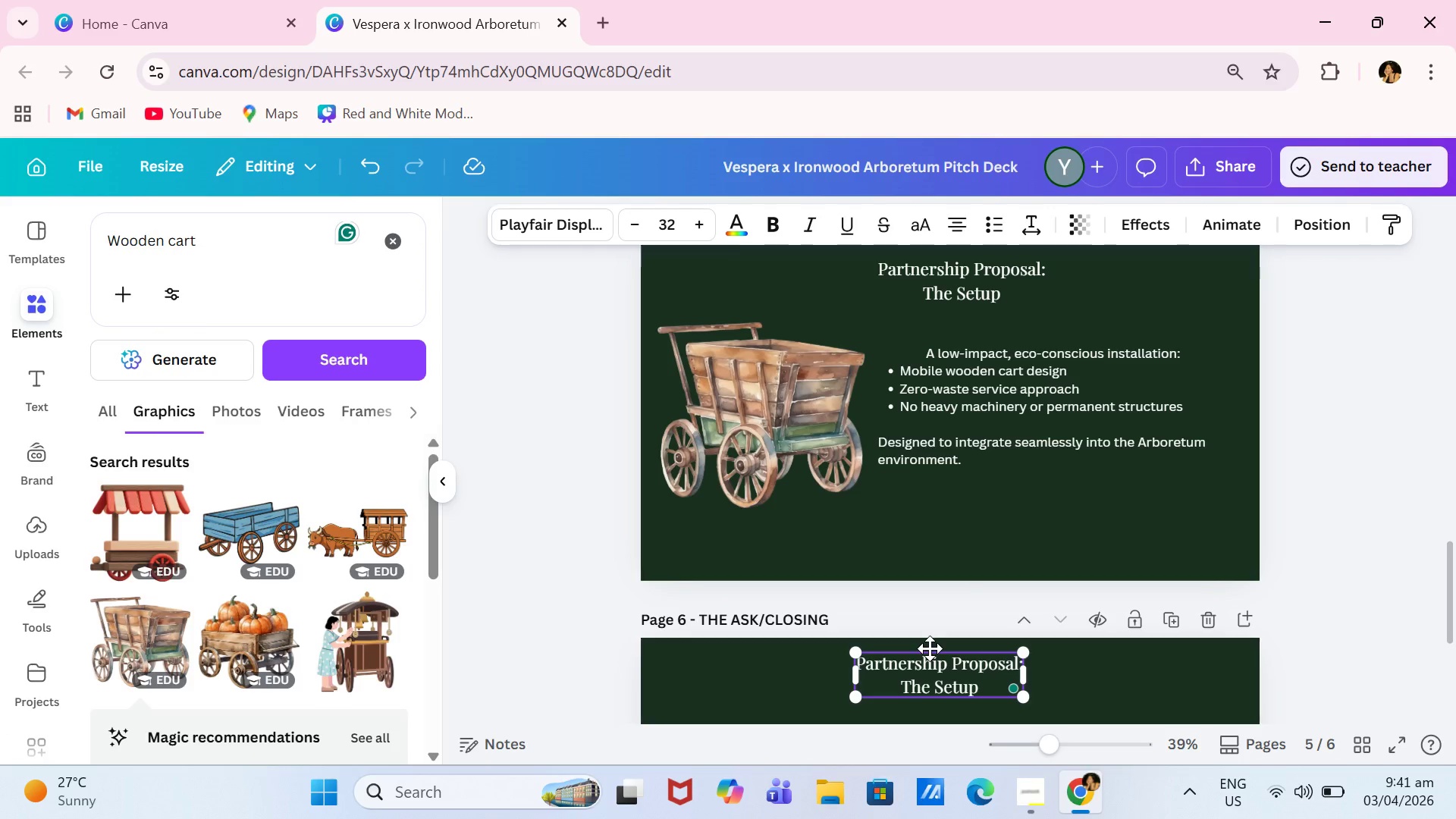 
key(ArrowRight)
 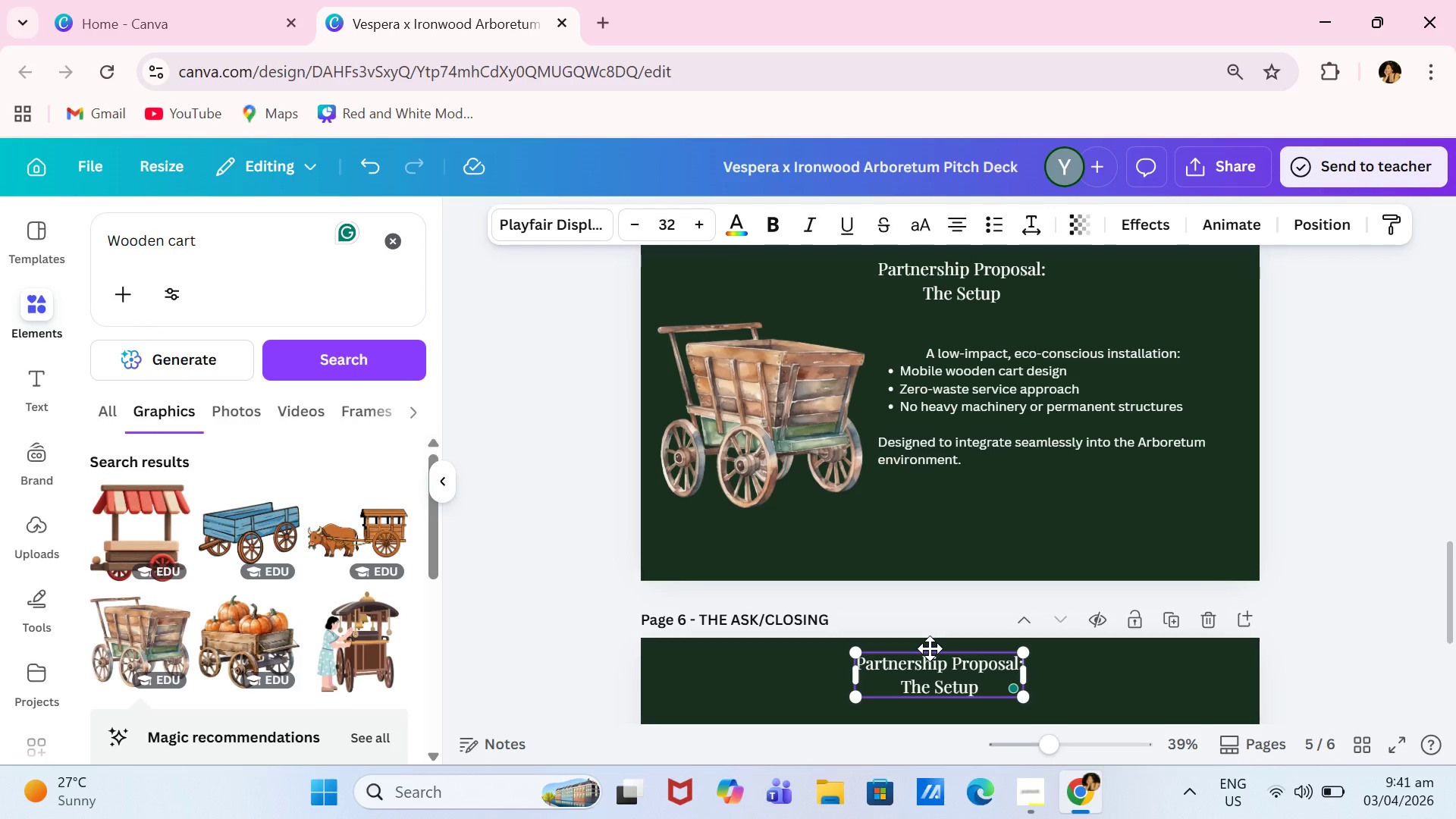 
key(Backspace)
key(Backspace)
key(Backspace)
key(Backspace)
key(Backspace)
key(Backspace)
key(Backspace)
key(Backspace)
key(Backspace)
key(Backspace)
key(Backspace)
key(Backspace)
key(Backspace)
type(hEADING)
key(Backspace)
key(Backspace)
key(Backspace)
key(Backspace)
key(Backspace)
key(Backspace)
key(Backspace)
type(Heading:)
 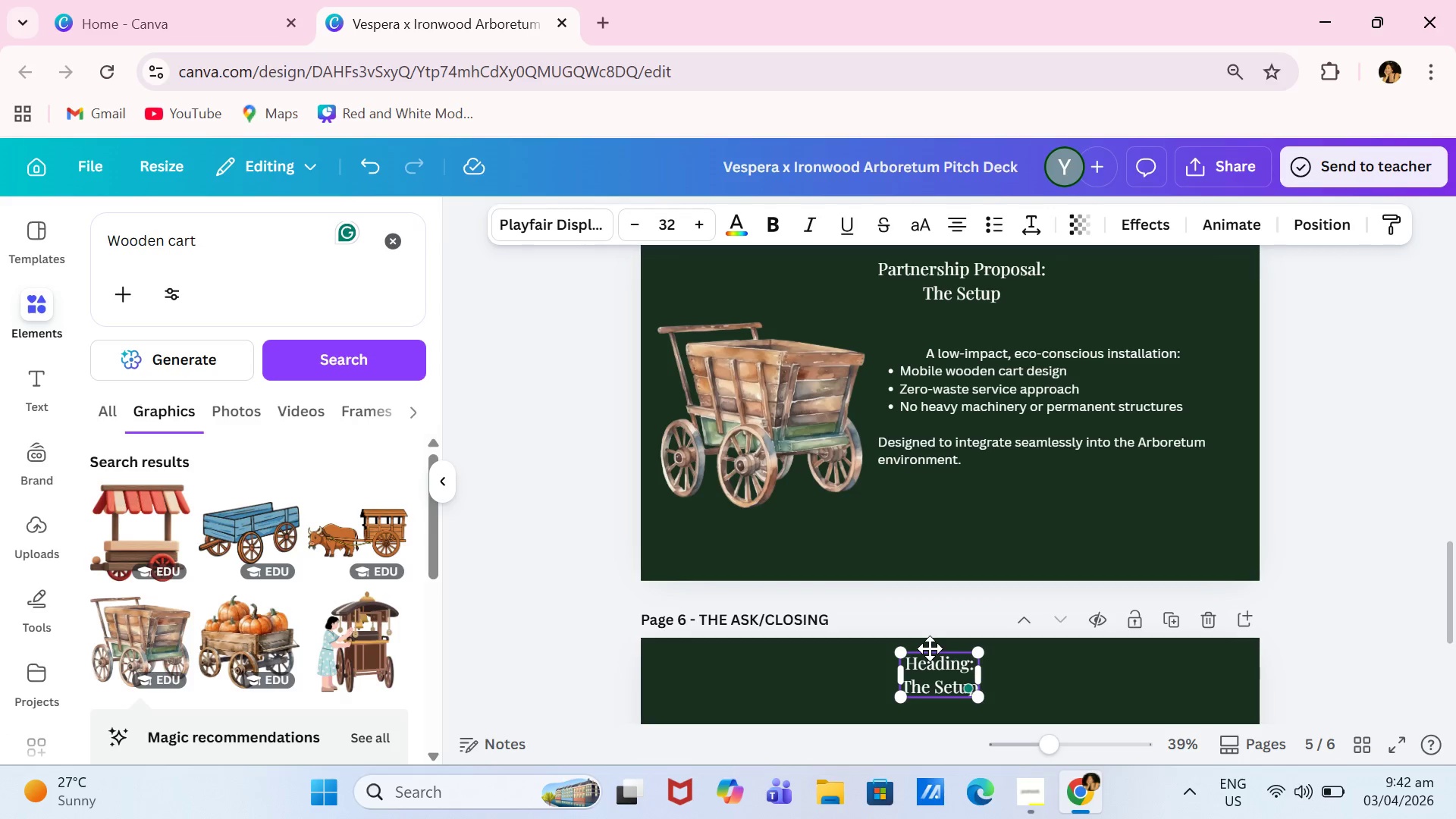 
key(ArrowDown)
 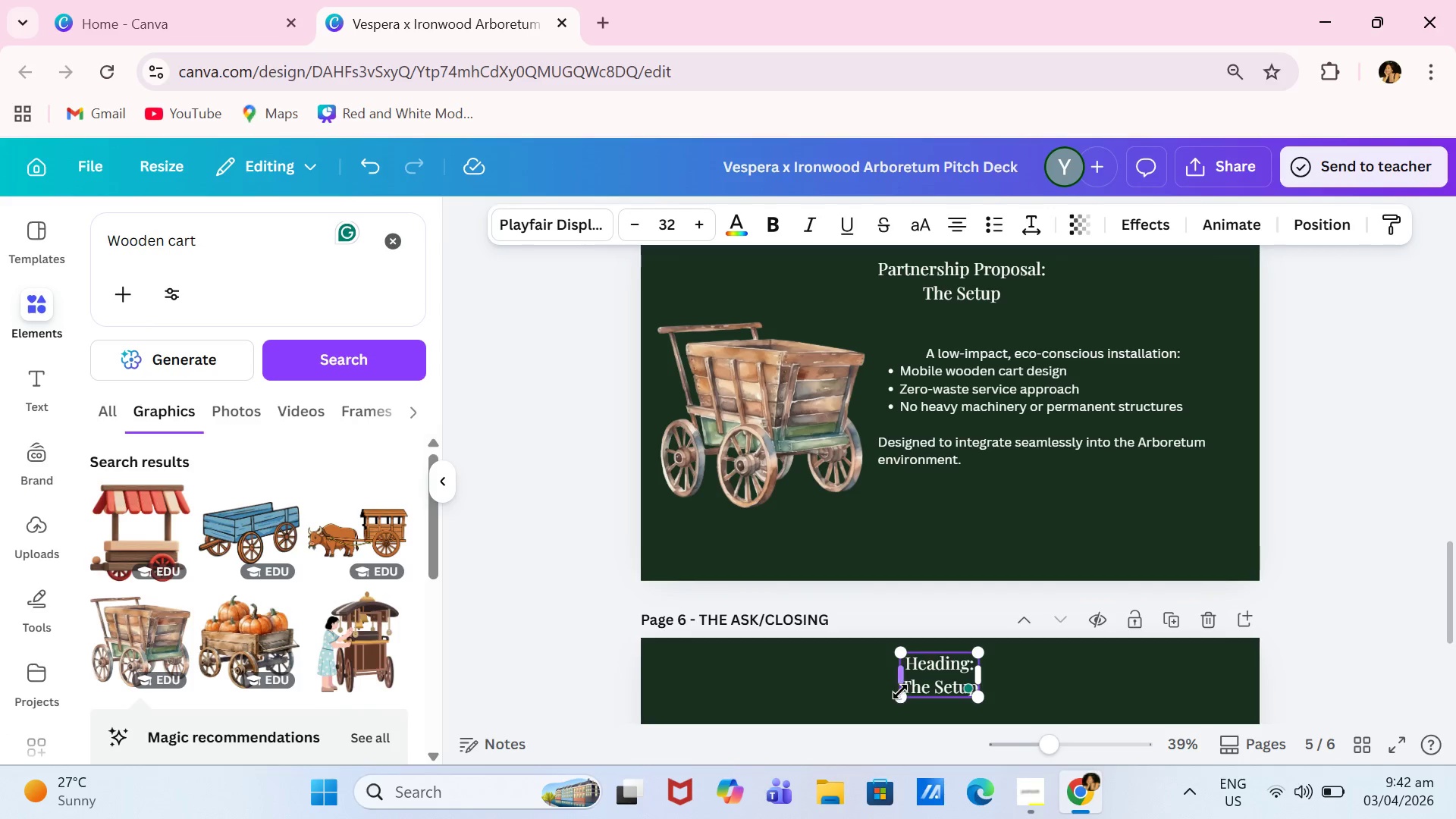 
left_click([931, 692])
 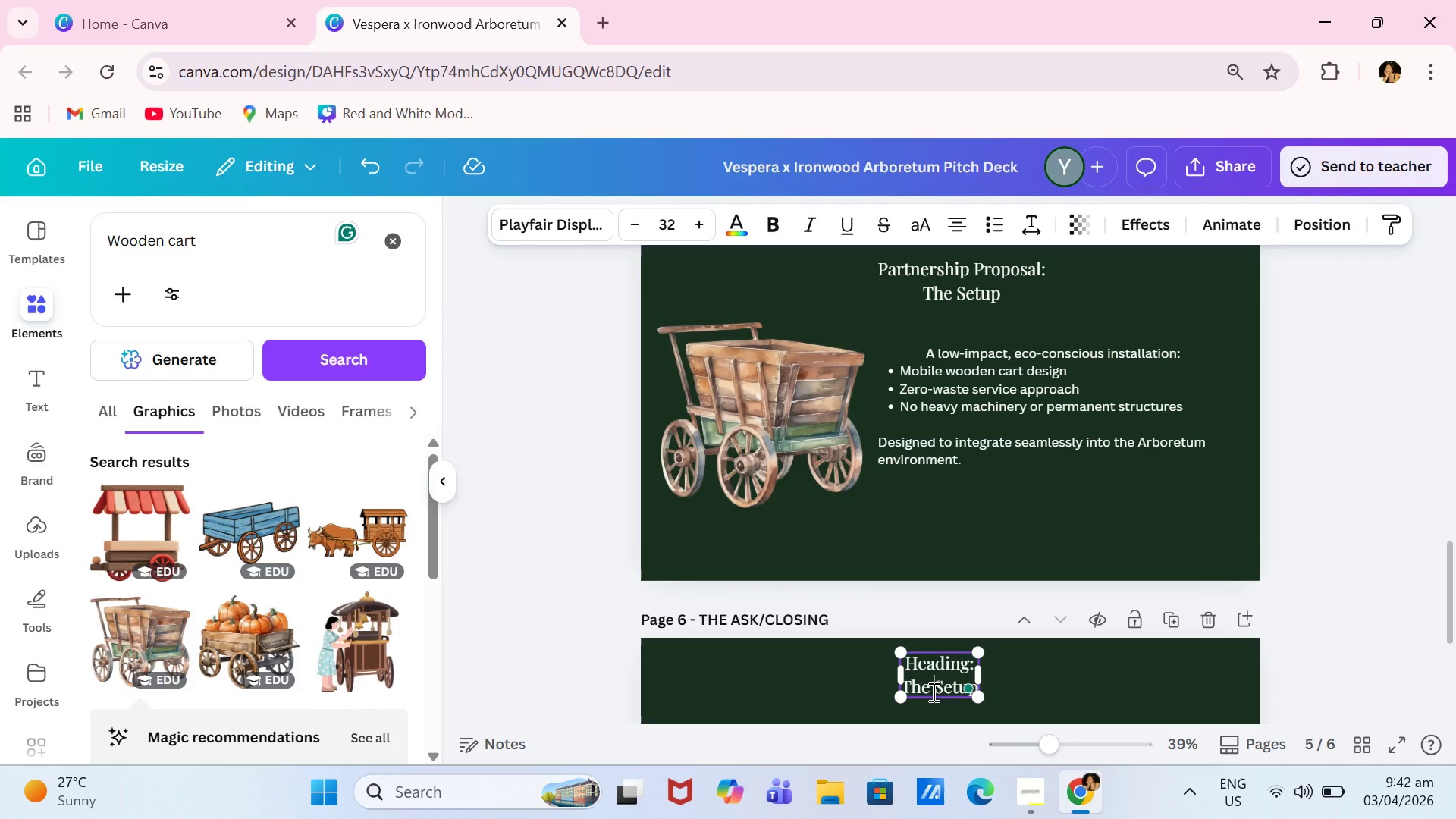 
key(ArrowRight)
 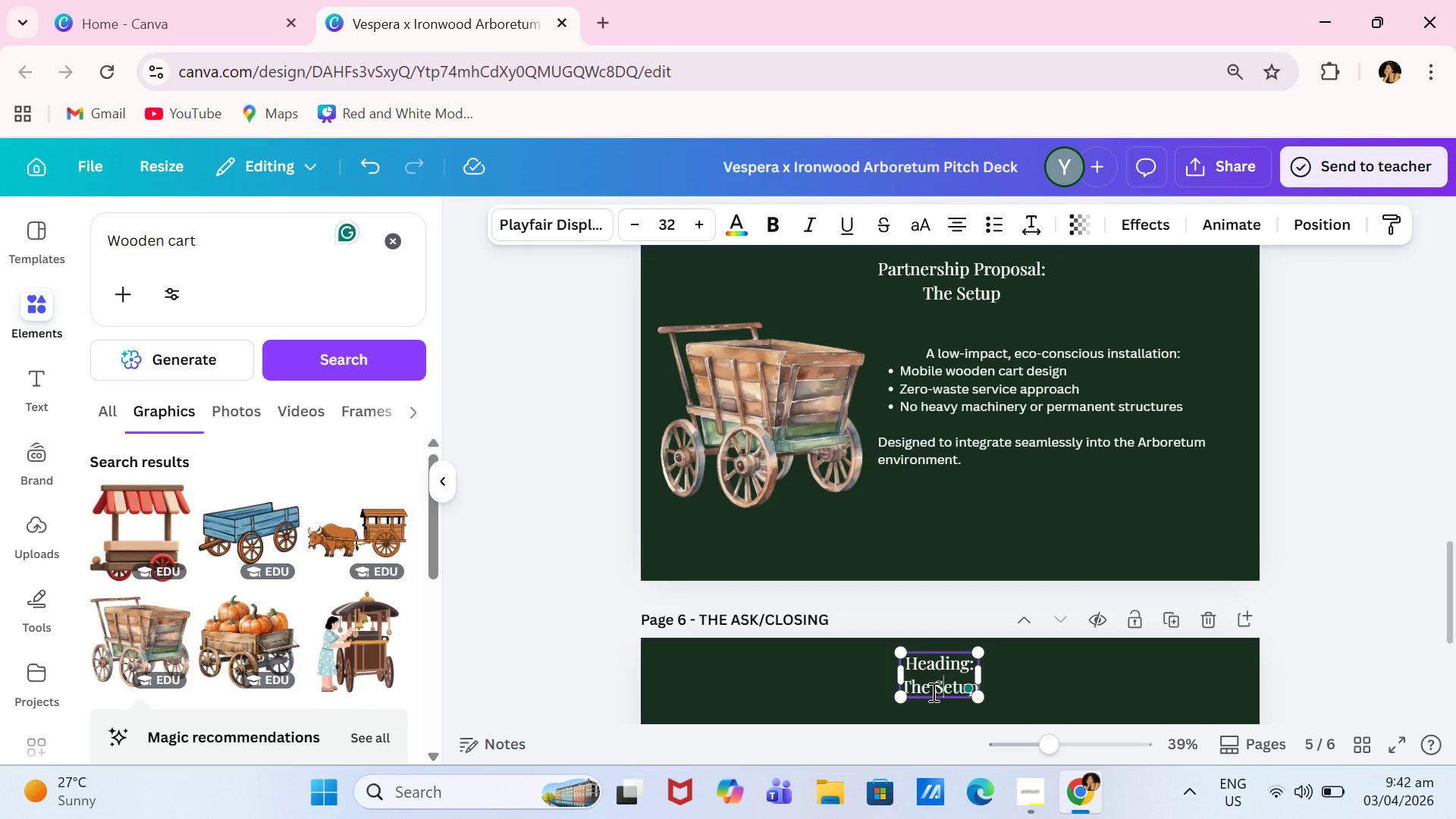 
key(ArrowRight)
 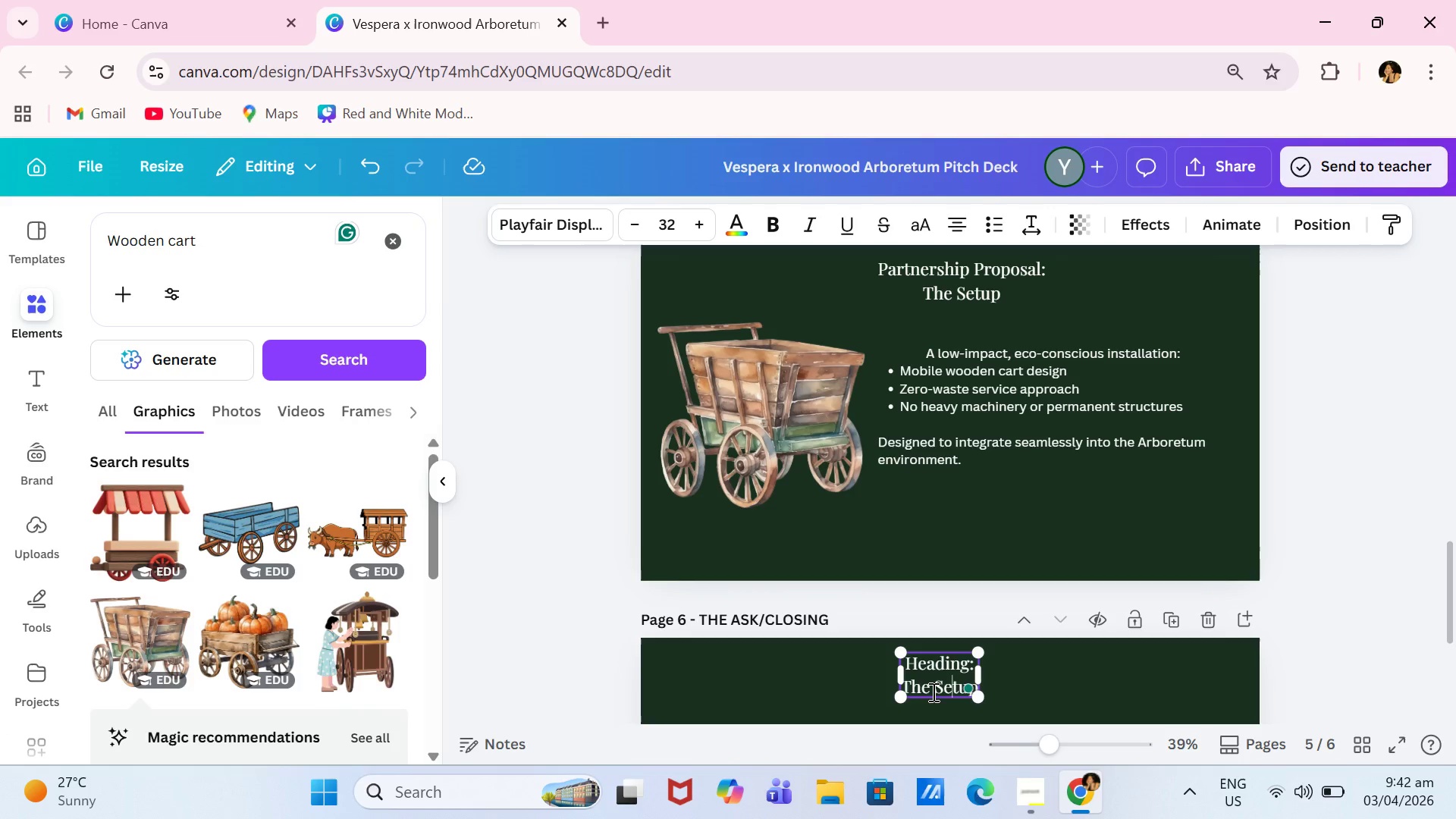 
key(ArrowRight)
 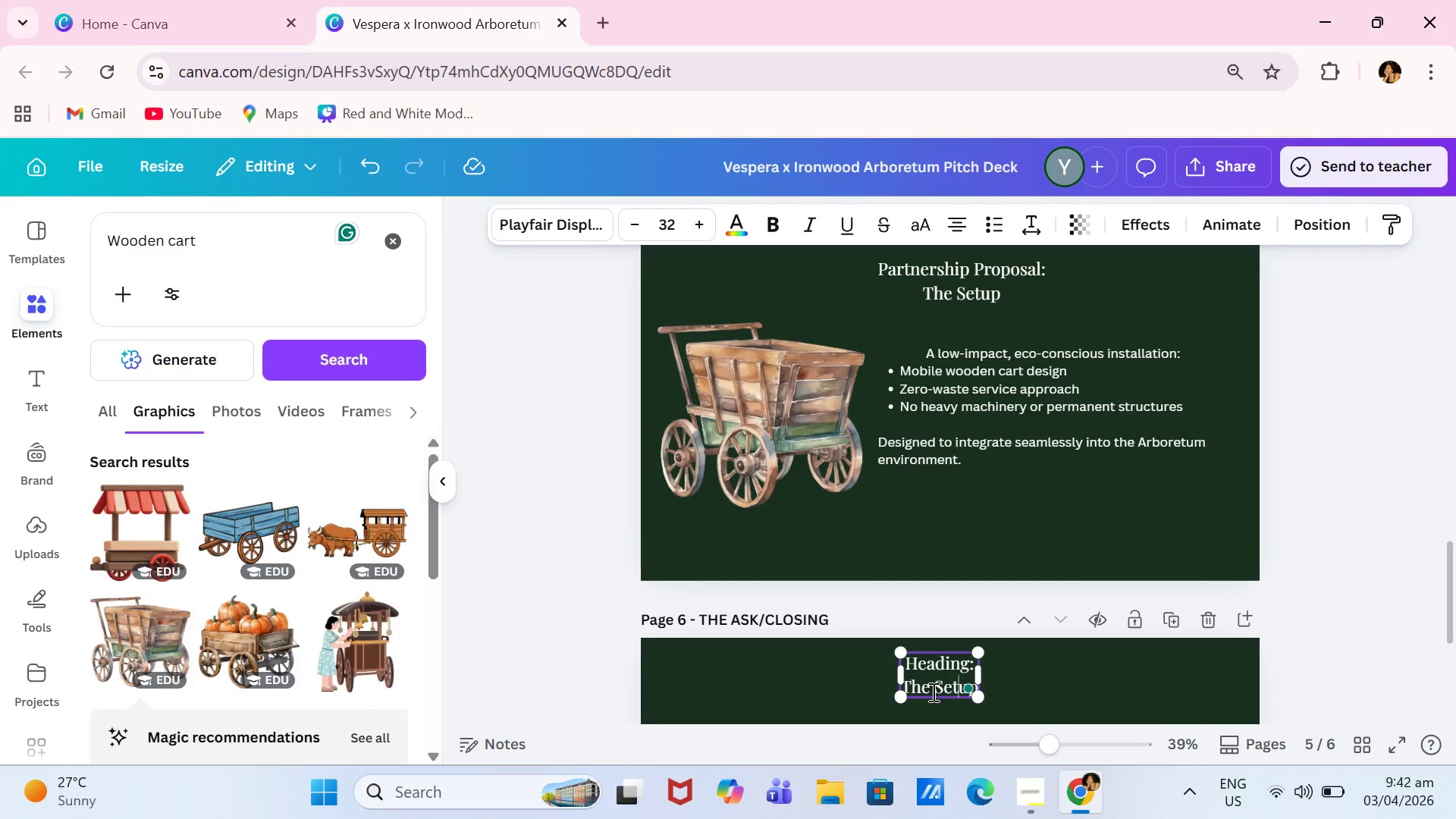 
key(ArrowRight)
 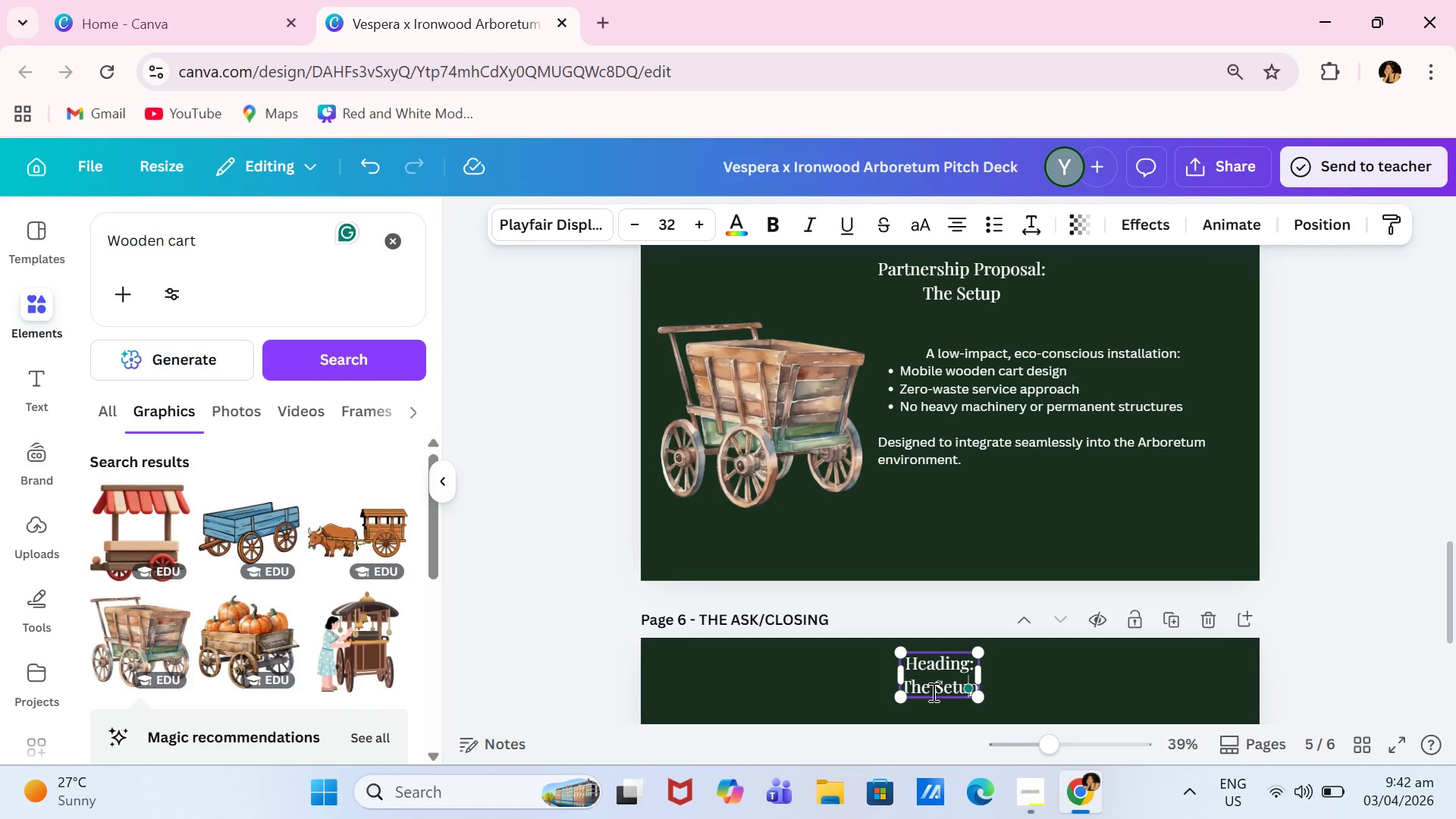 
key(ArrowRight)
 